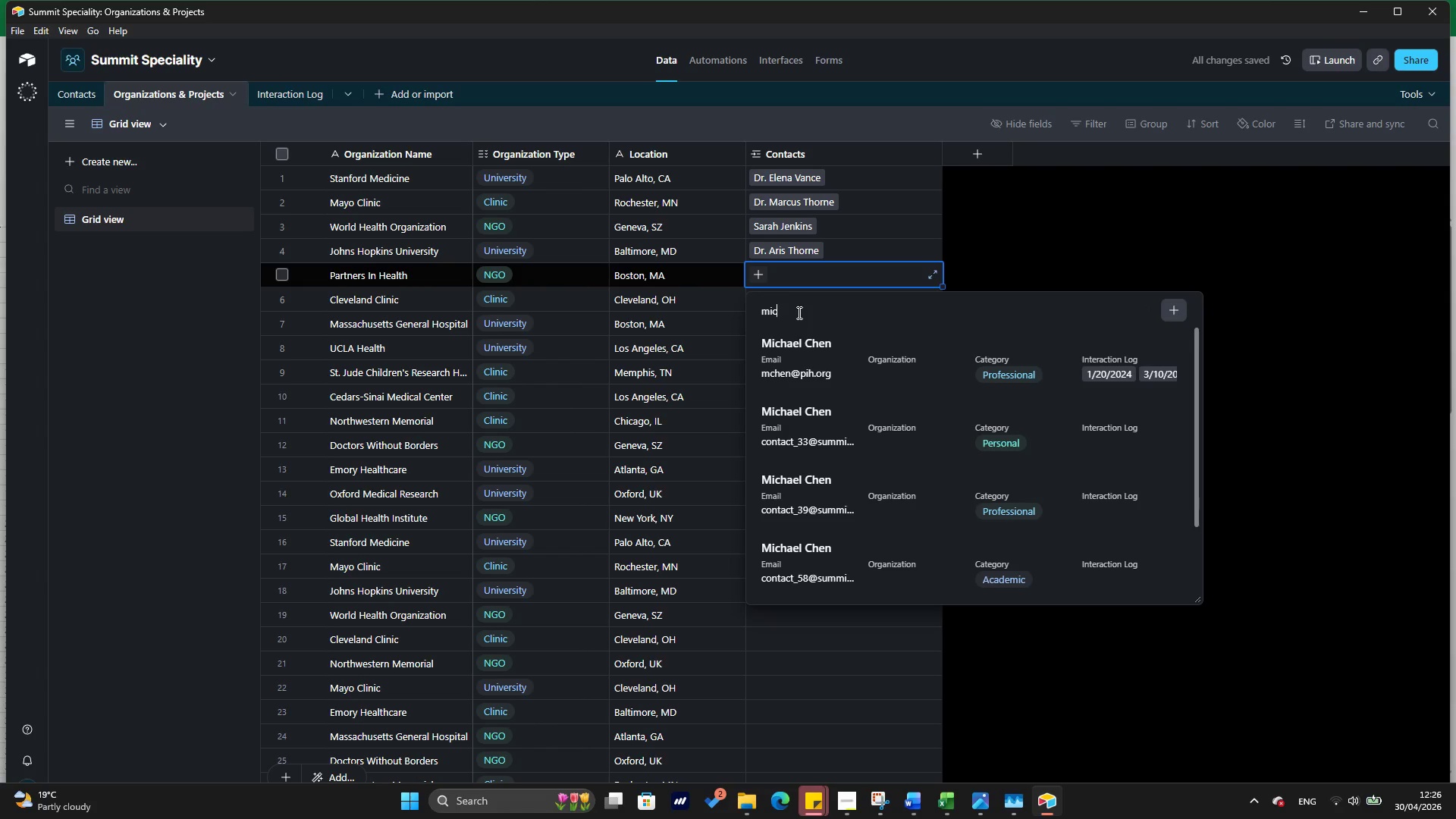 
key(Alt+Tab)
 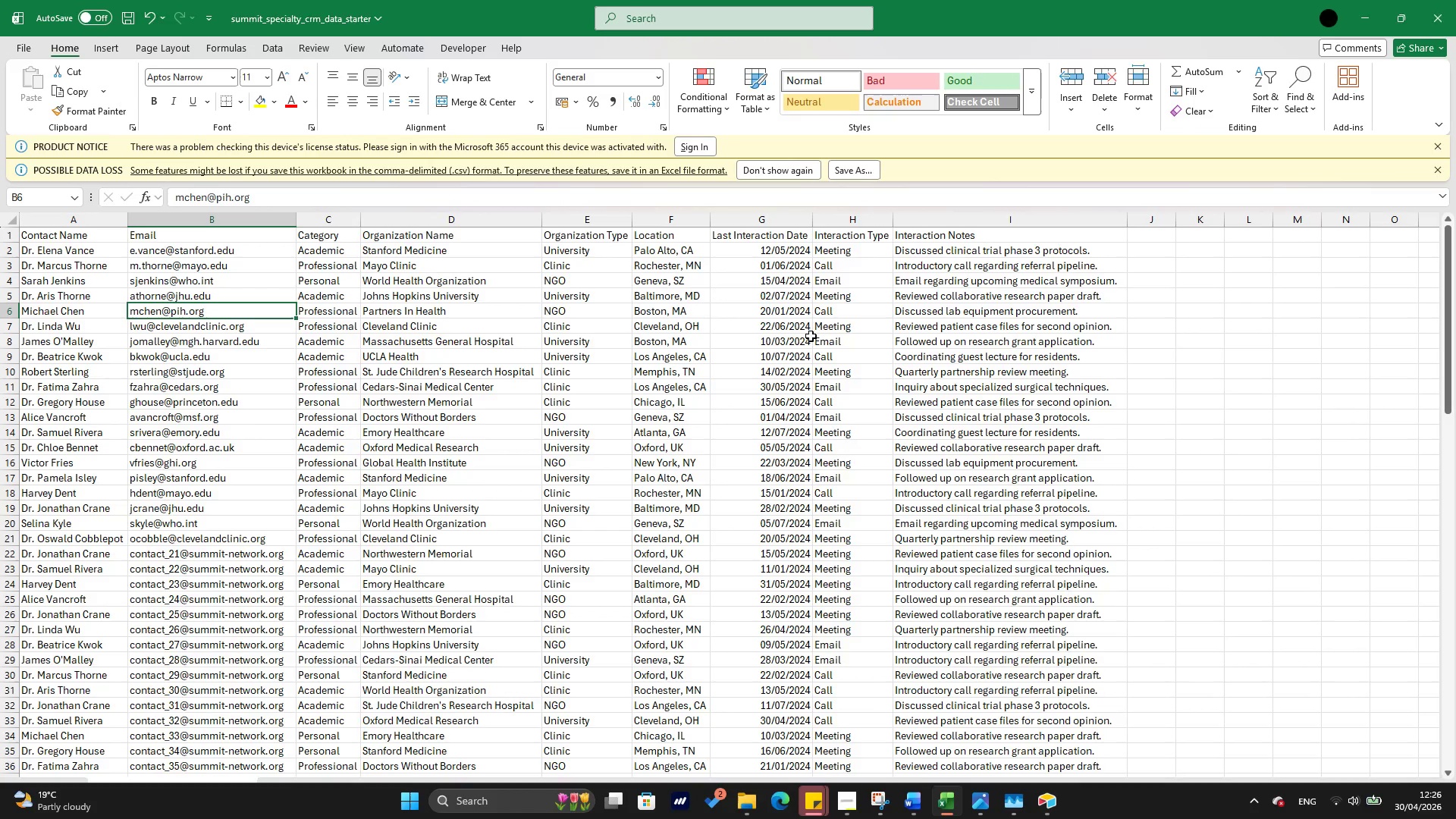 
key(Alt+Tab)
 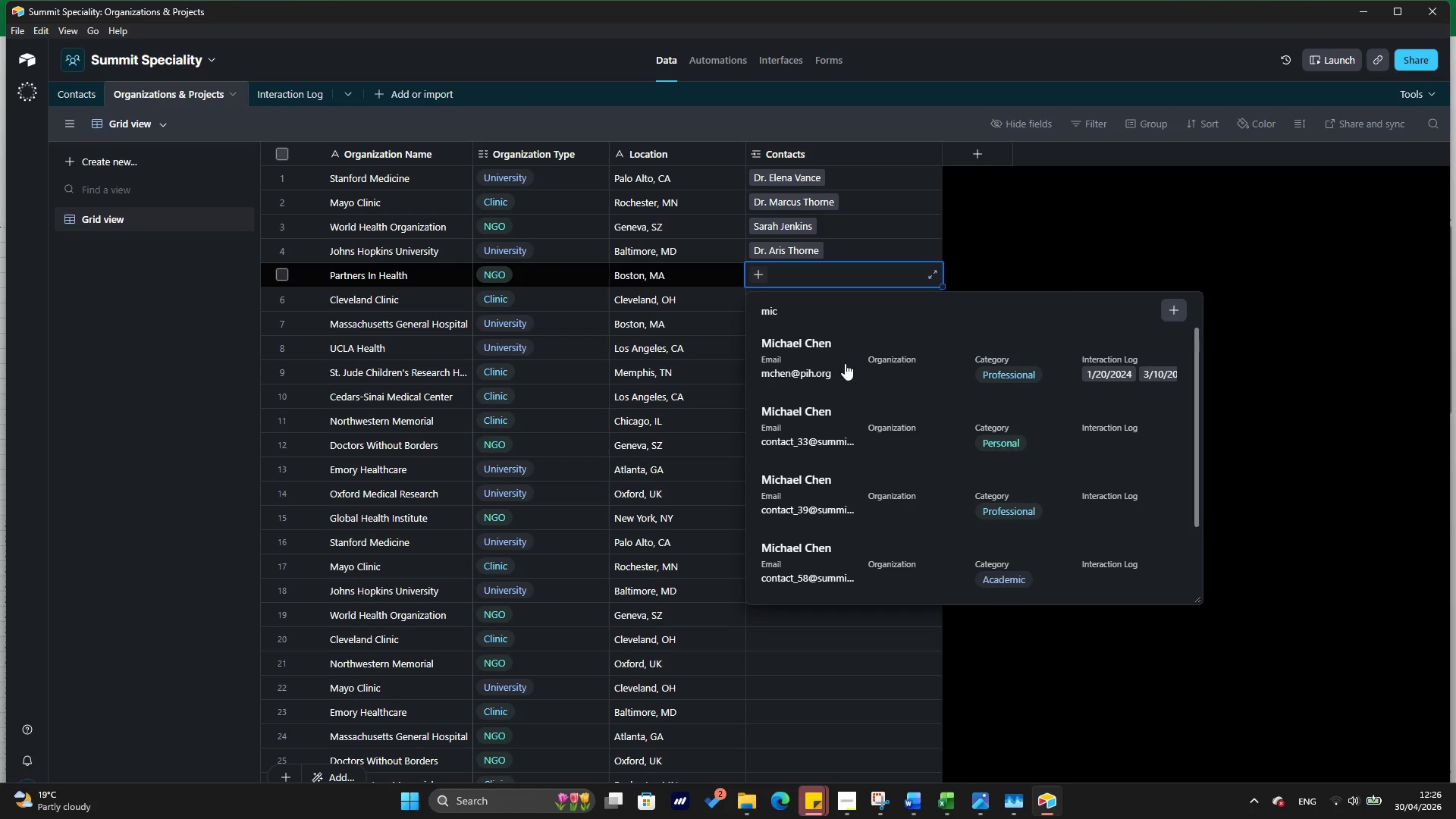 
left_click([845, 363])
 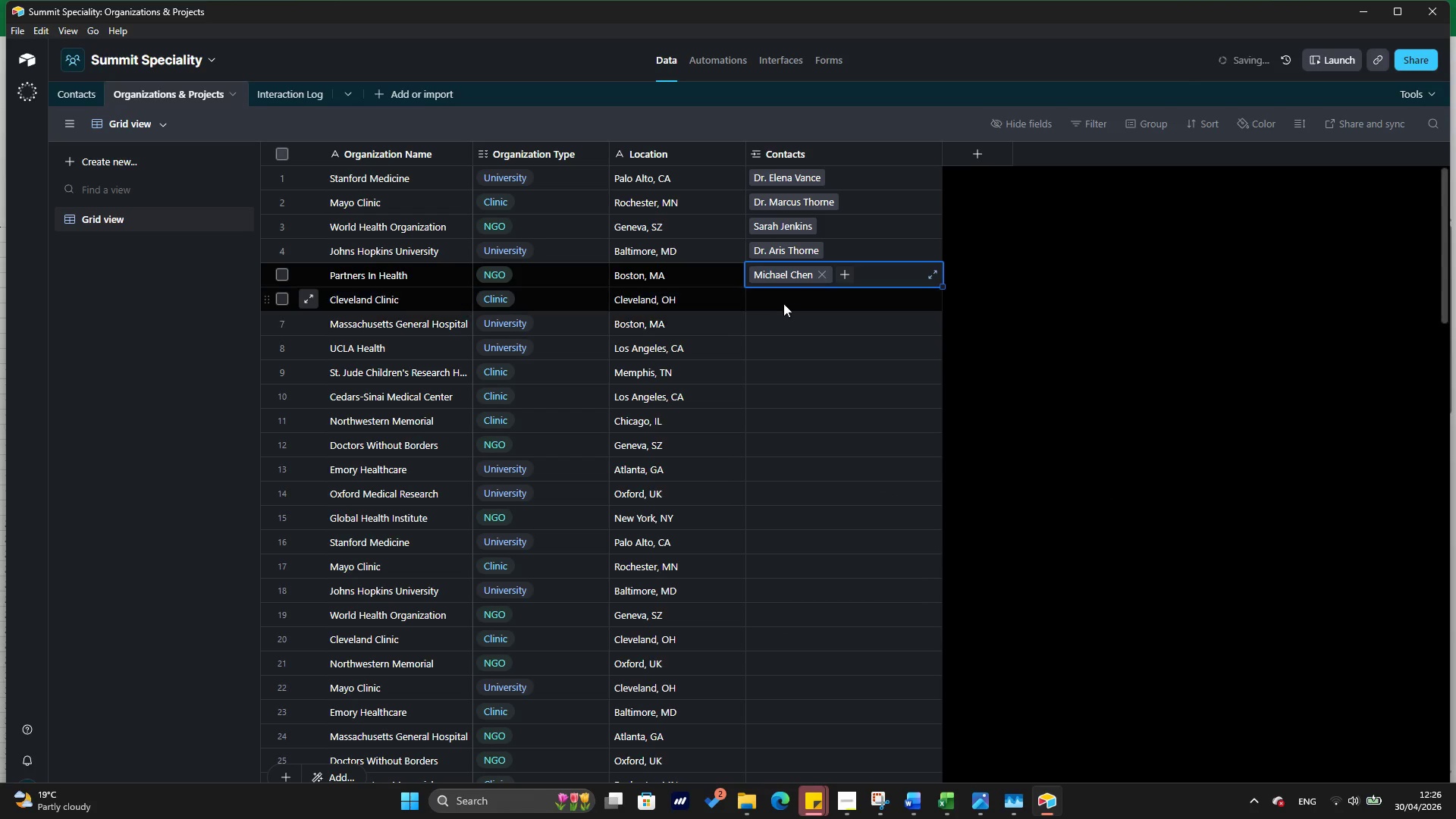 
left_click([783, 296])
 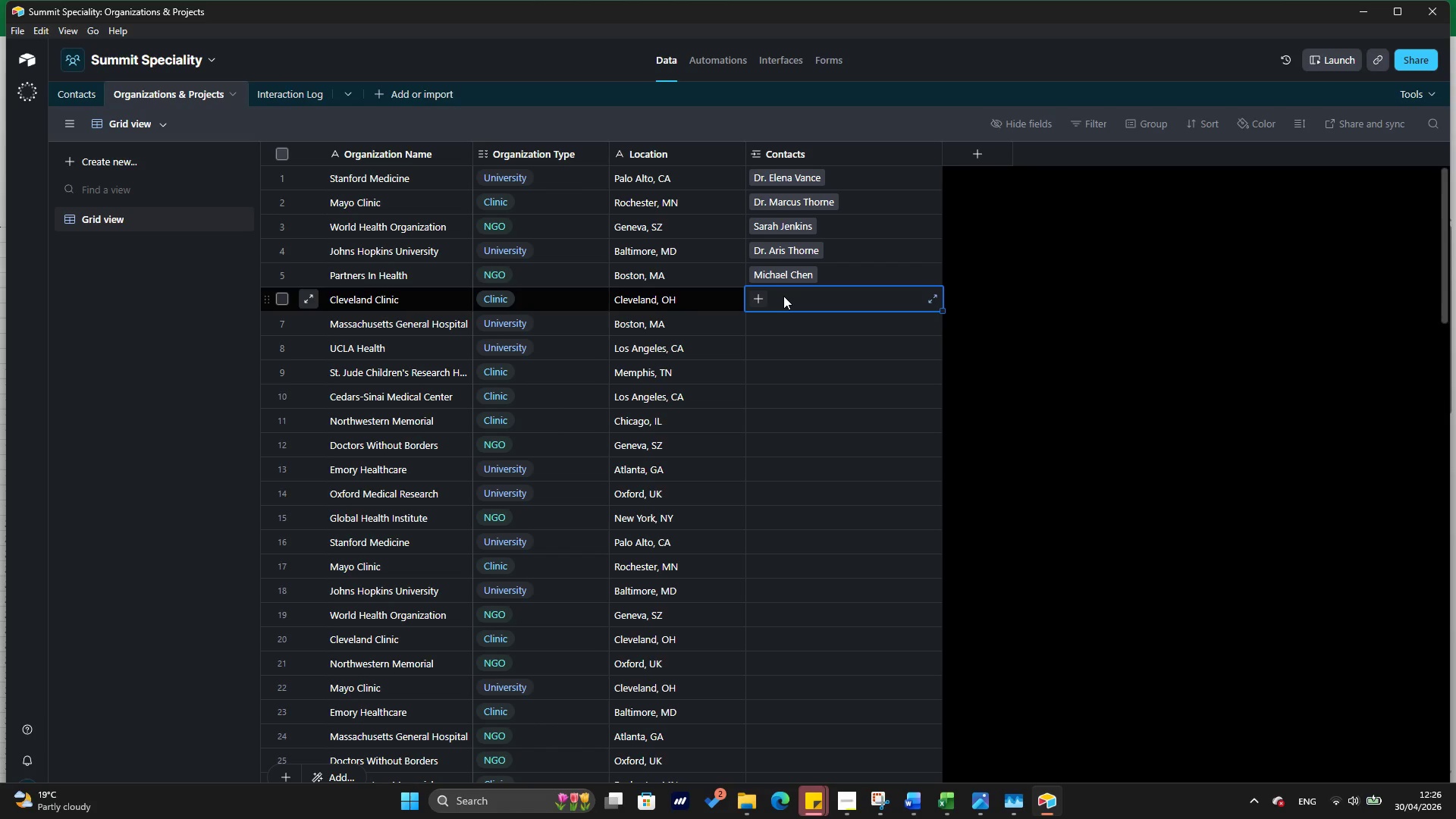 
wait(7.69)
 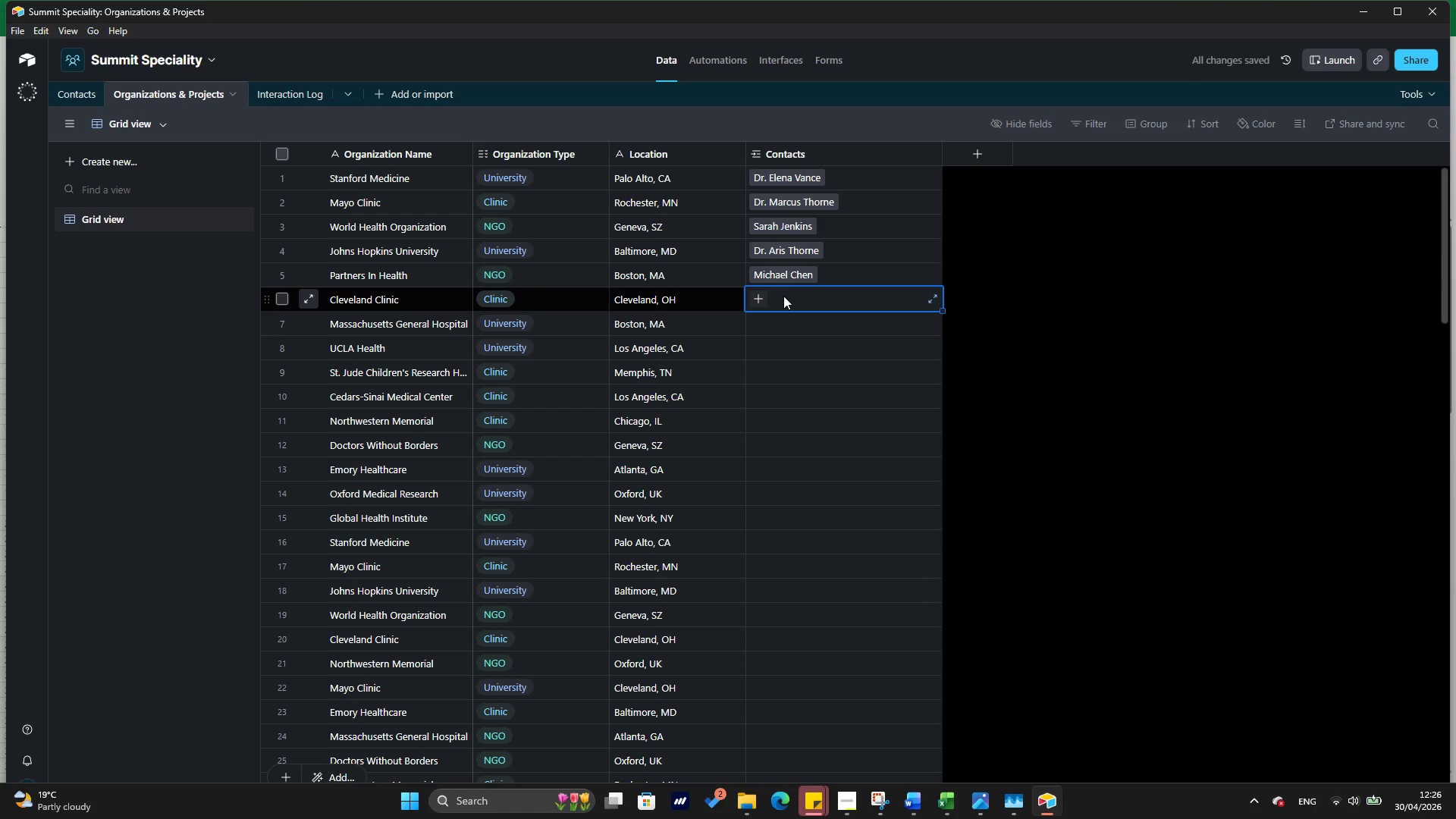 
key(Alt+Tab)
 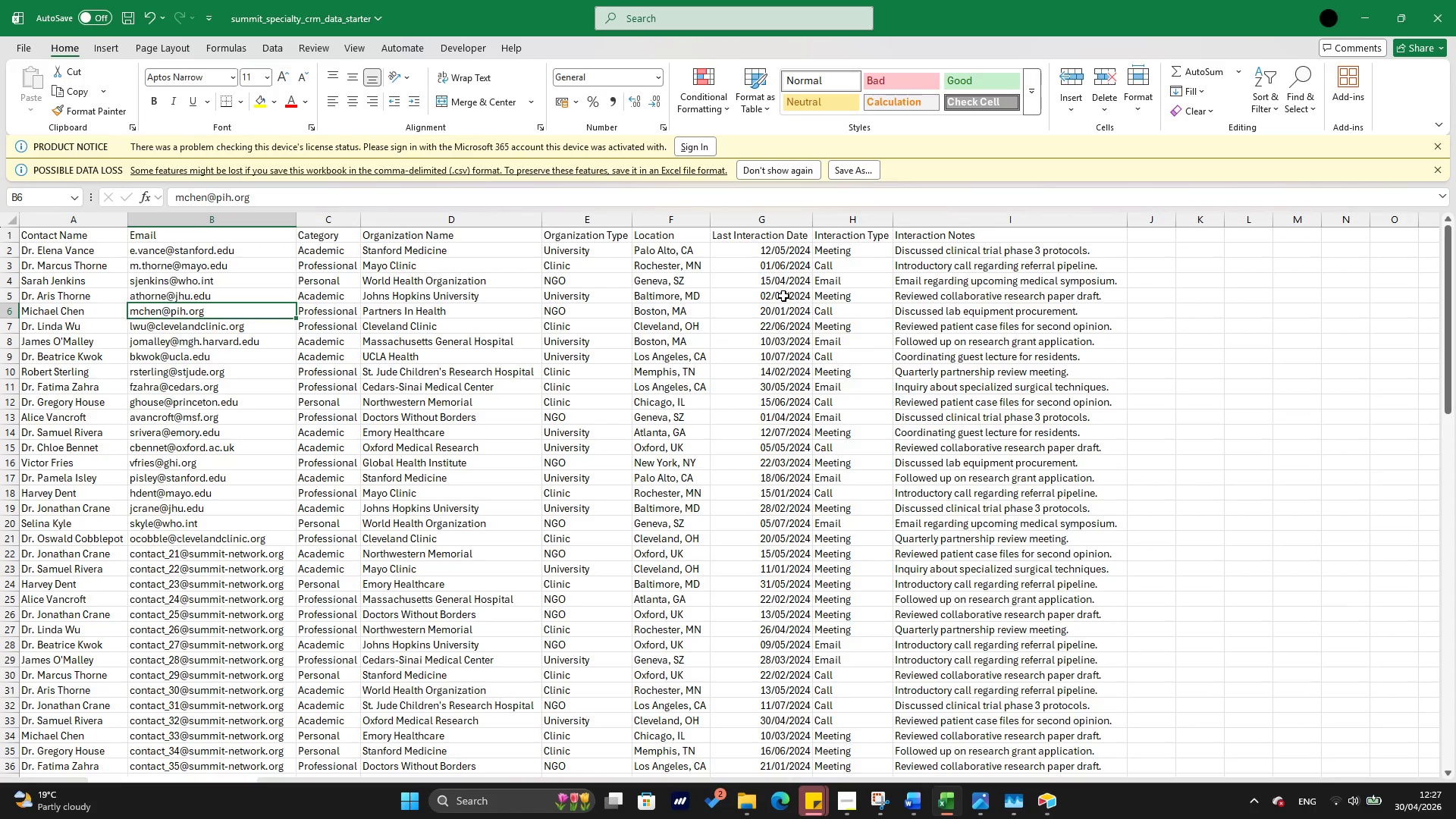 
wait(47.08)
 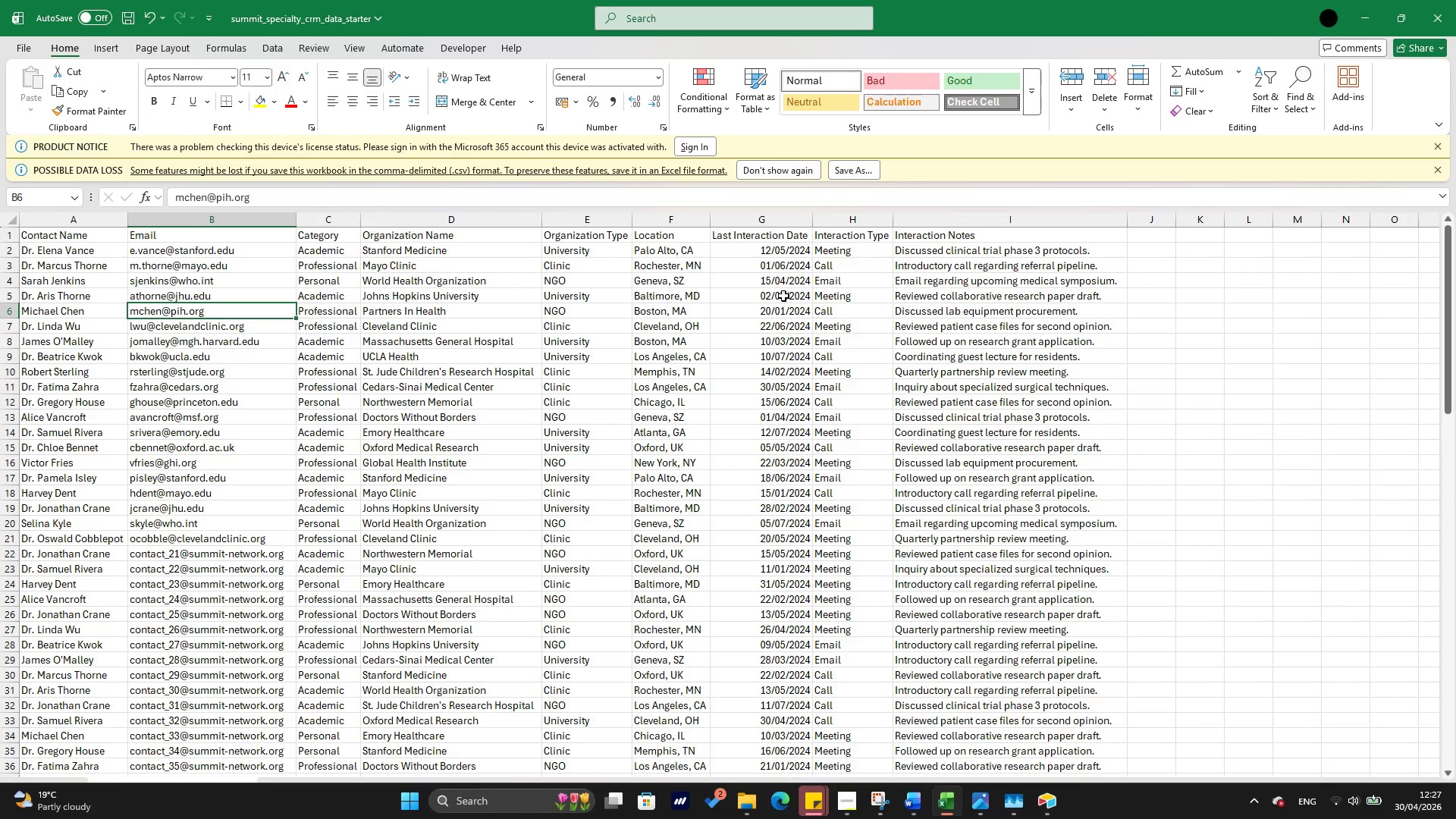 
left_click([75, 325])
 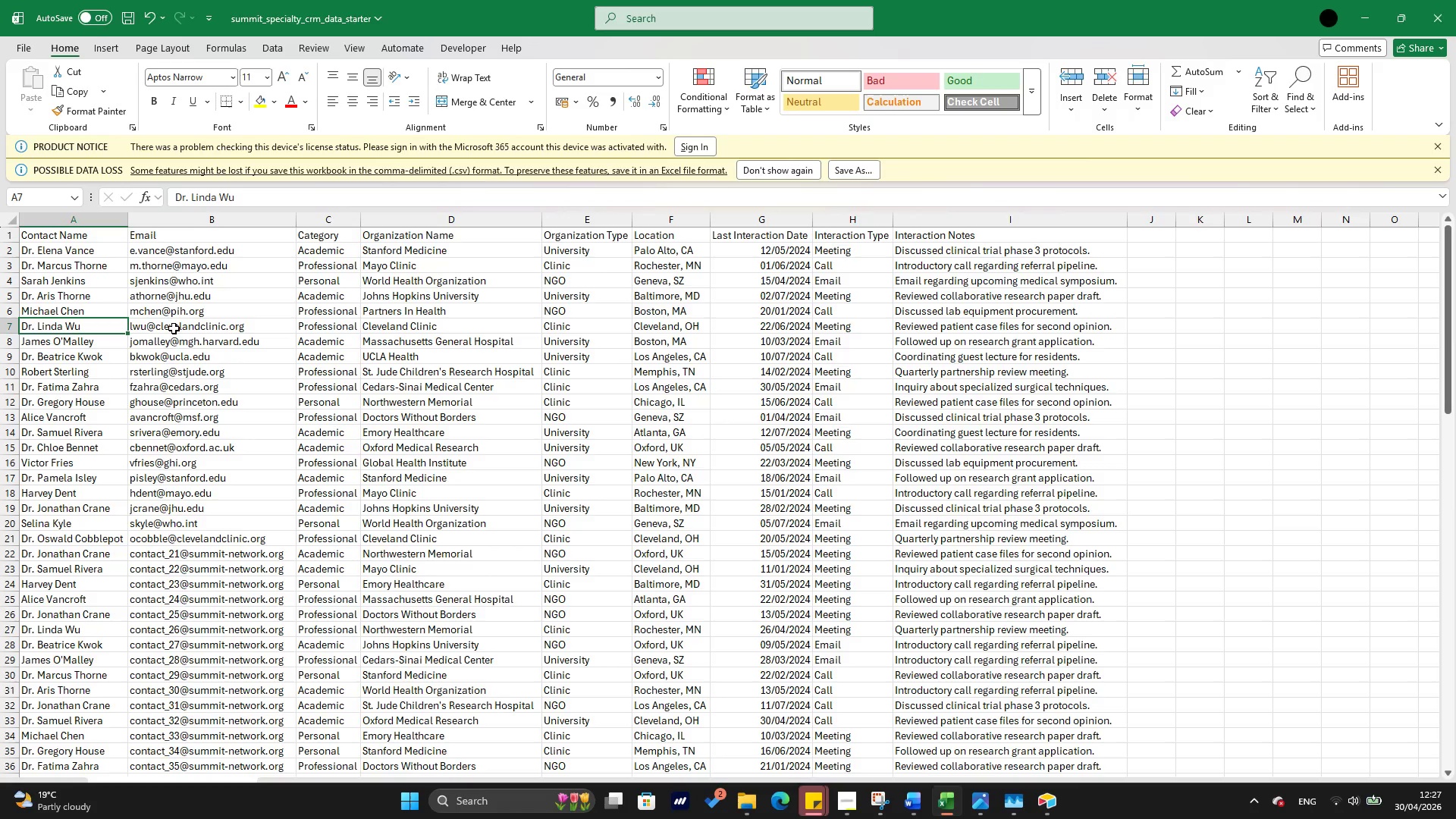 
left_click([174, 328])
 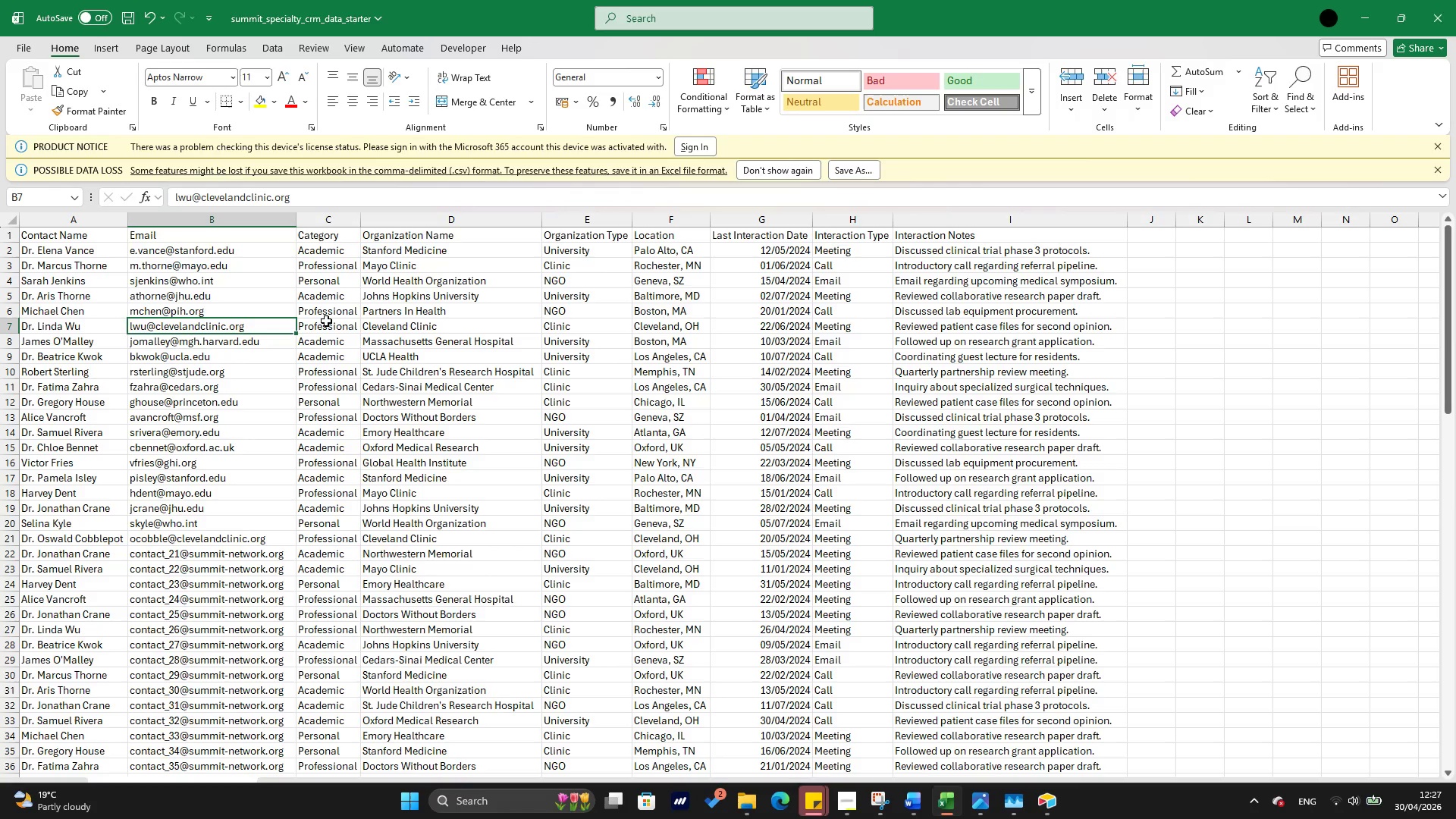 
key(Alt+Tab)
 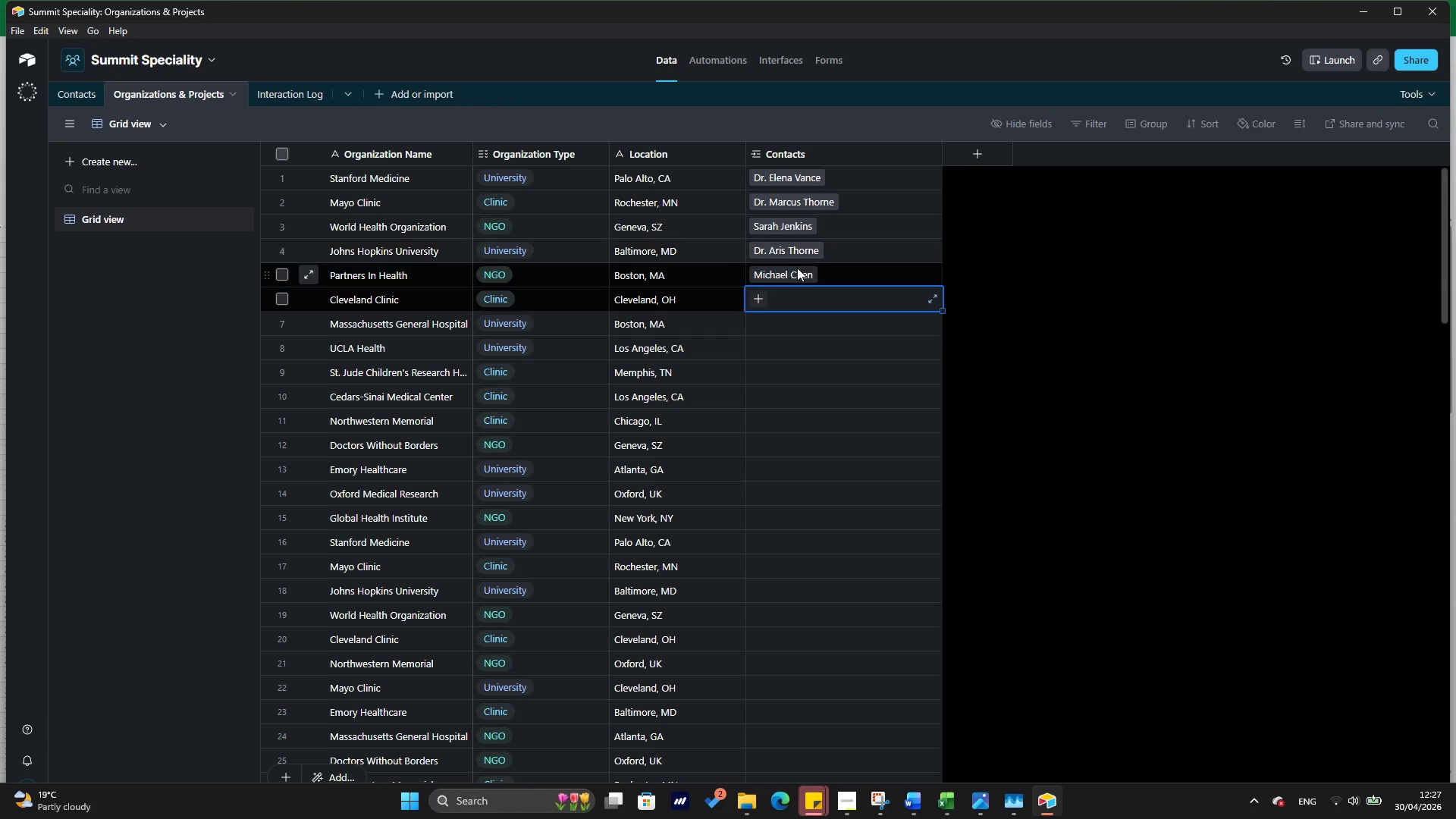 
left_click([791, 275])
 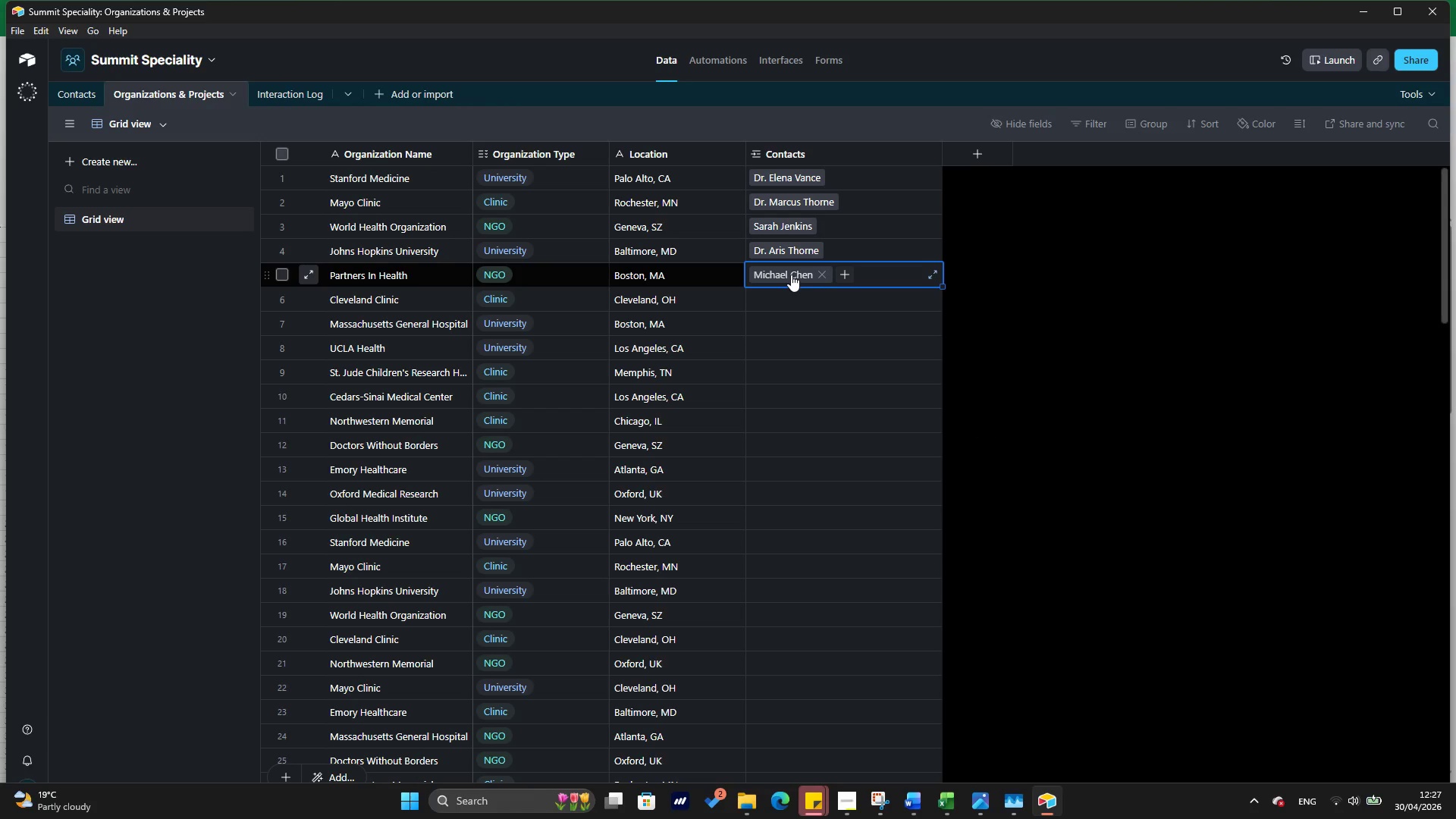 
left_click([791, 275])
 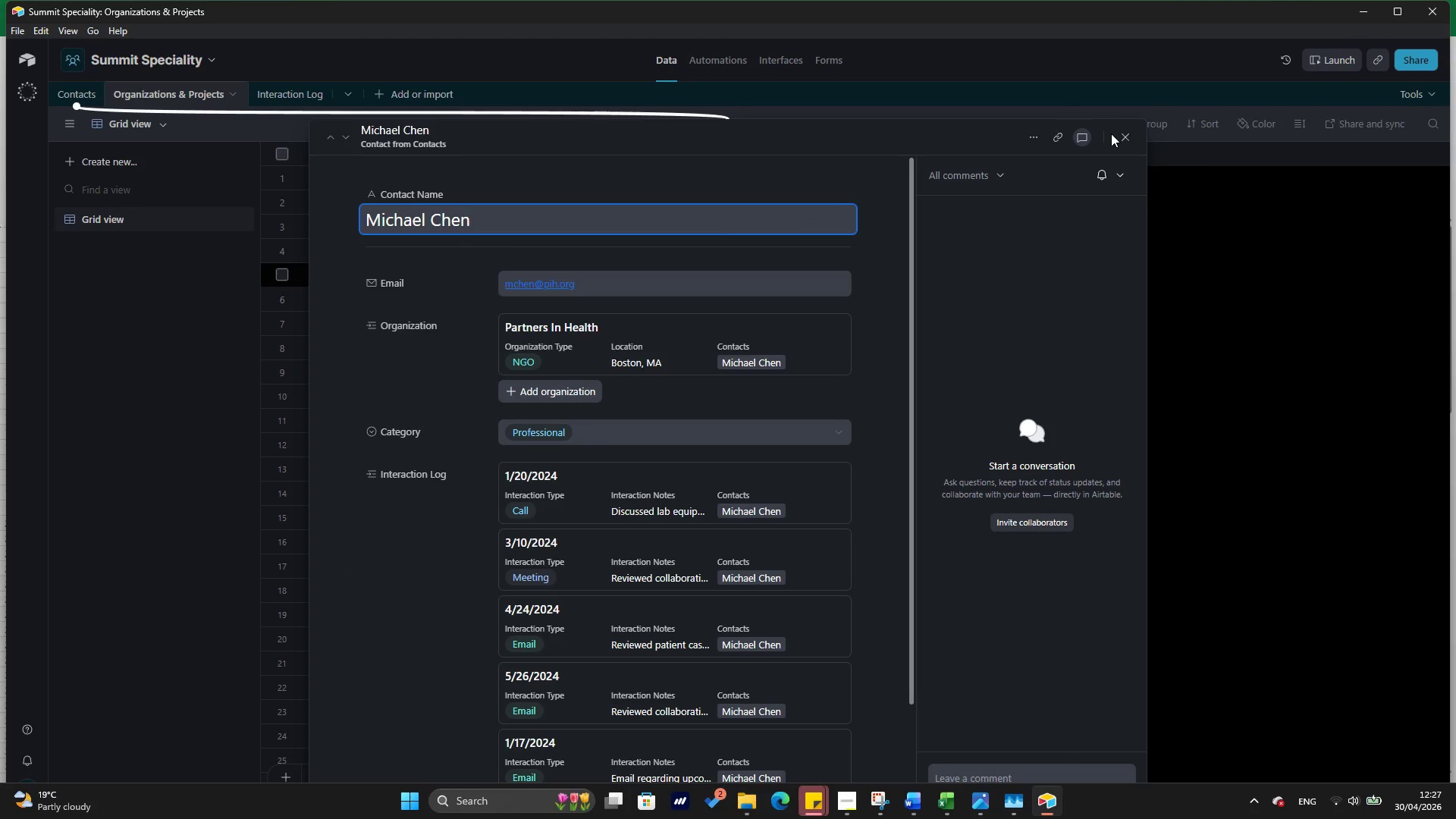 
left_click([1132, 129])
 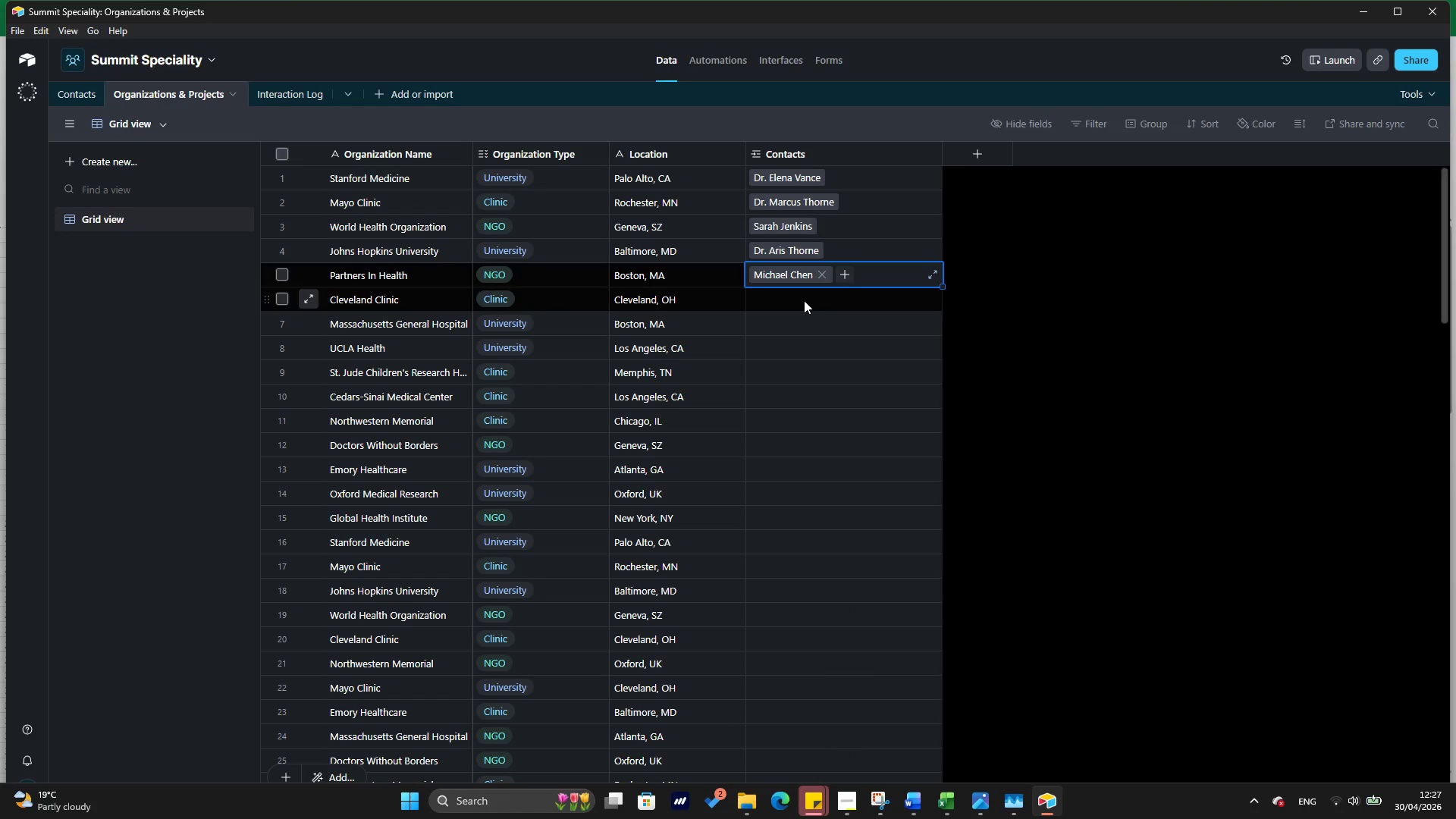 
key(Alt+Tab)
 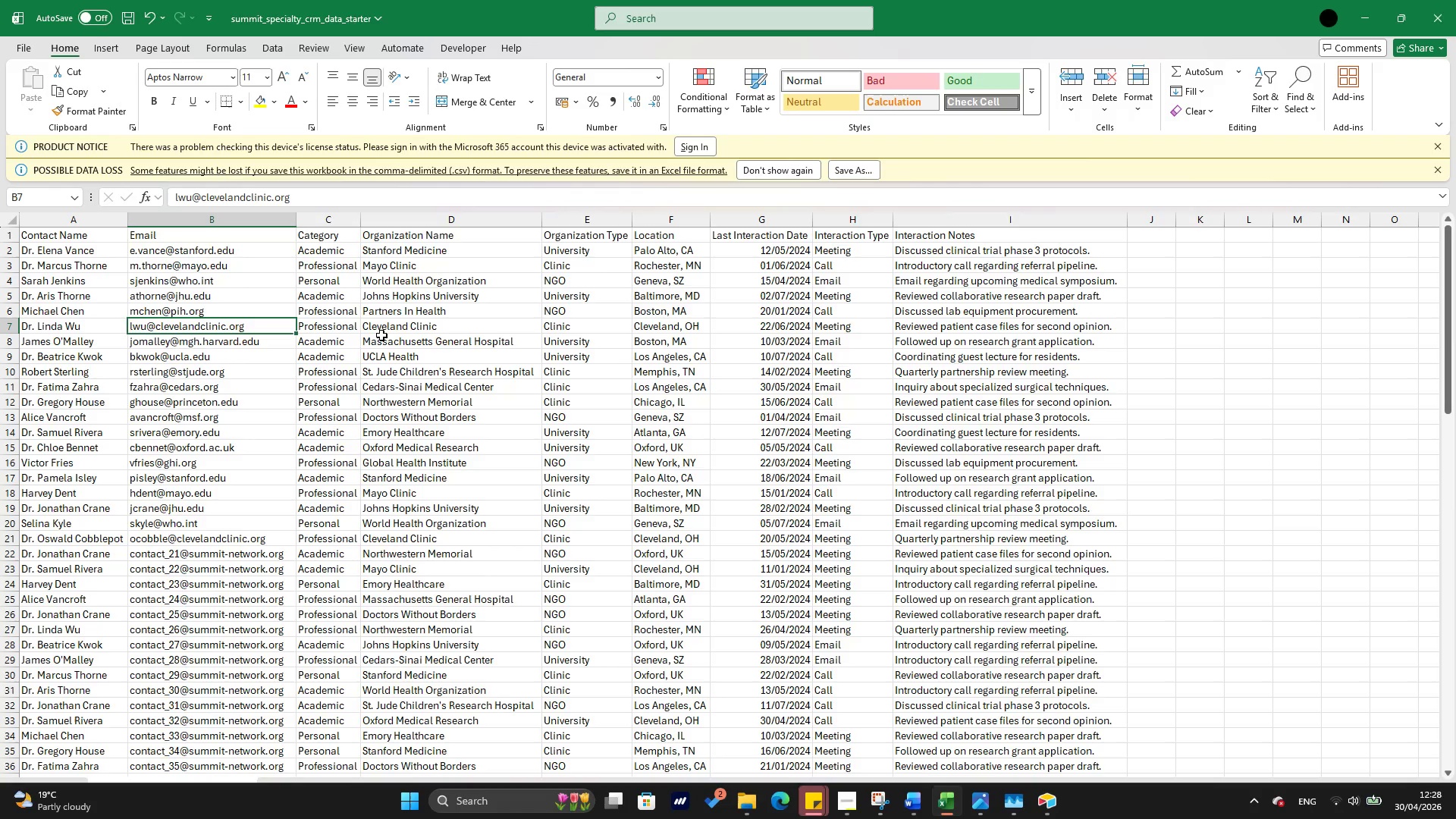 
wait(5.01)
 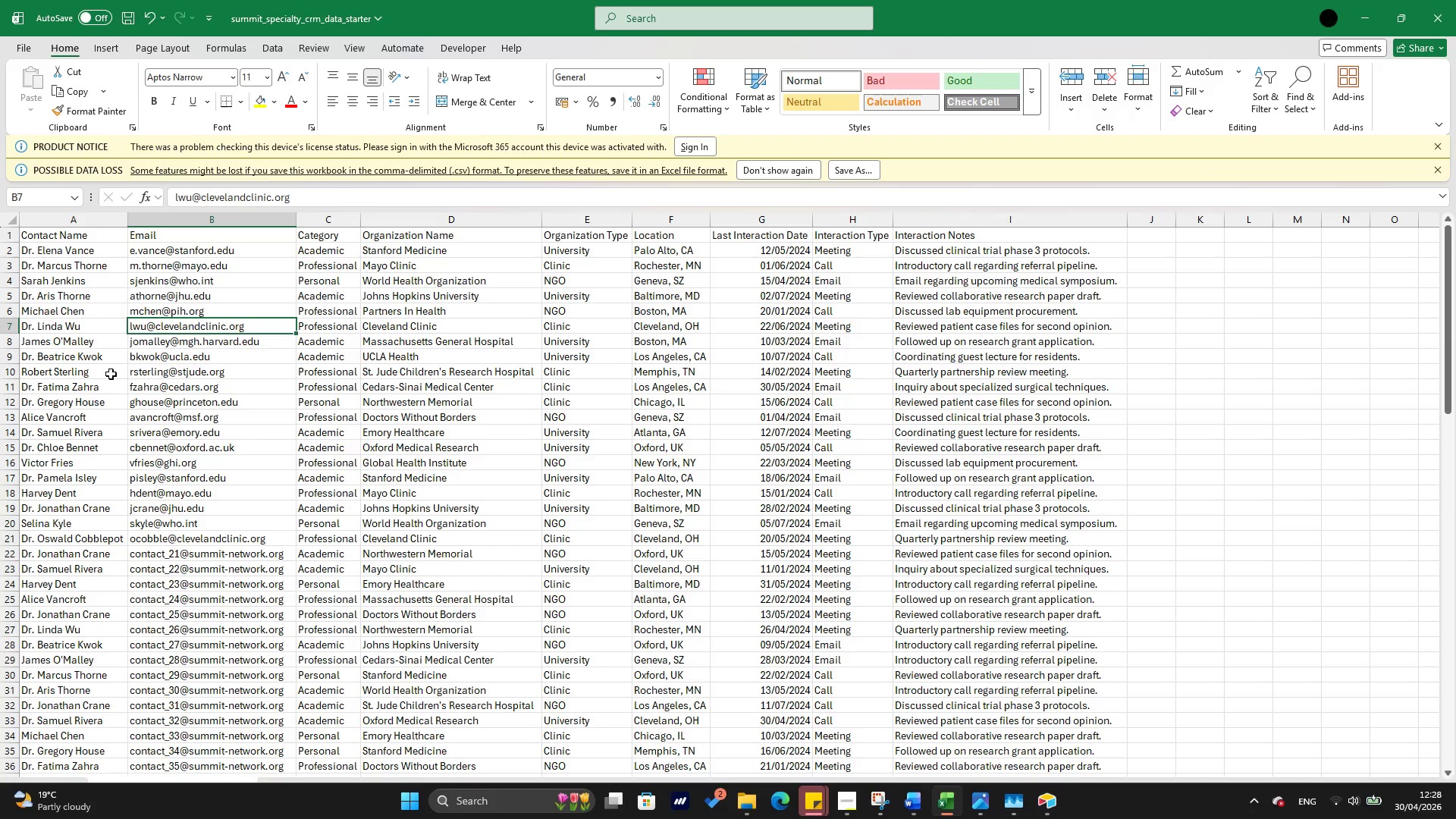 
key(Alt+Tab)
 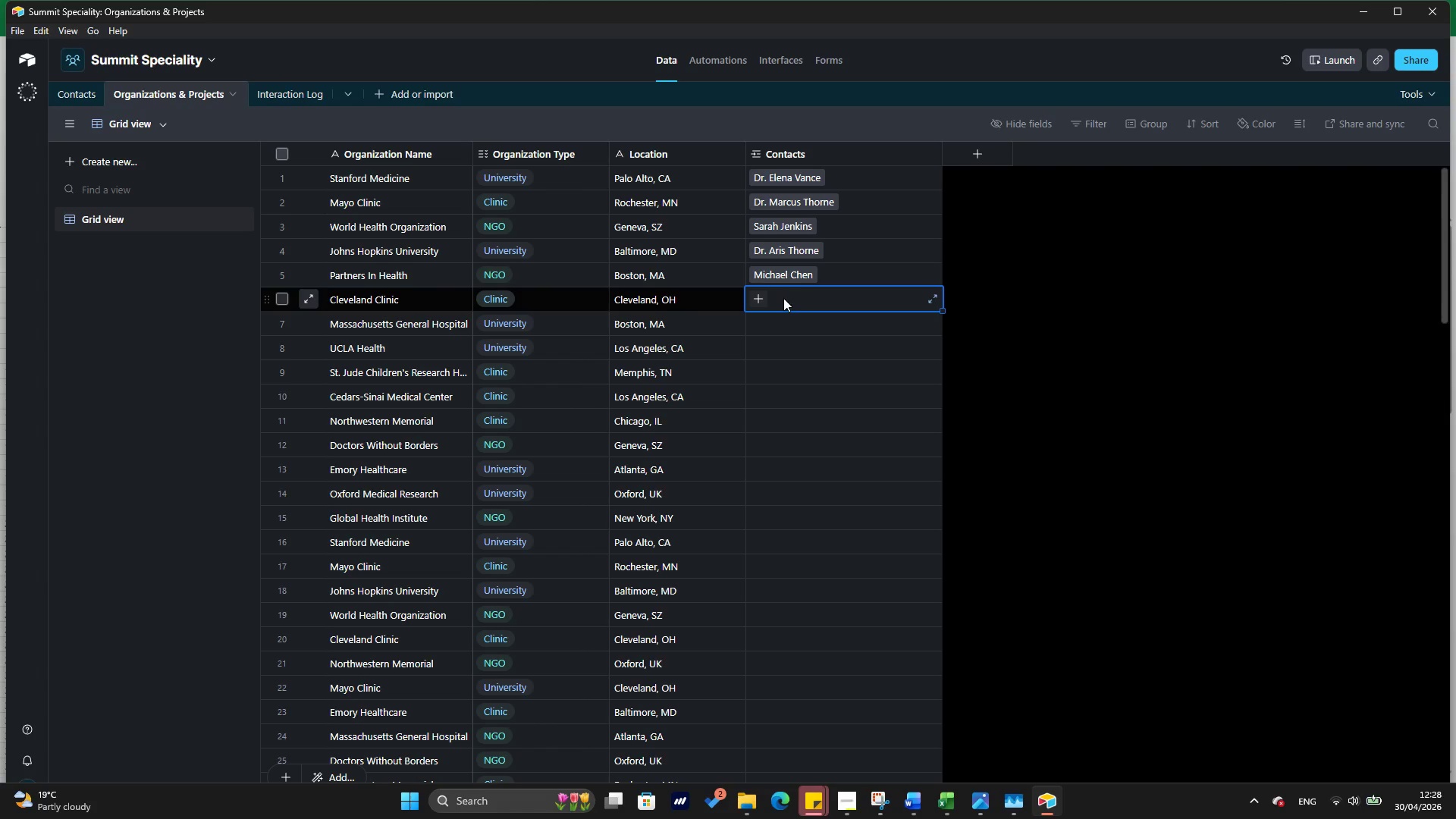 
left_click([758, 298])
 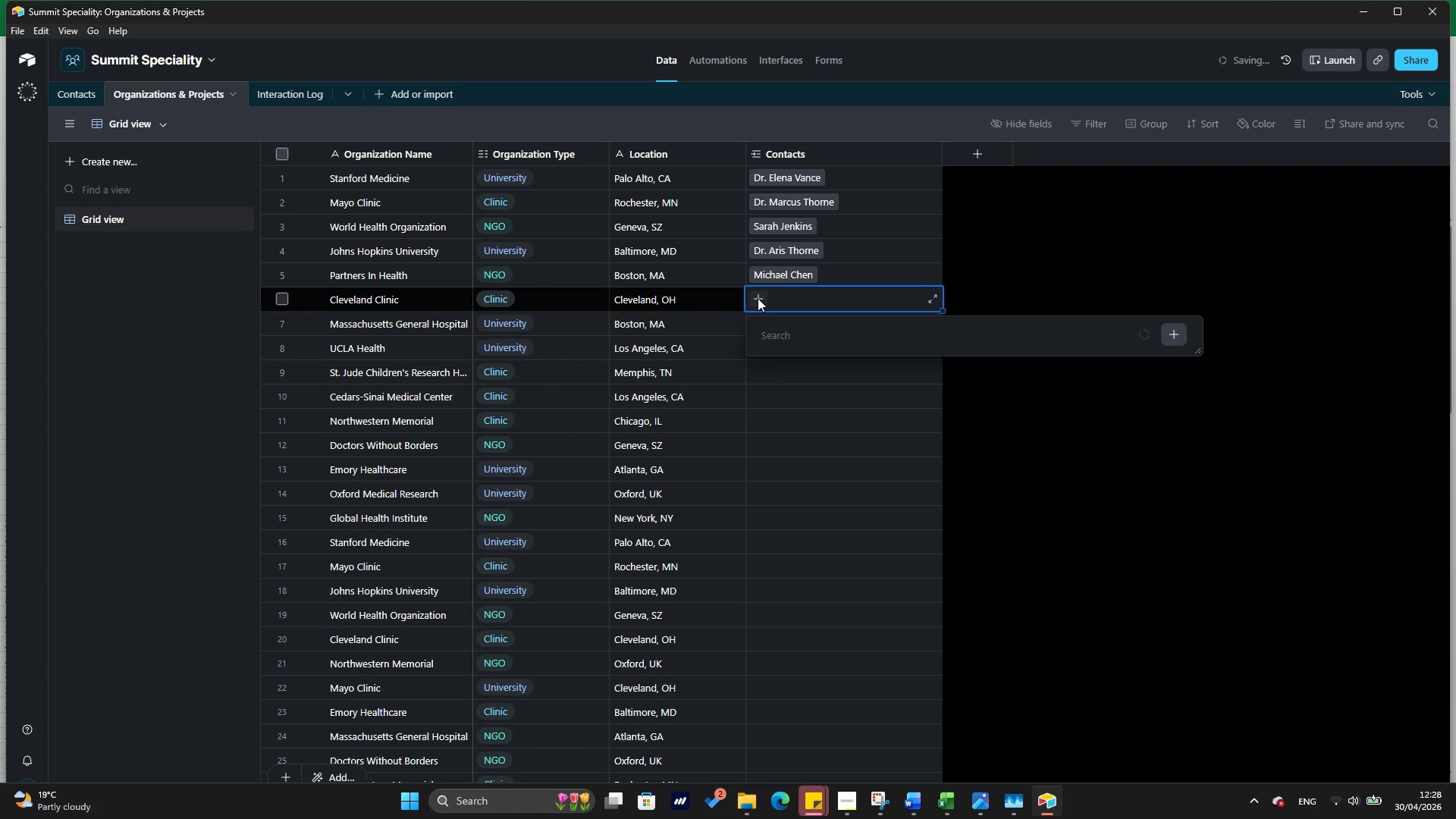 
type(linda)
key(Tab)
 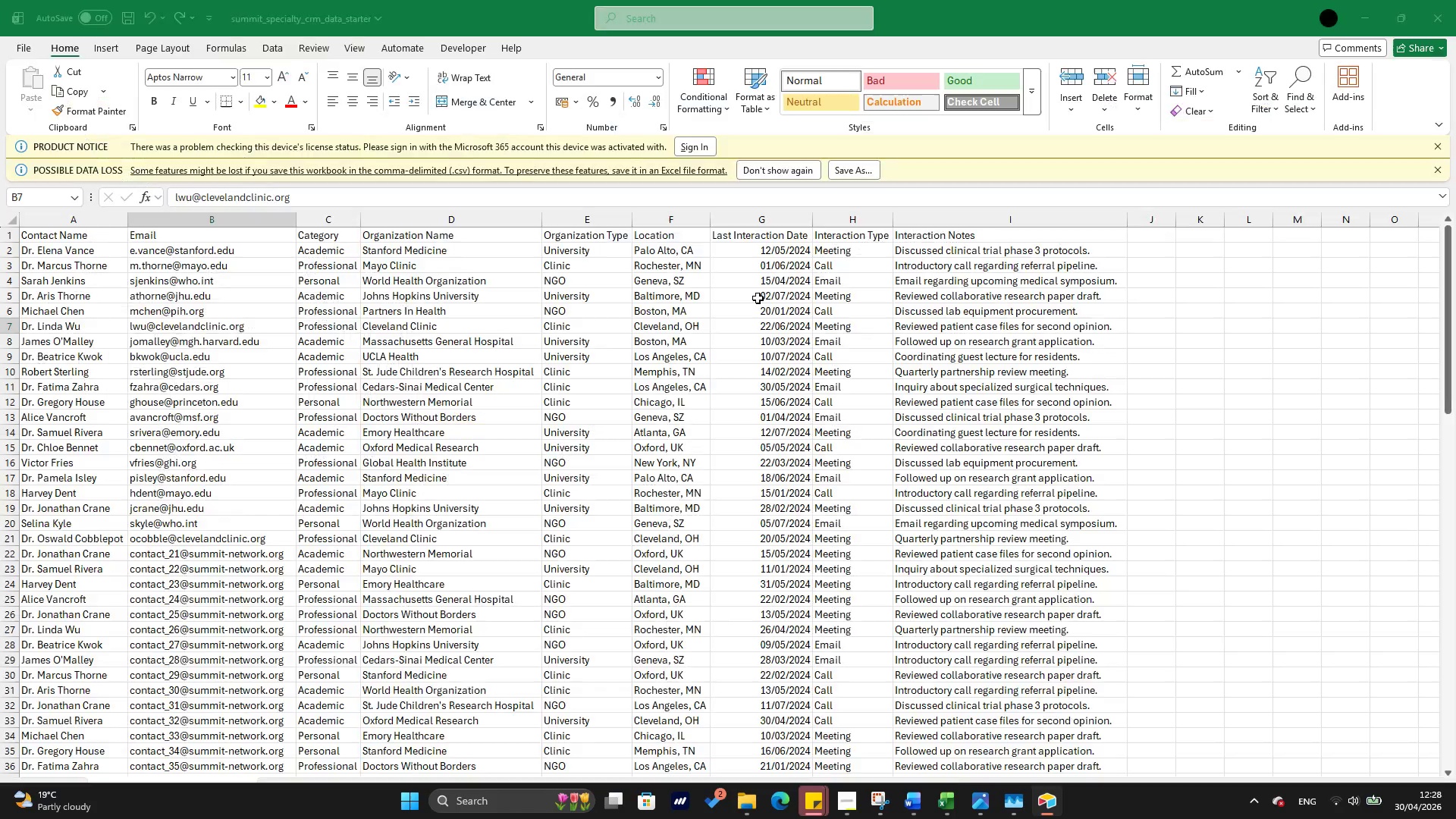 
hold_key(key=AltLeft, duration=1.28)
 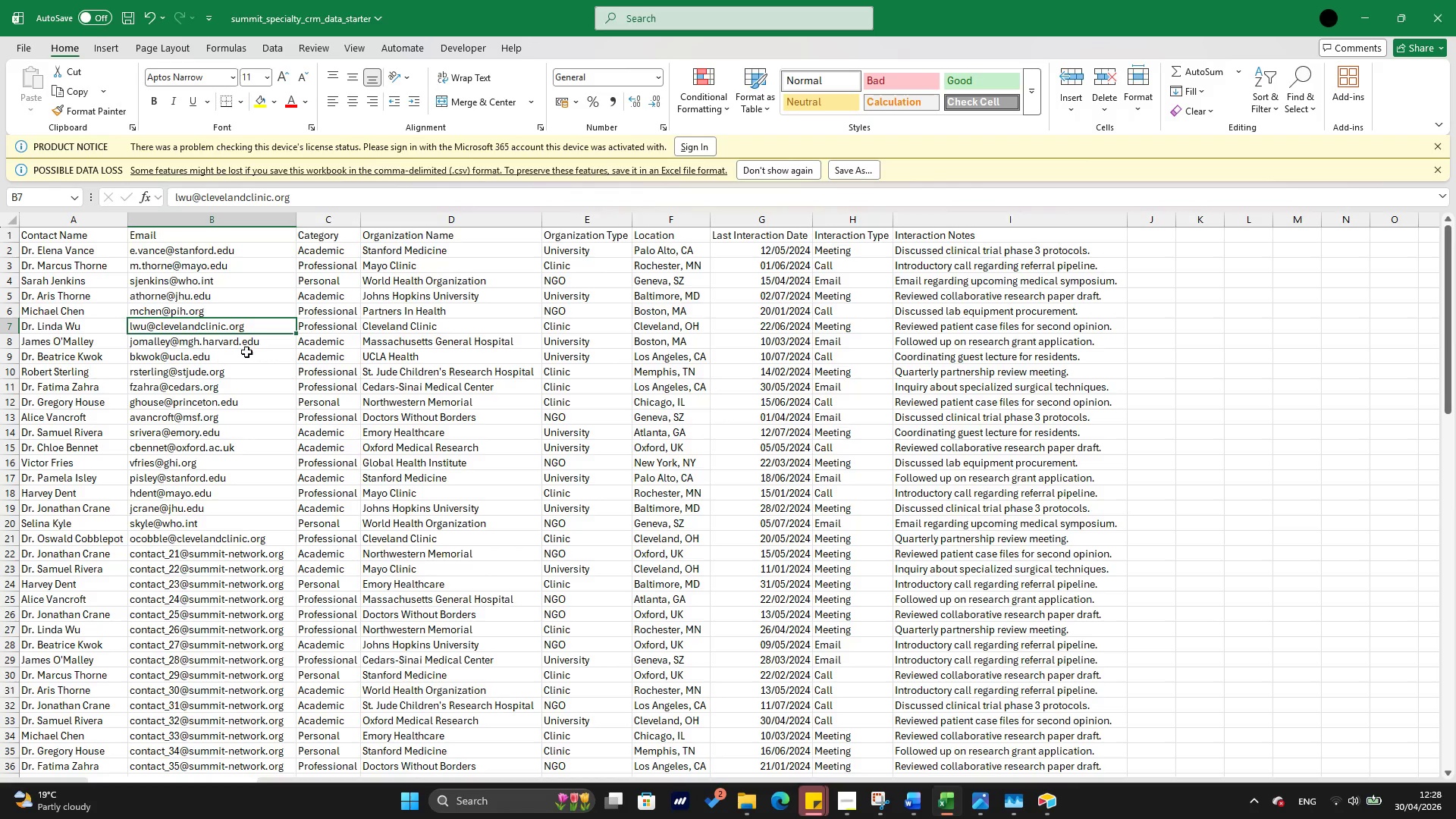 
key(Alt+Tab)
 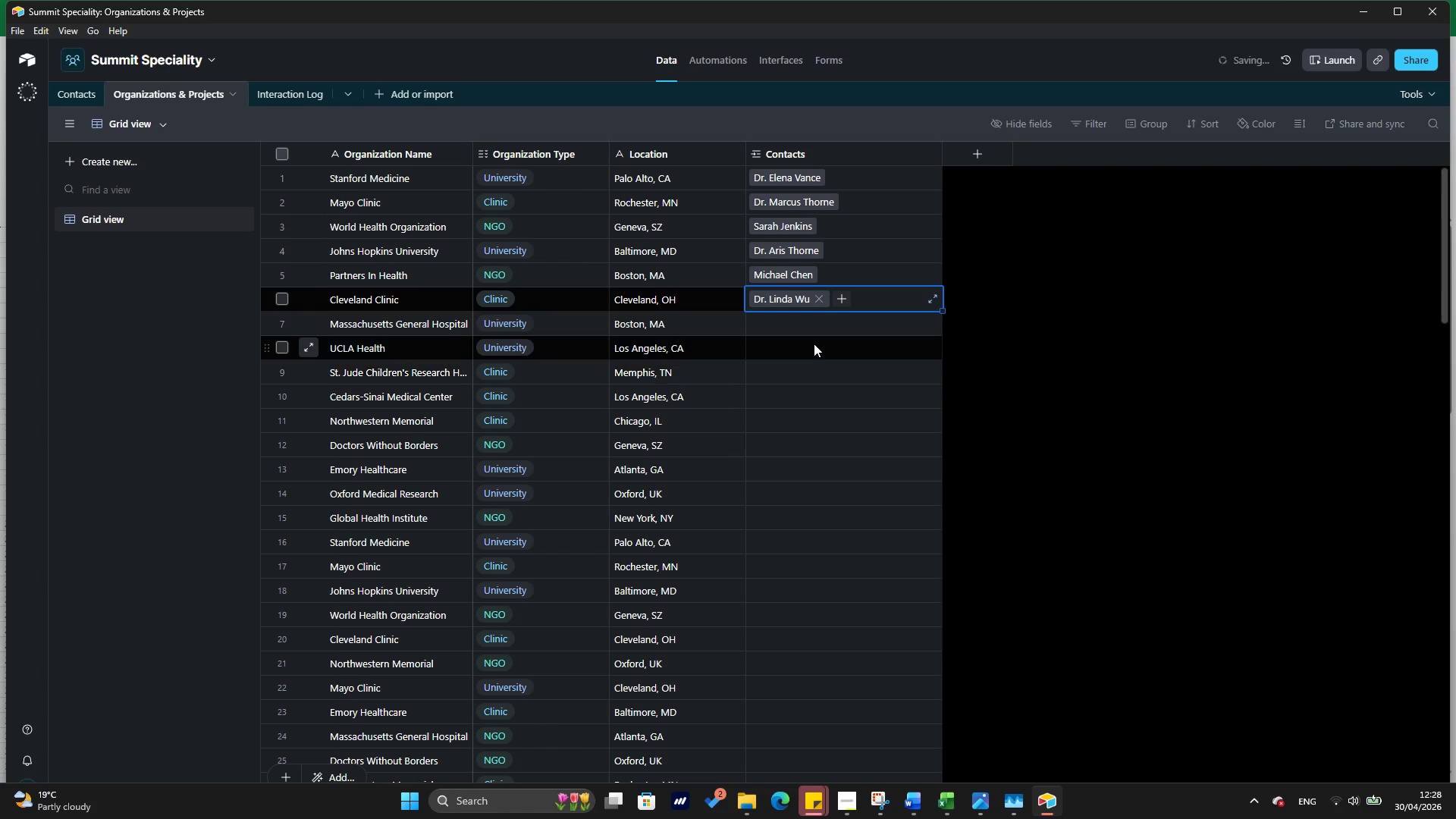 
left_click([821, 322])
 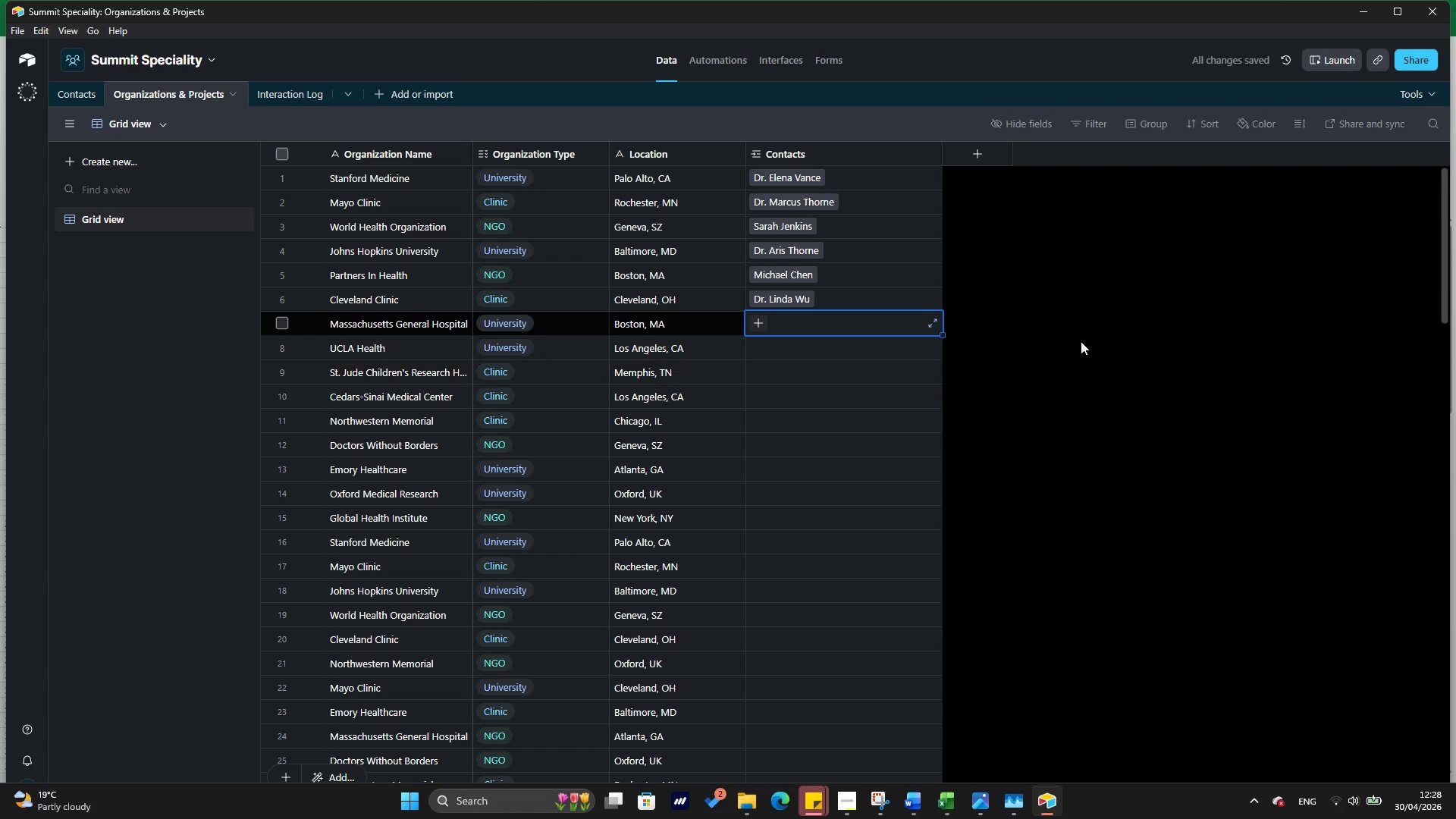 
key(Alt+Tab)
 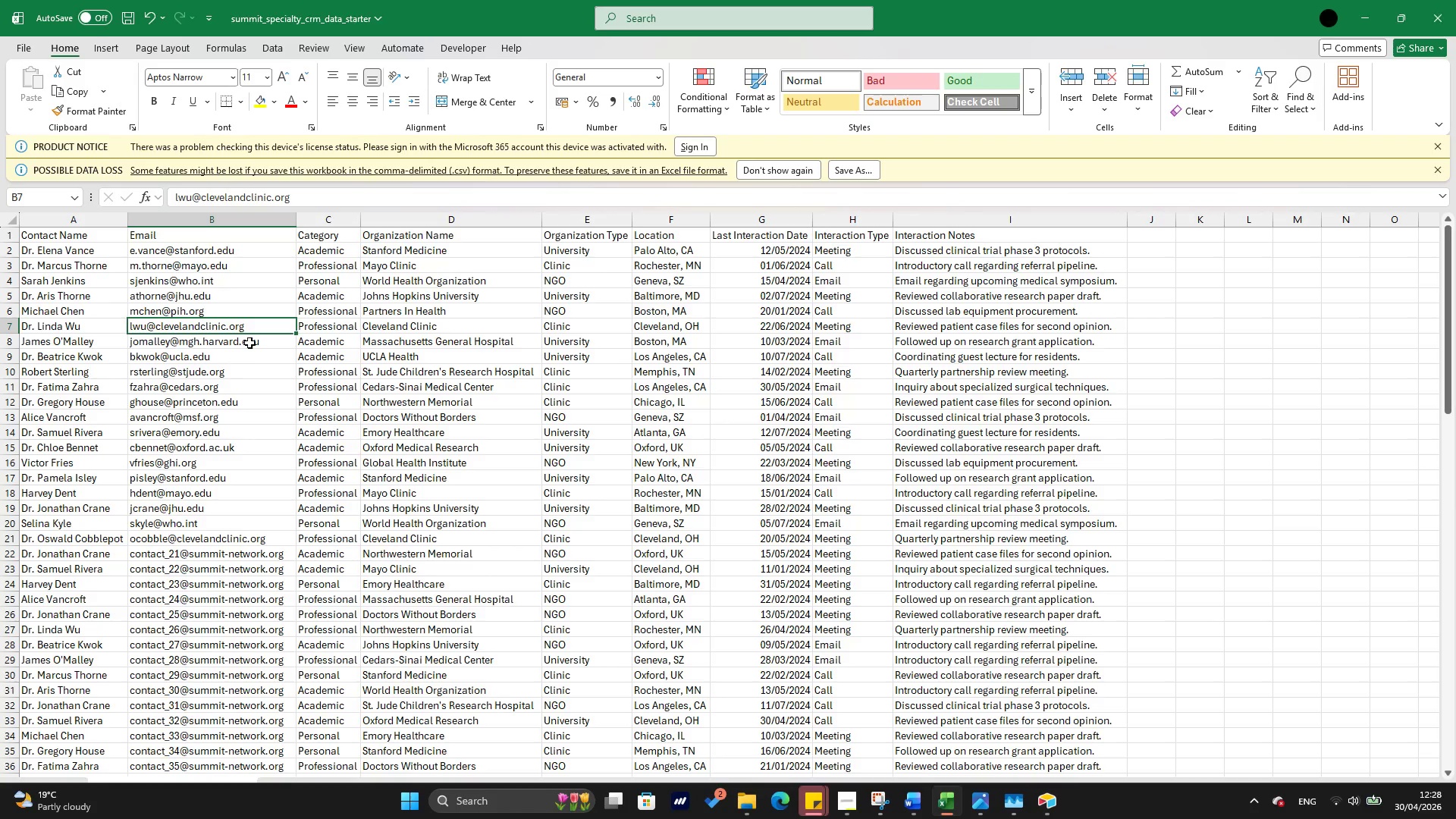 
left_click([252, 341])
 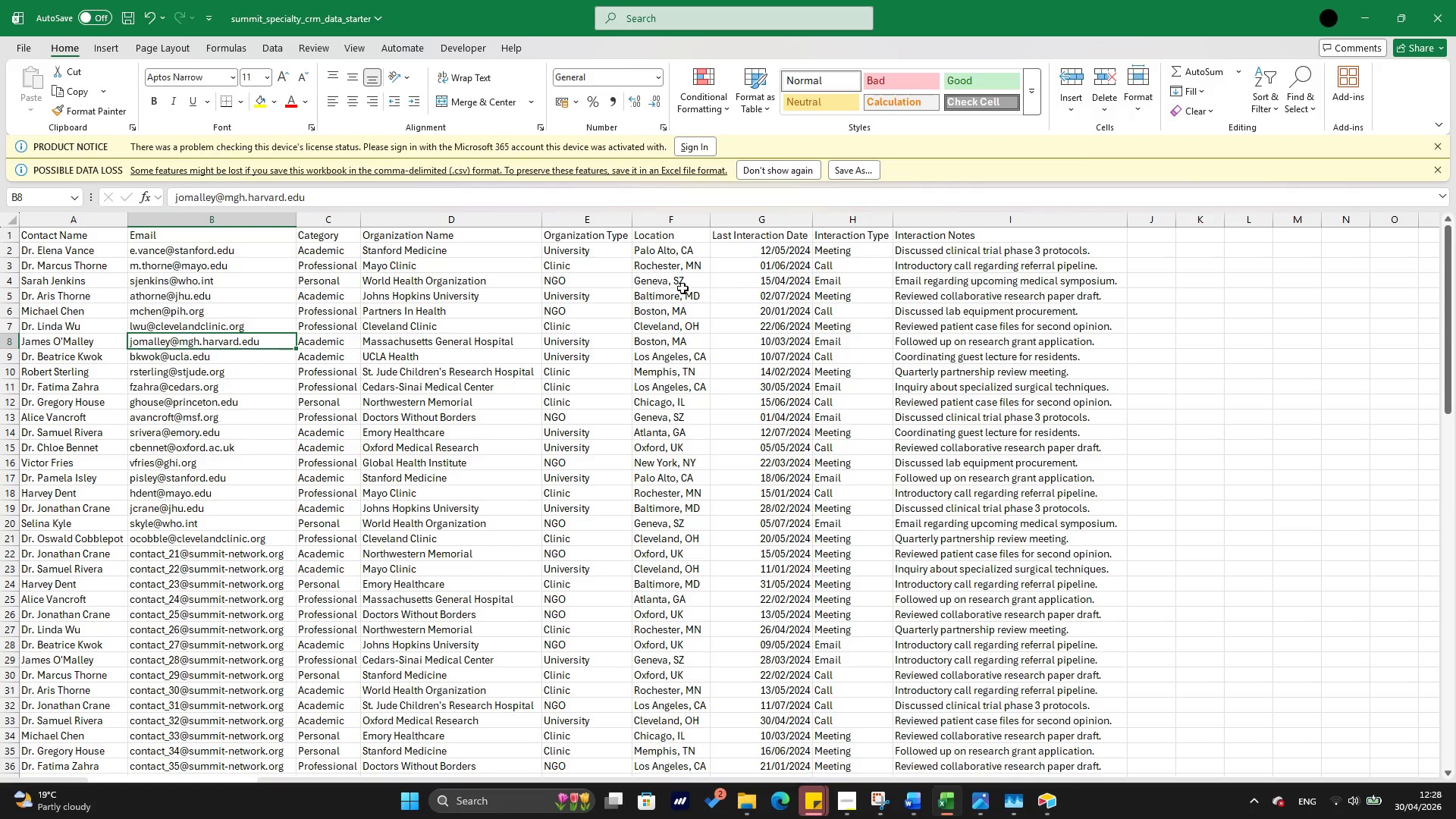 
key(Alt+Tab)
 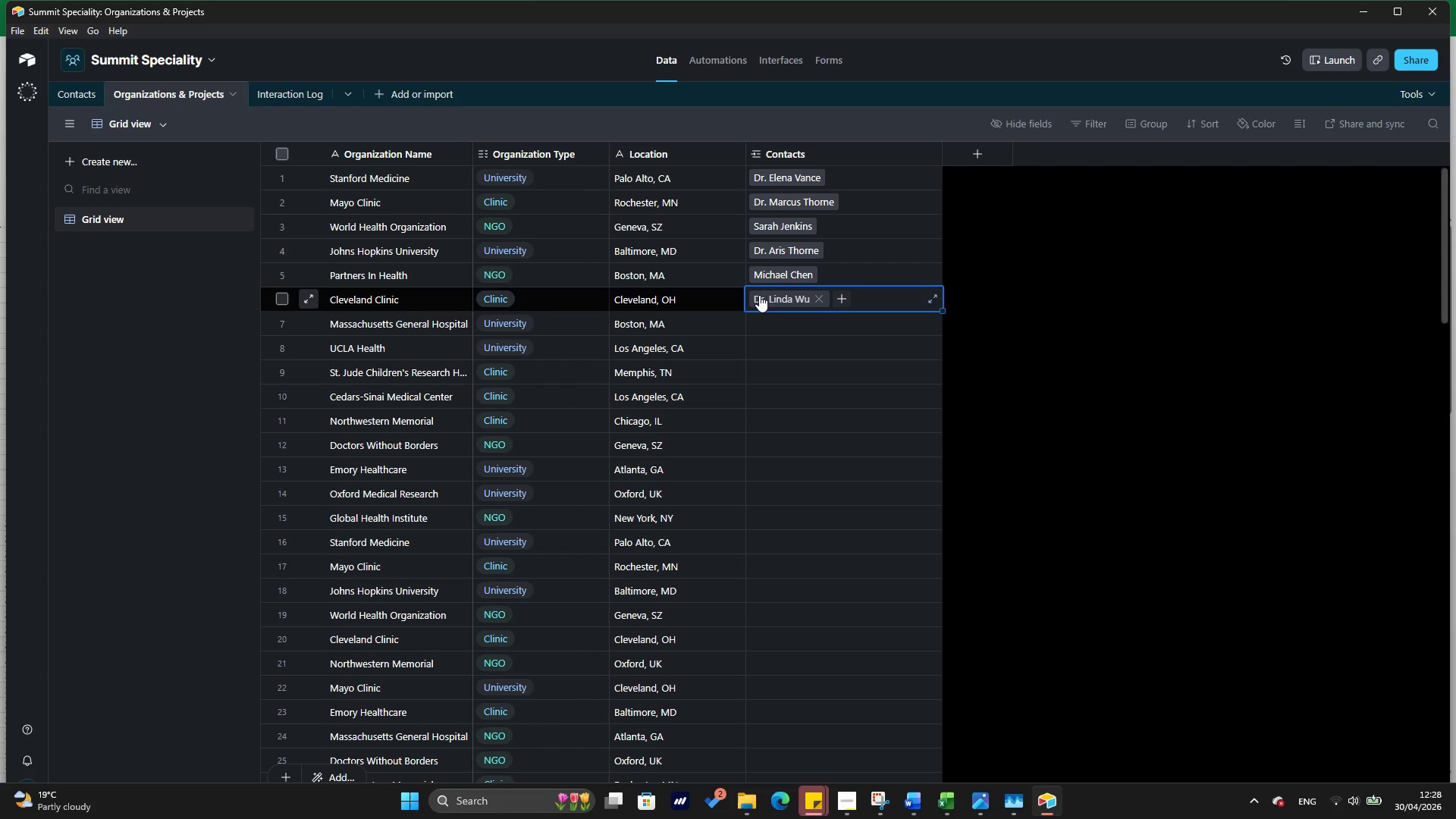 
double_click([759, 295])
 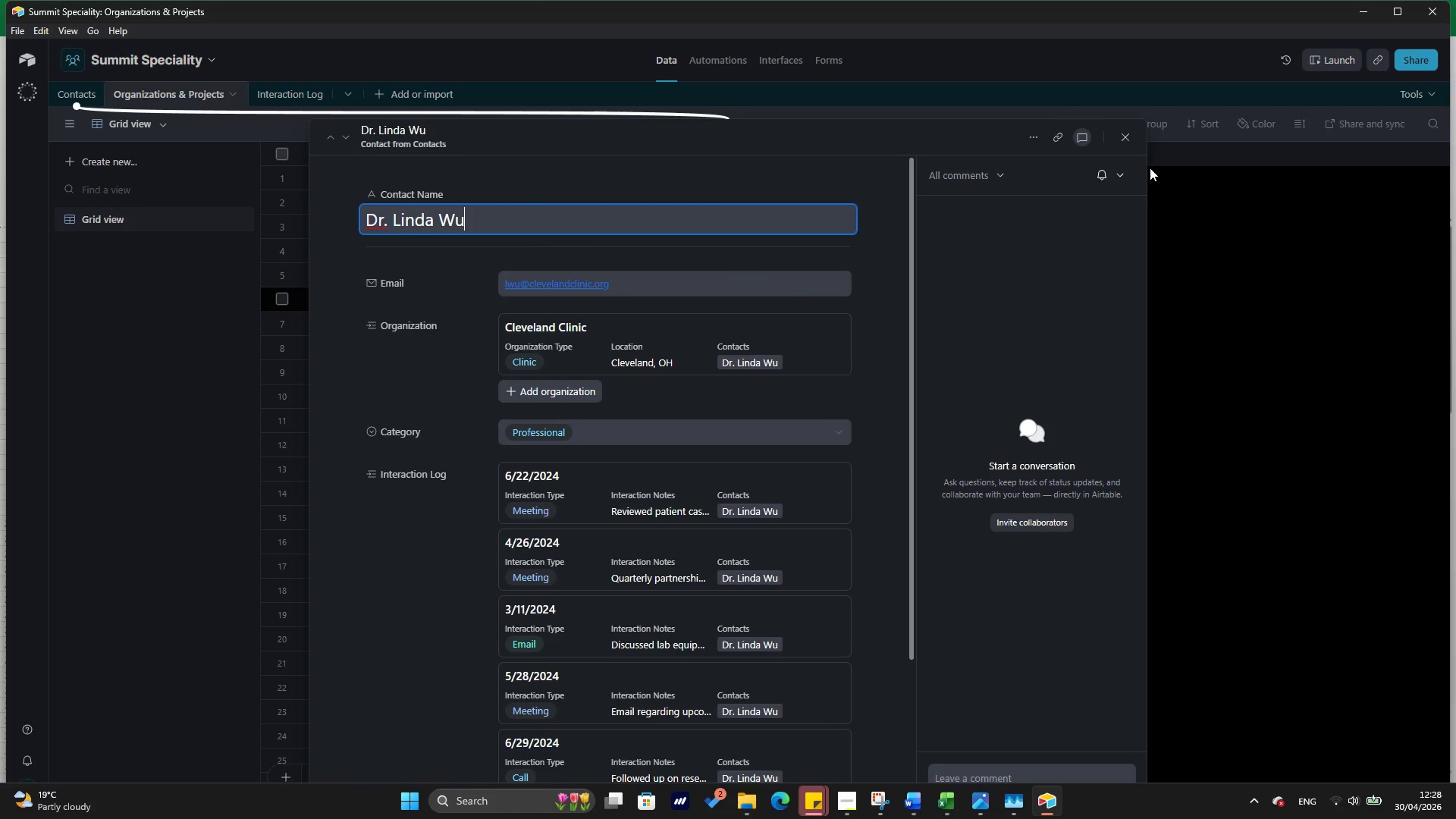 
left_click([1132, 143])
 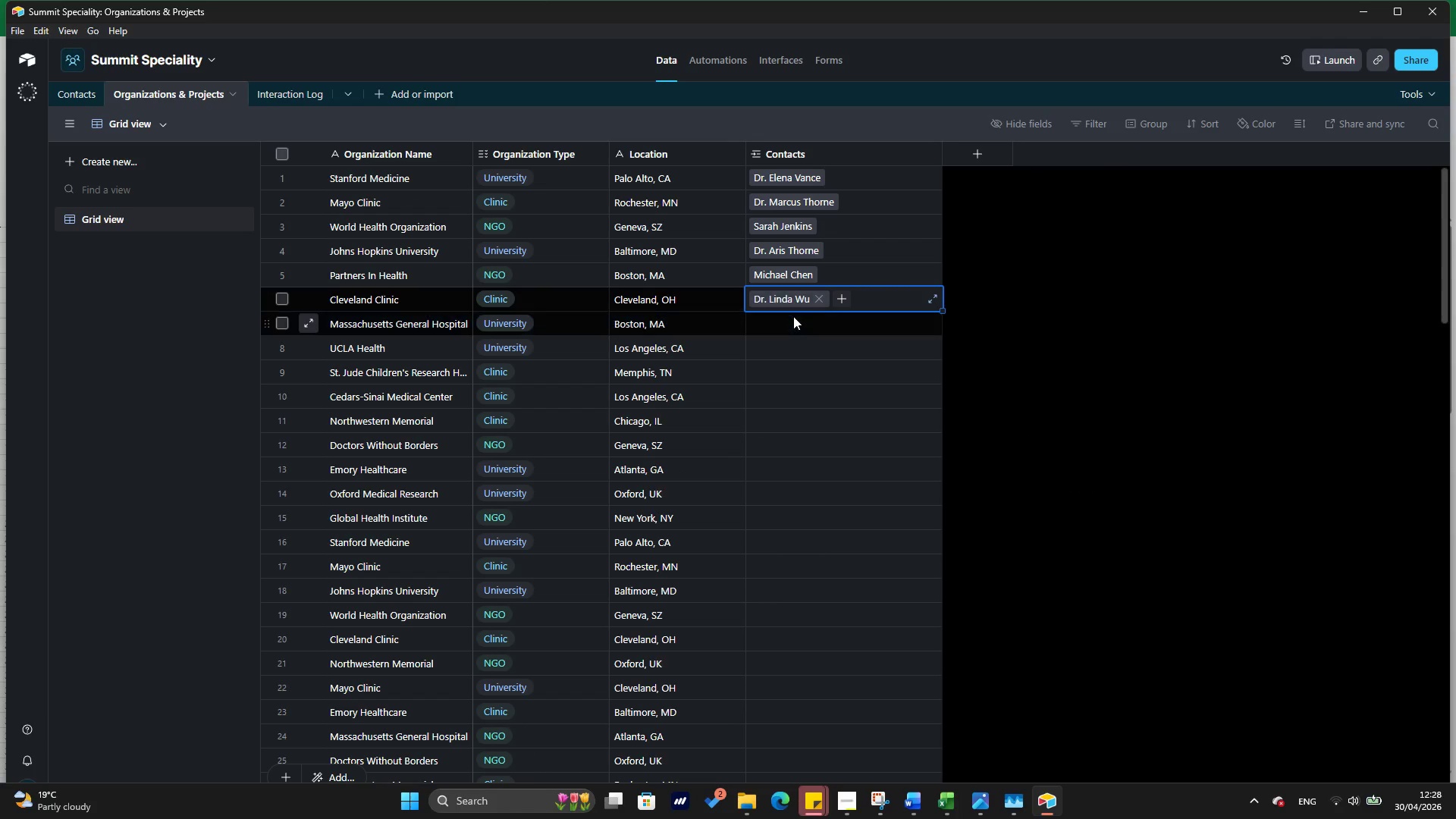 
left_click([793, 316])
 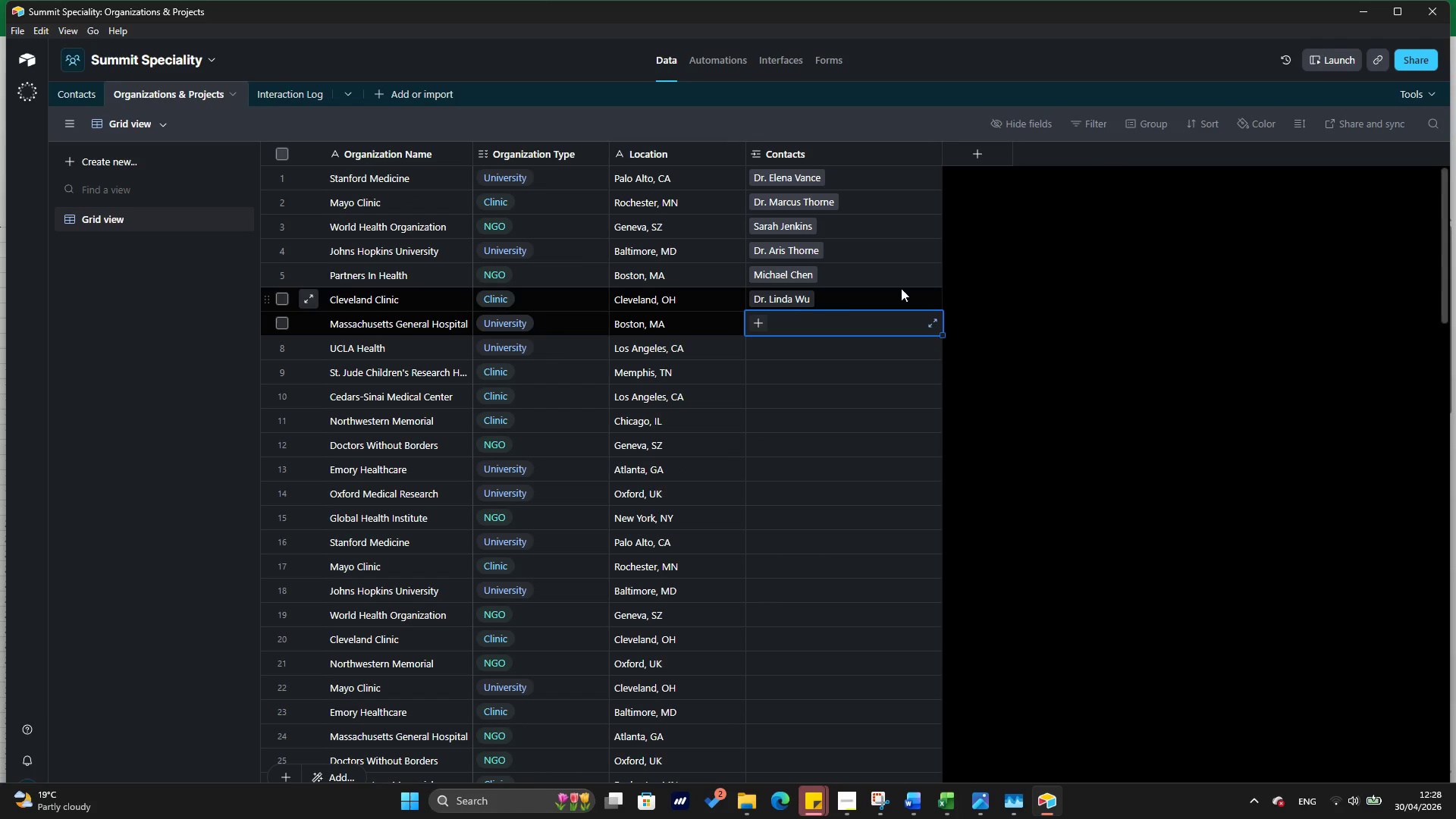 
key(Alt+Tab)
 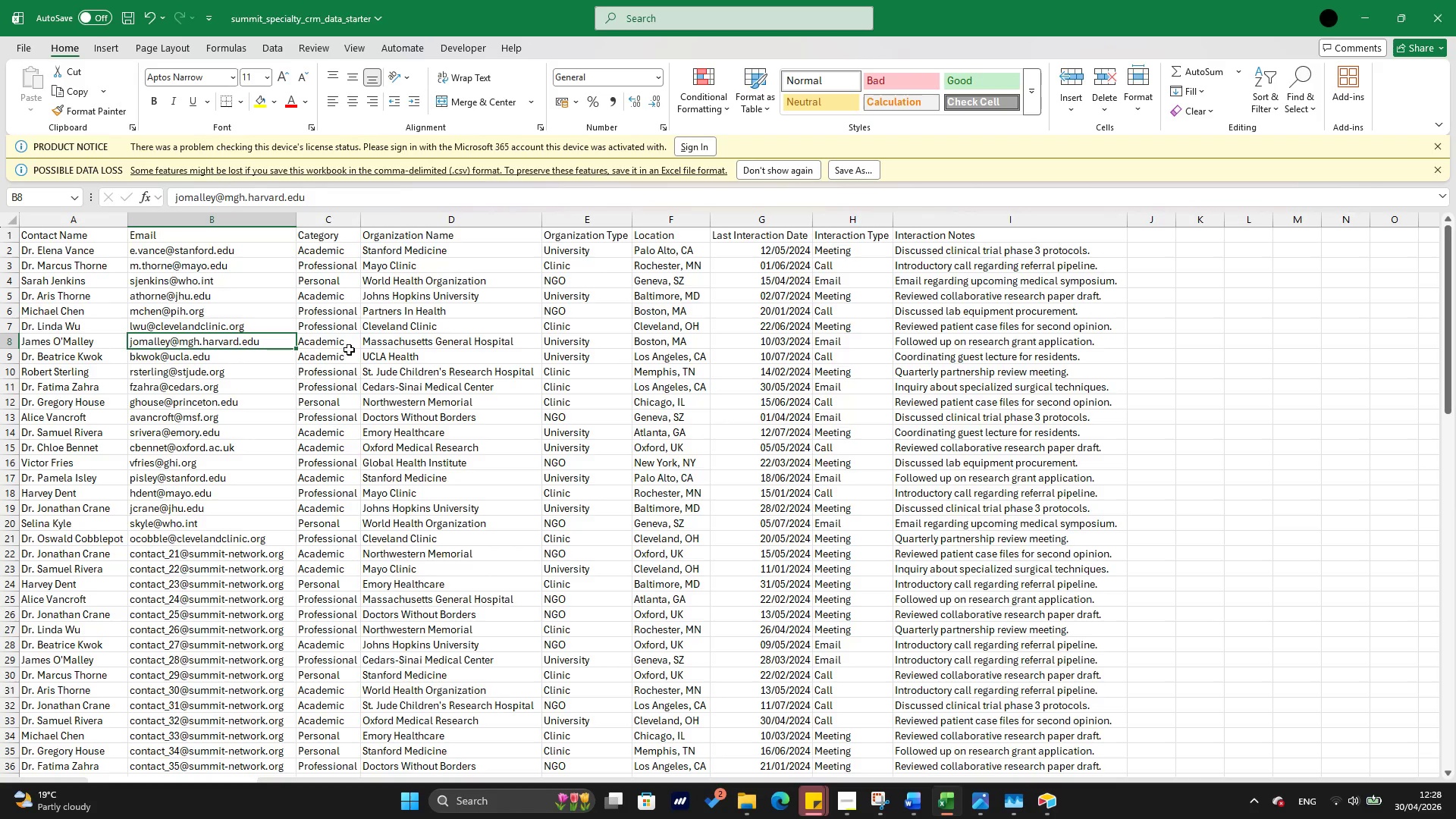 
wait(5.38)
 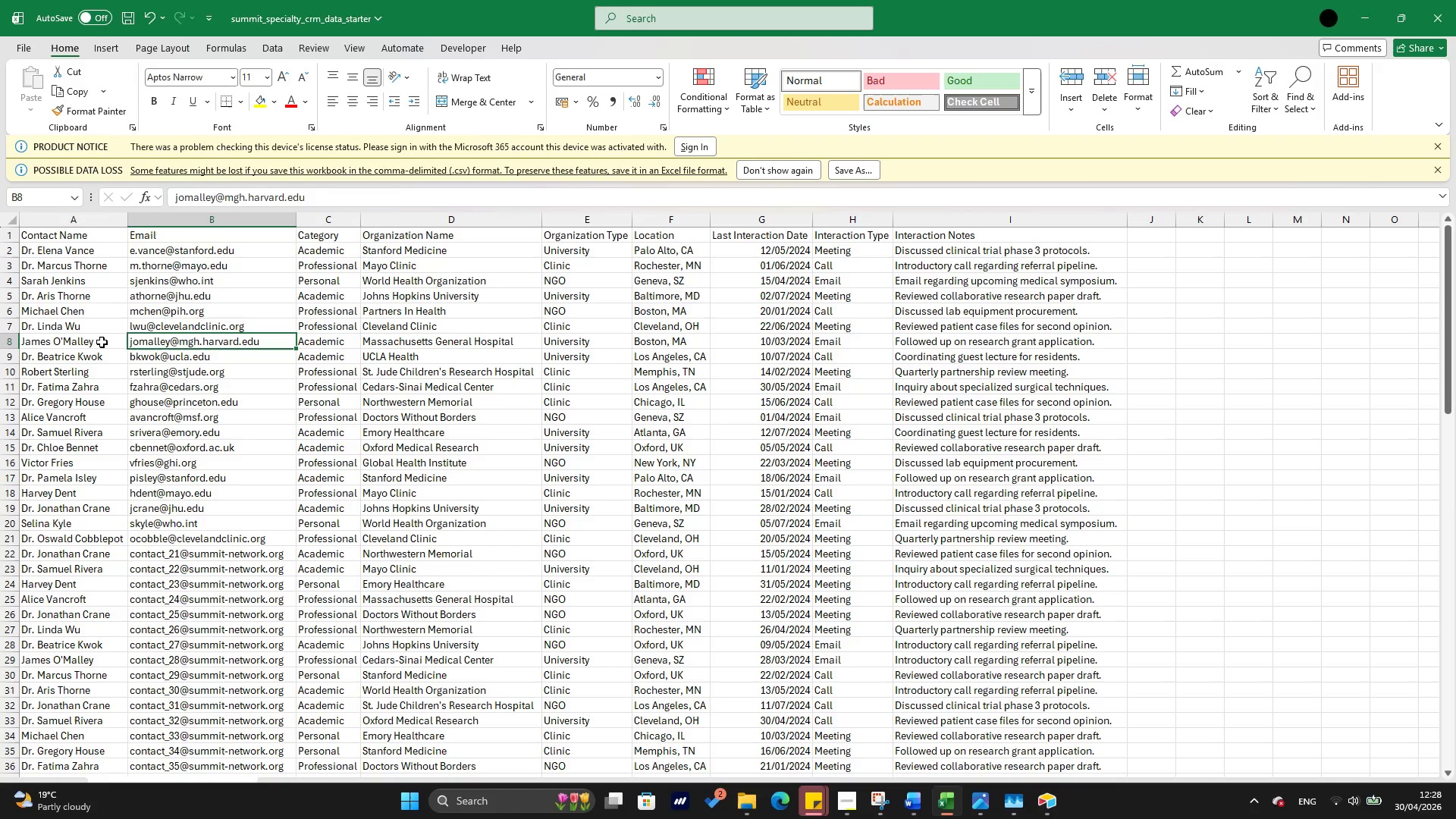 
key(Alt+Tab)
 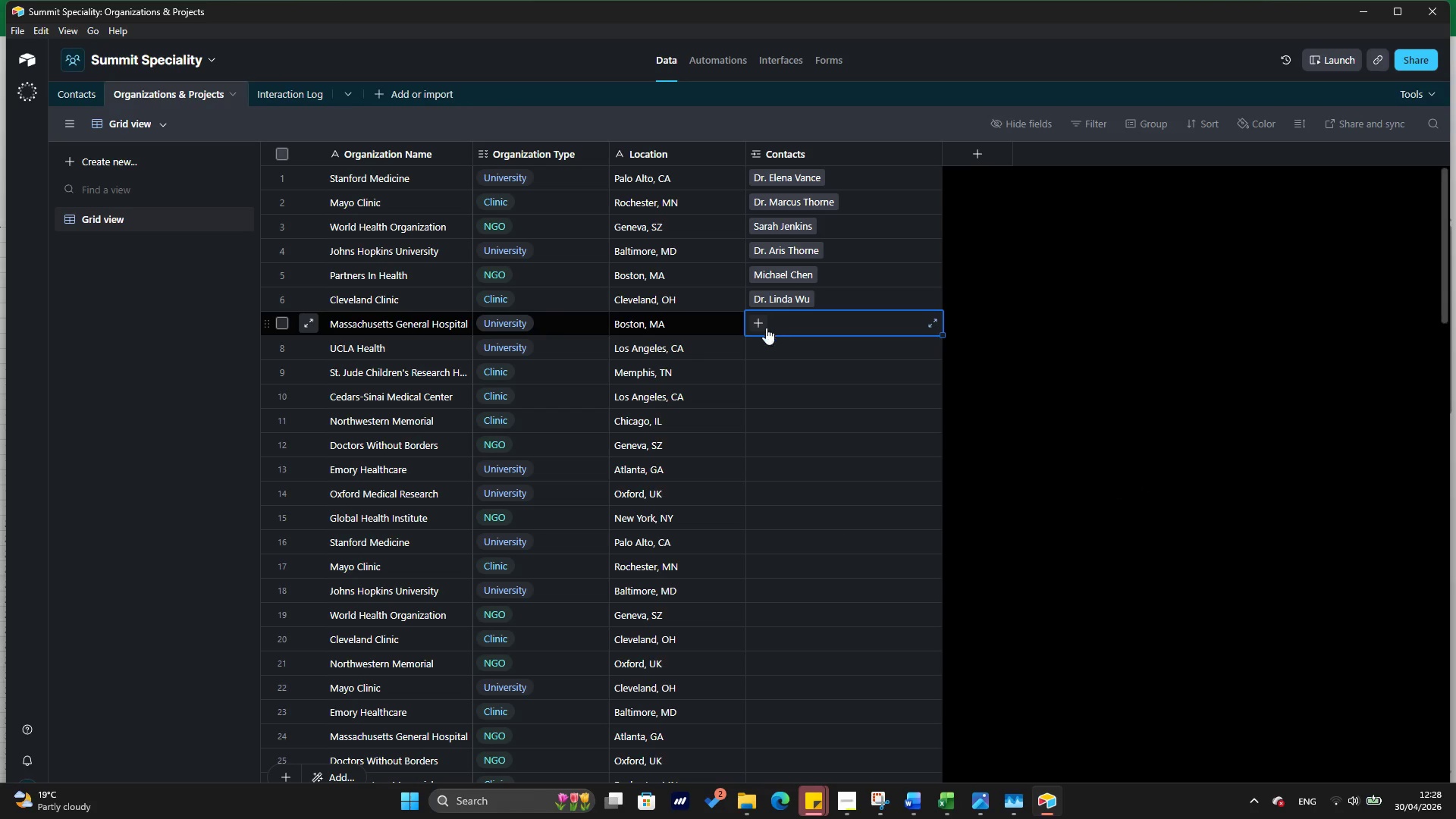 
left_click([763, 326])
 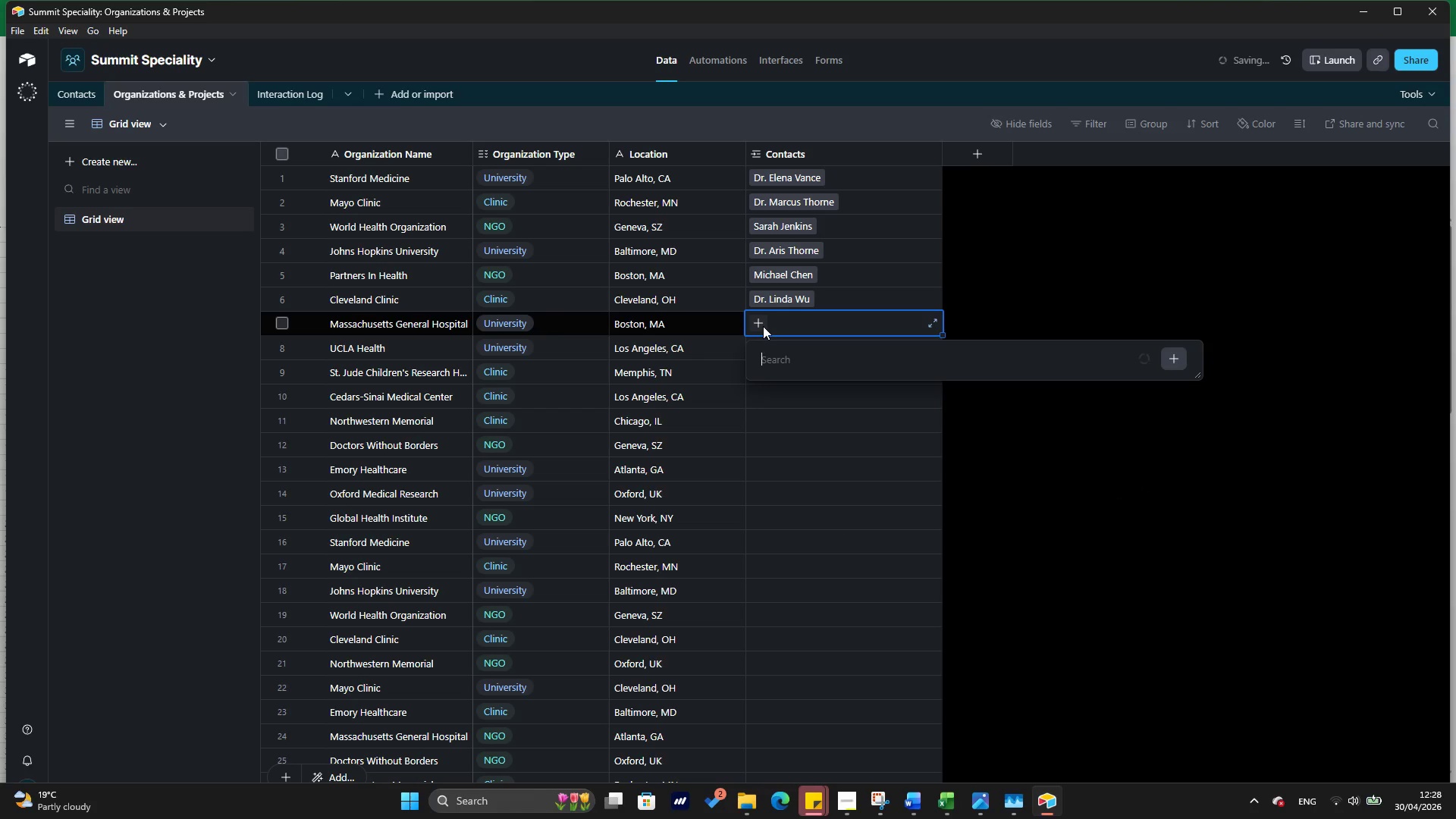 
type(james)
 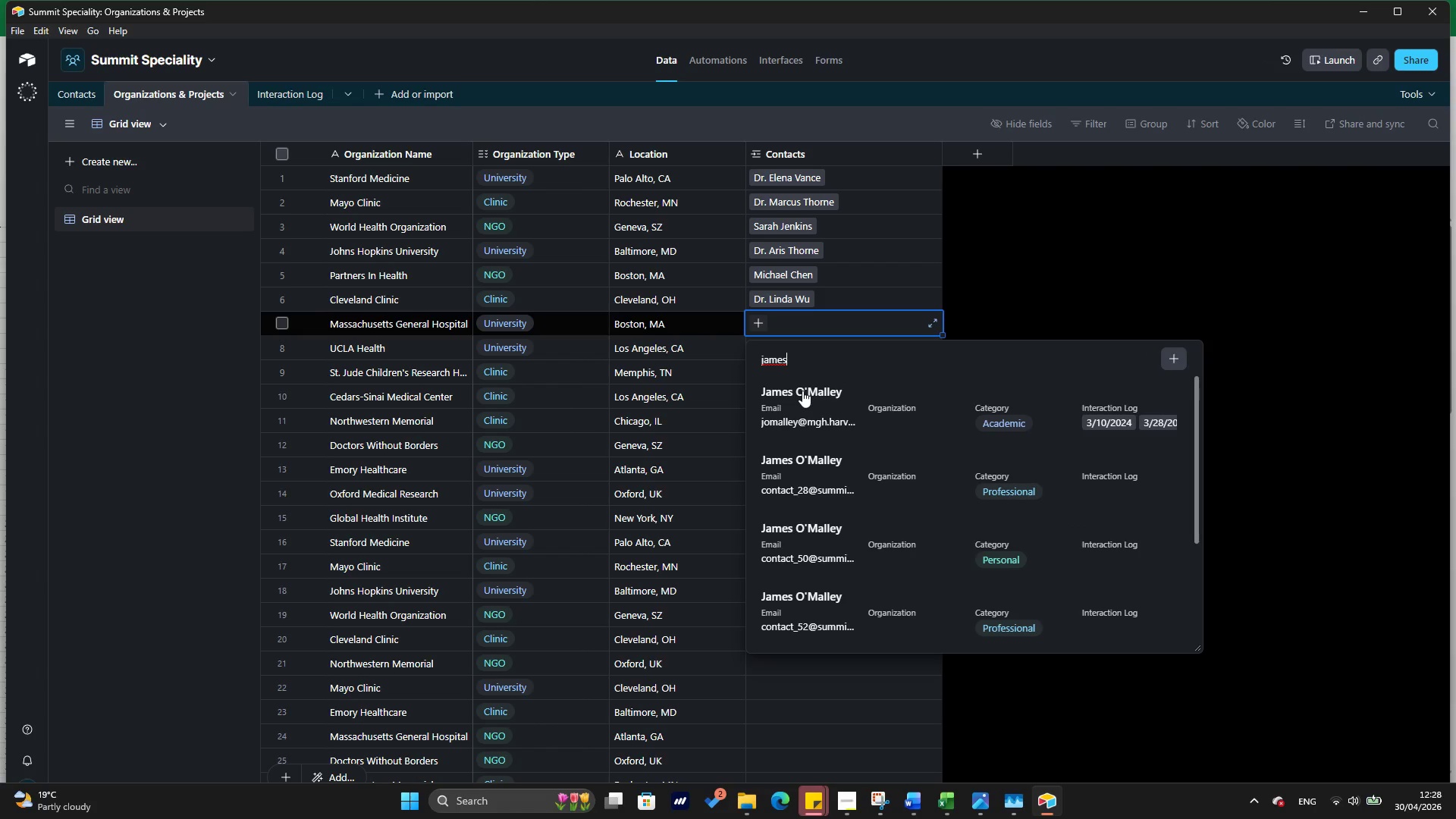 
wait(11.69)
 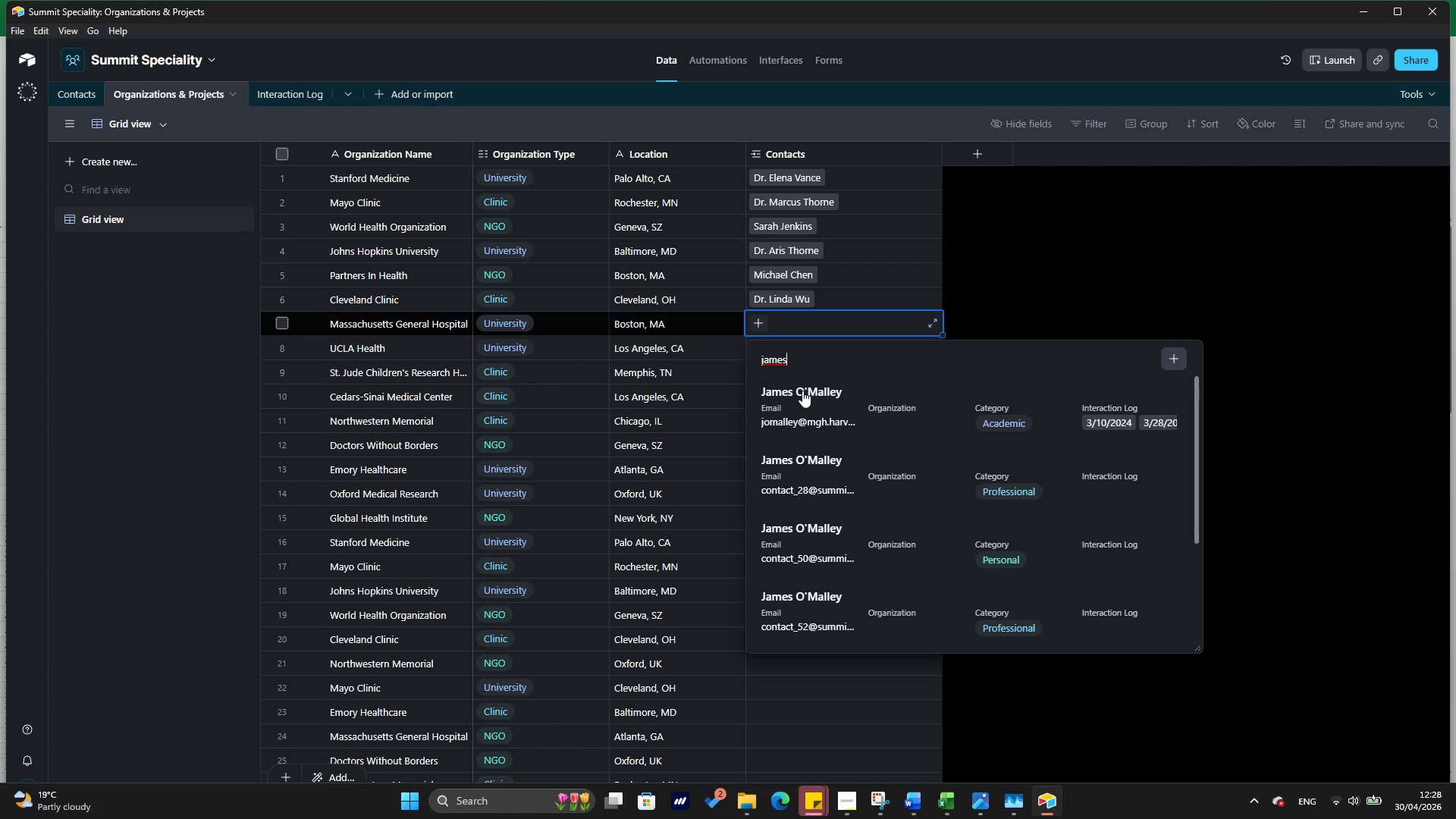 
left_click([940, 808])
 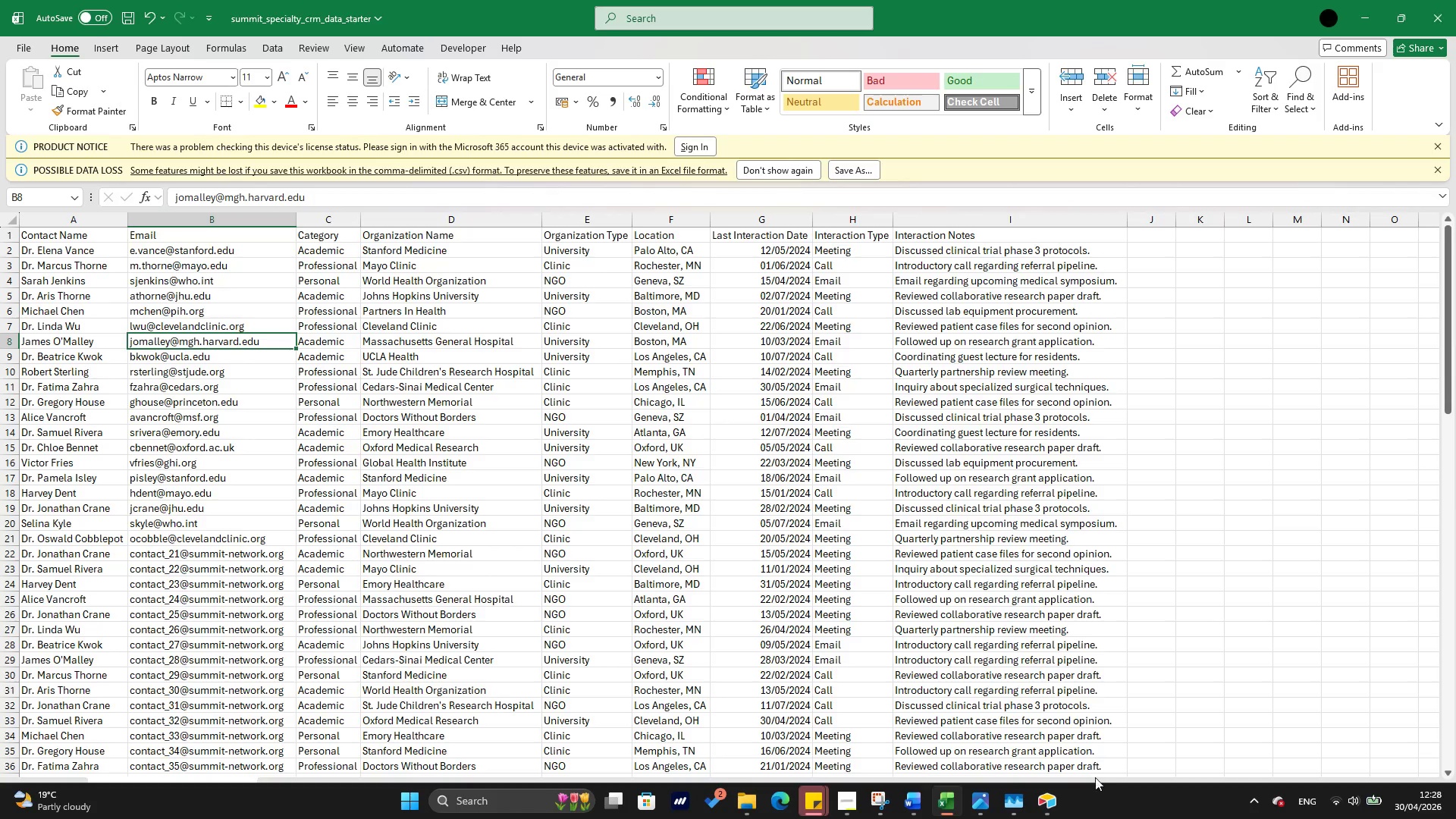 
left_click([1048, 817])
 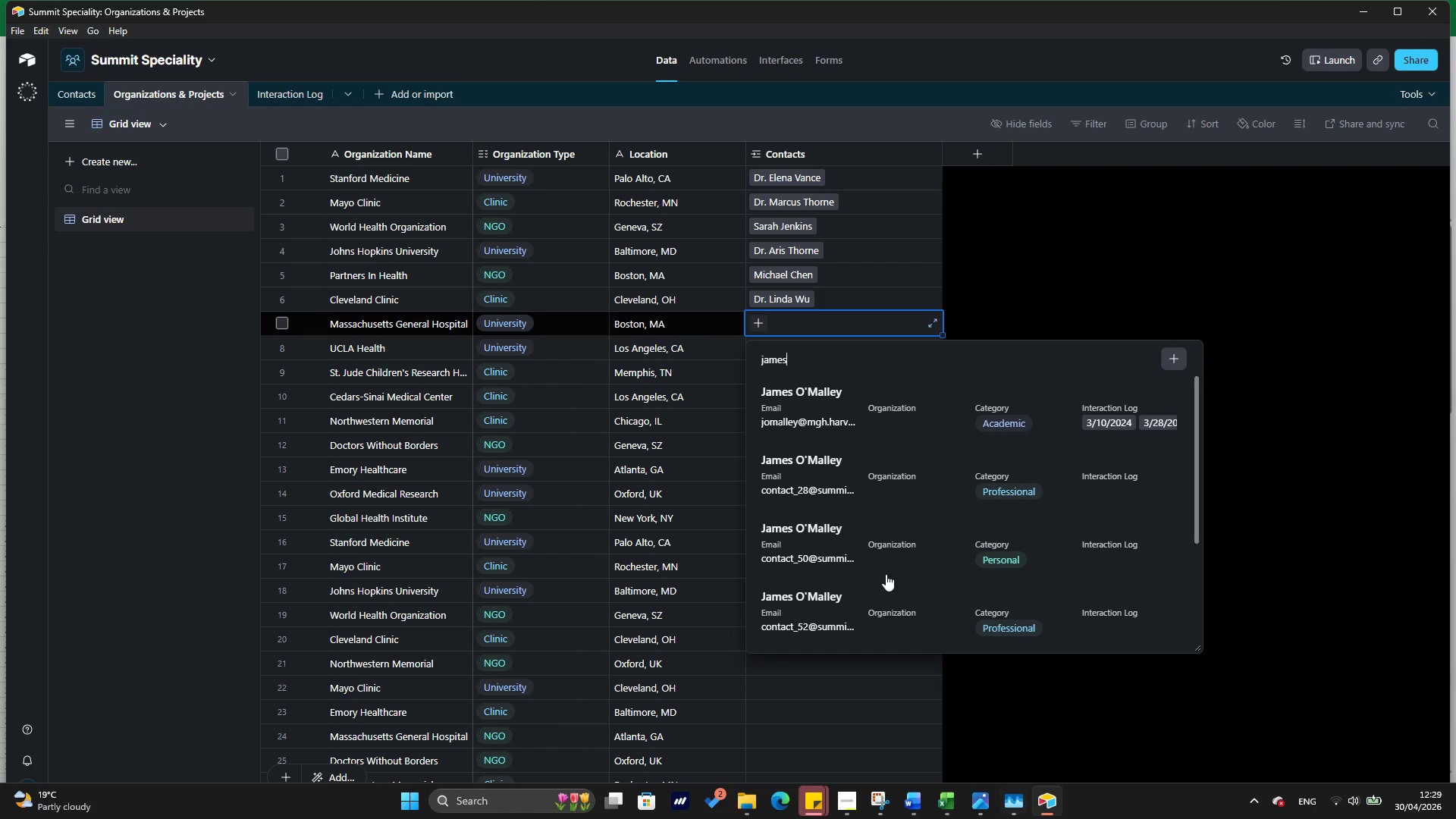 
left_click([833, 403])
 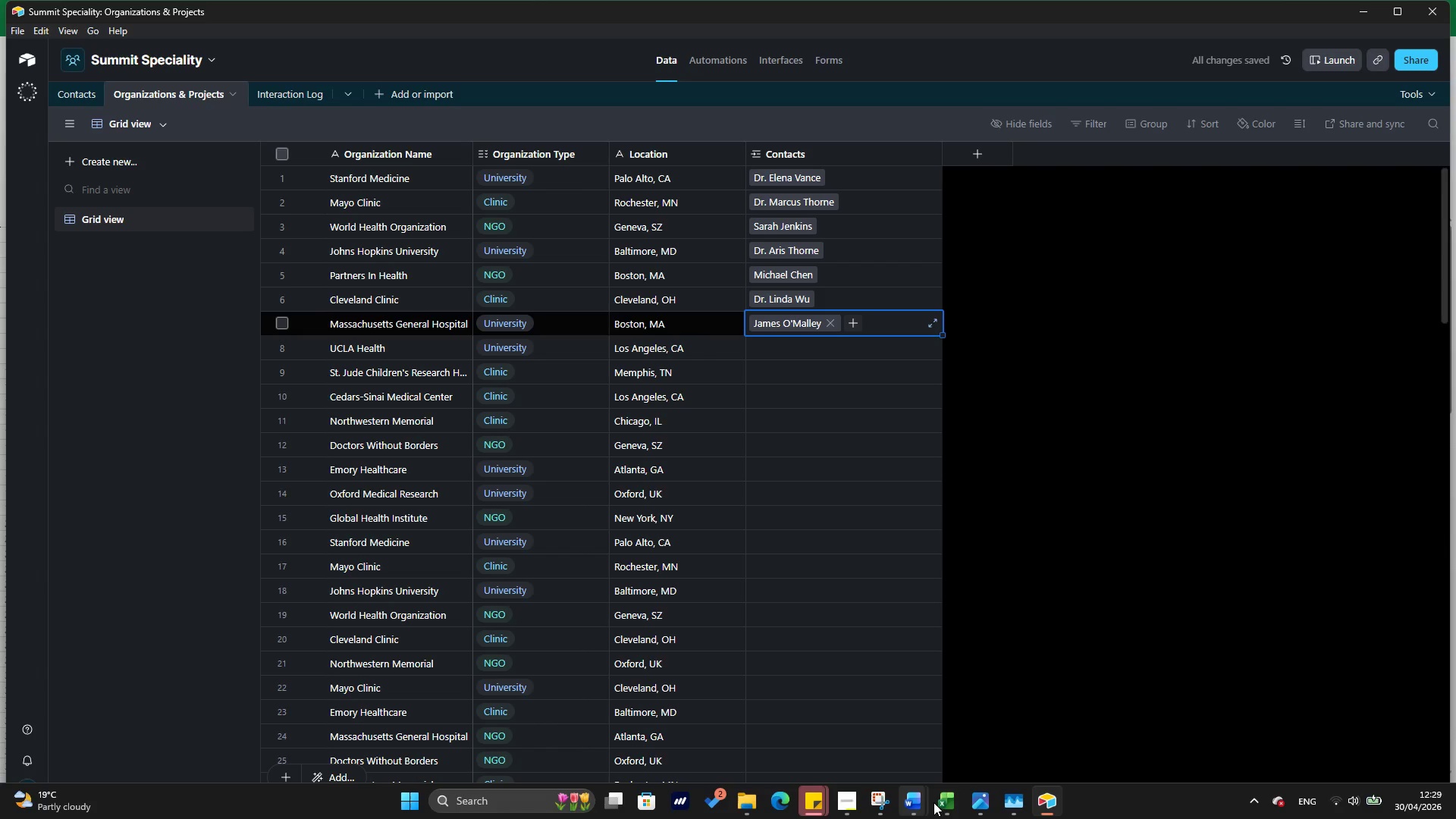 
left_click([943, 802])
 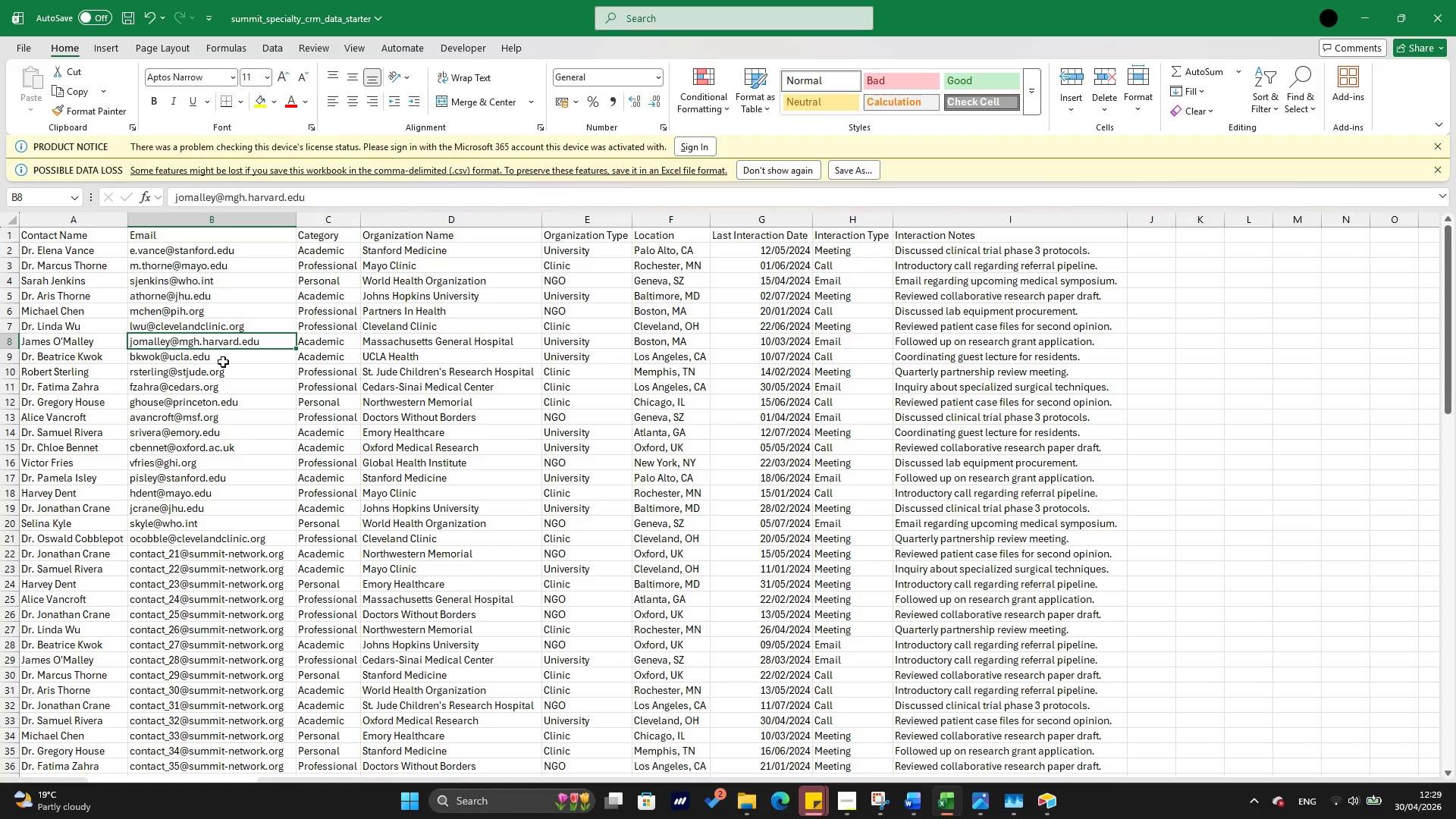 
left_click([217, 361])
 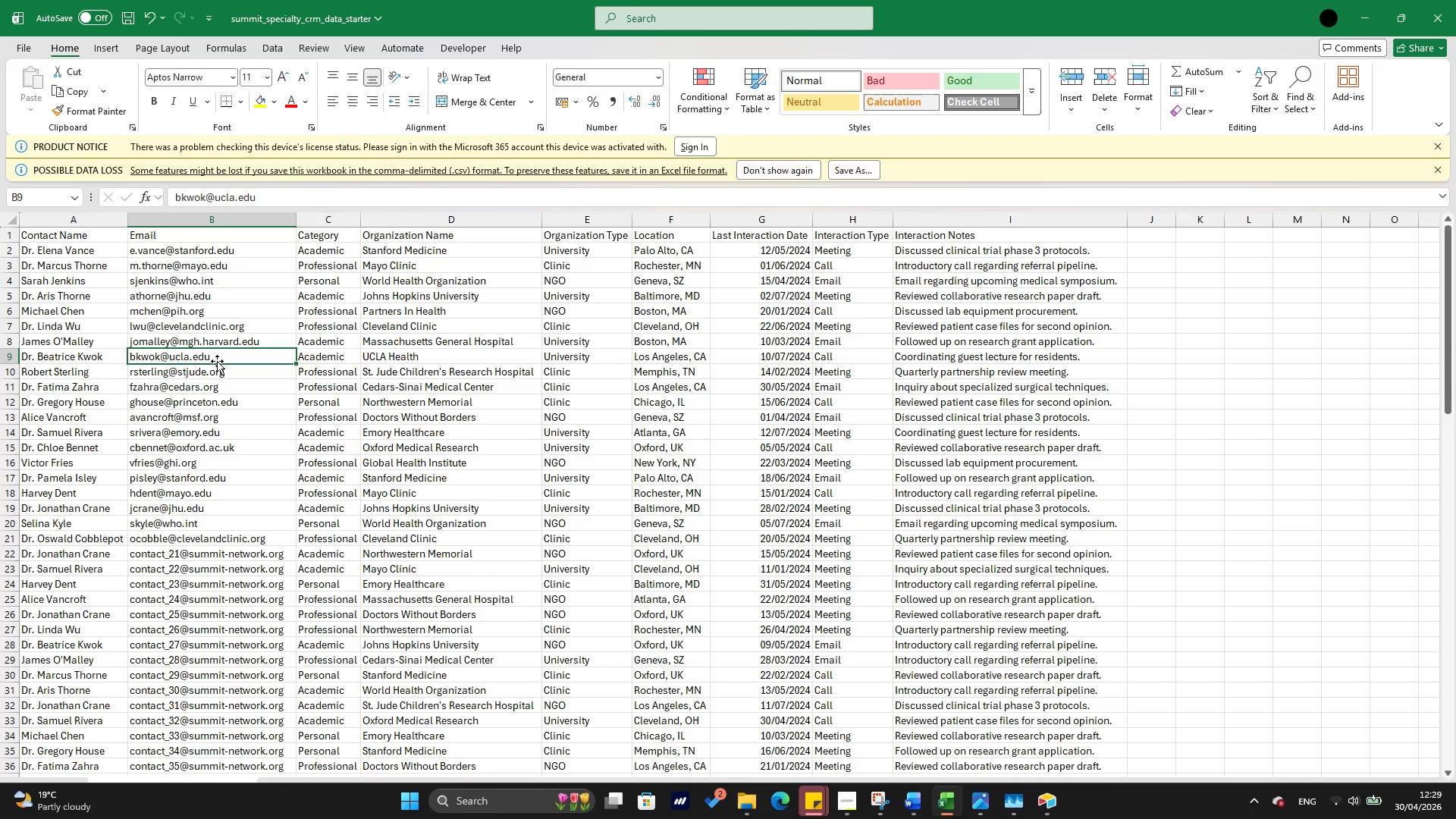 
wait(7.11)
 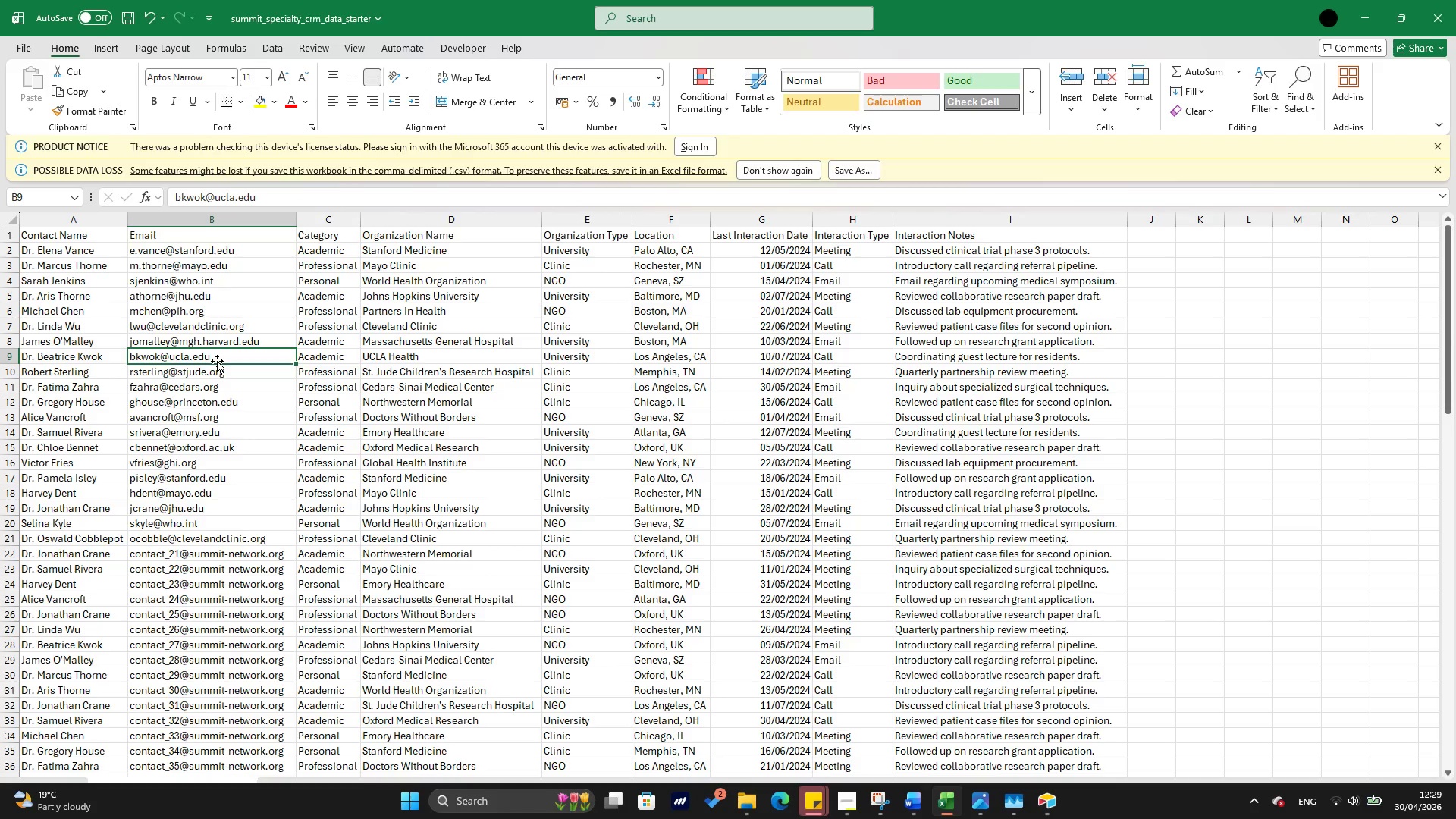 
key(Alt+Tab)
 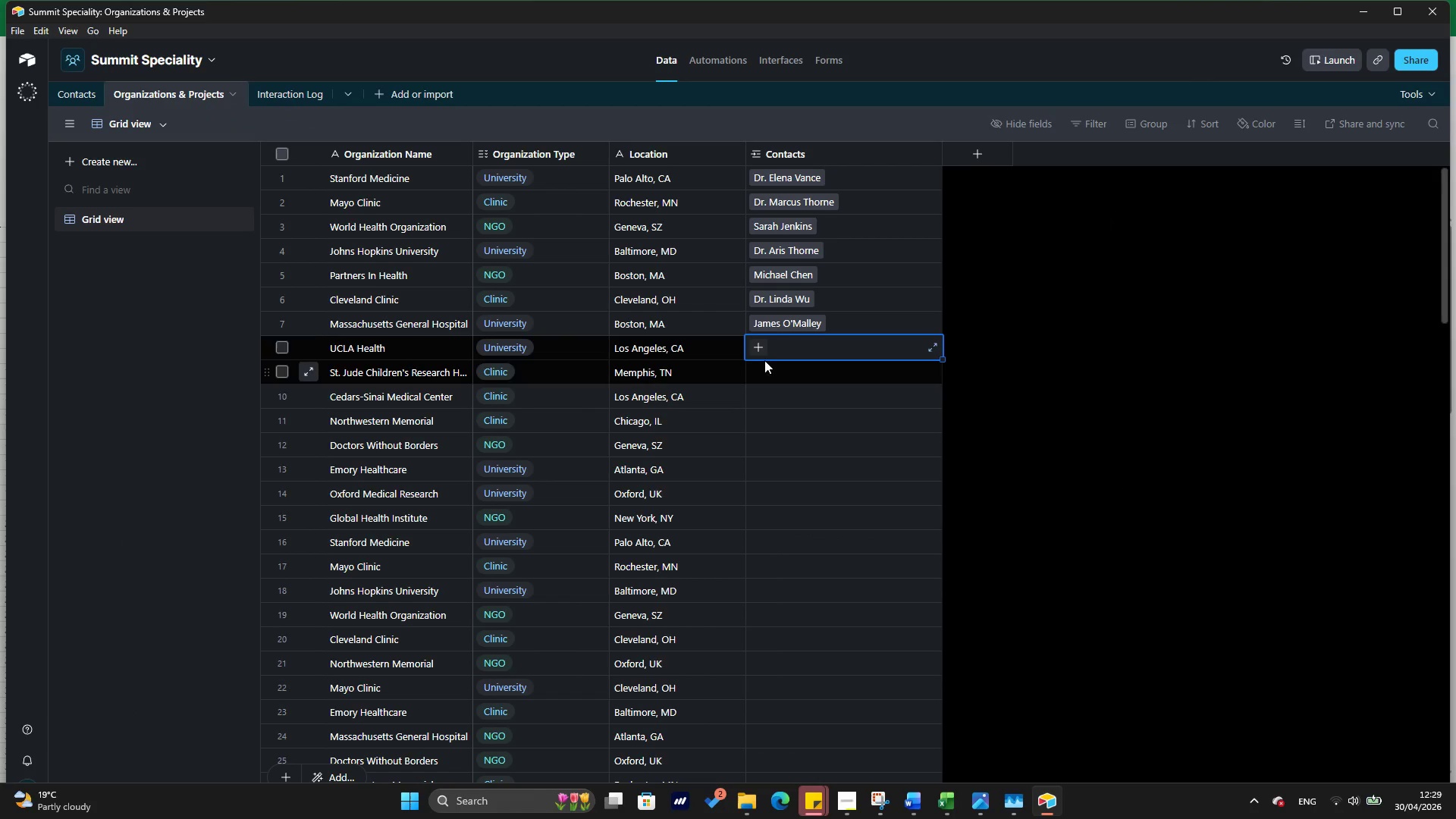 
left_click([761, 354])
 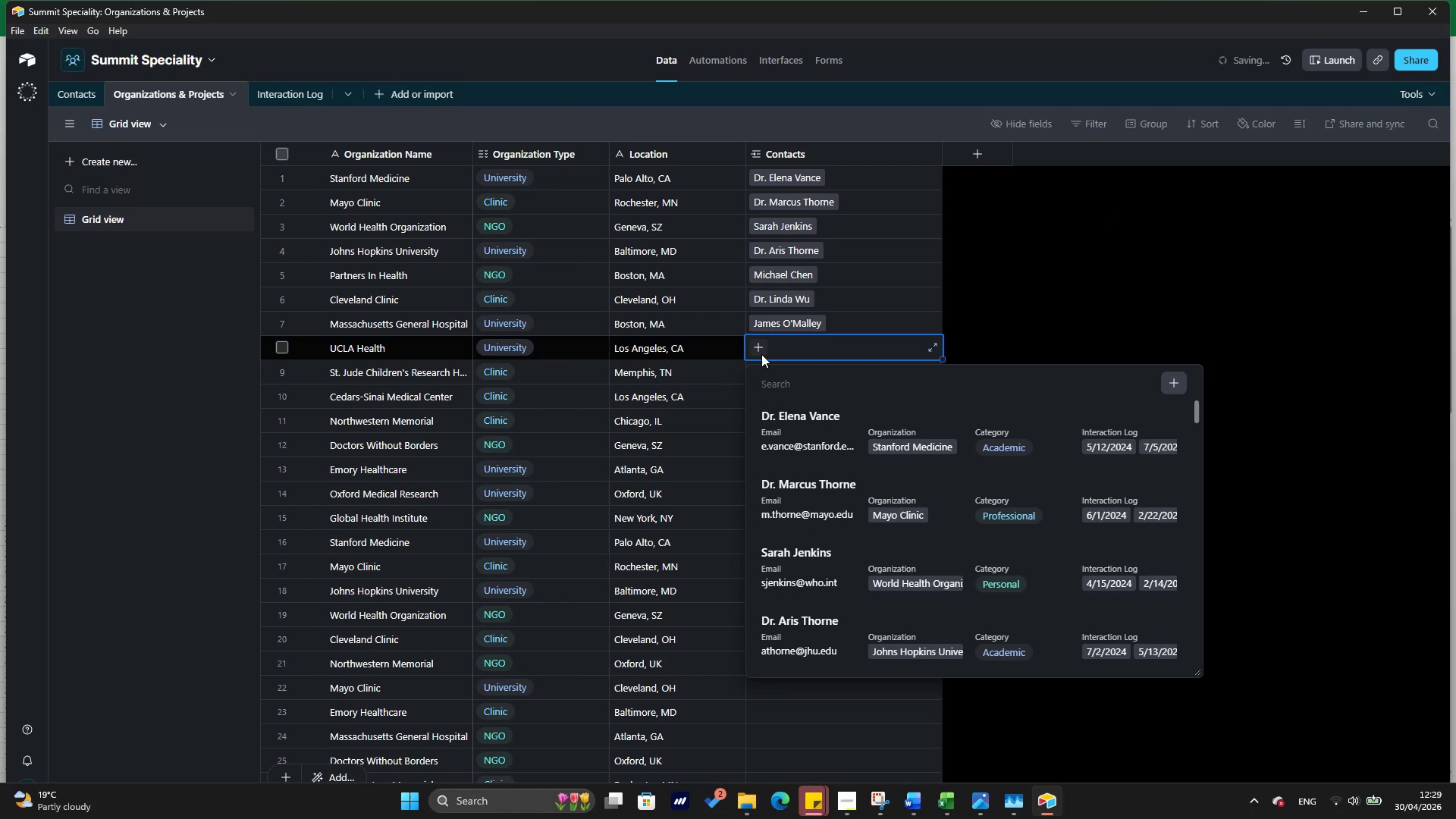 
type(bea)
 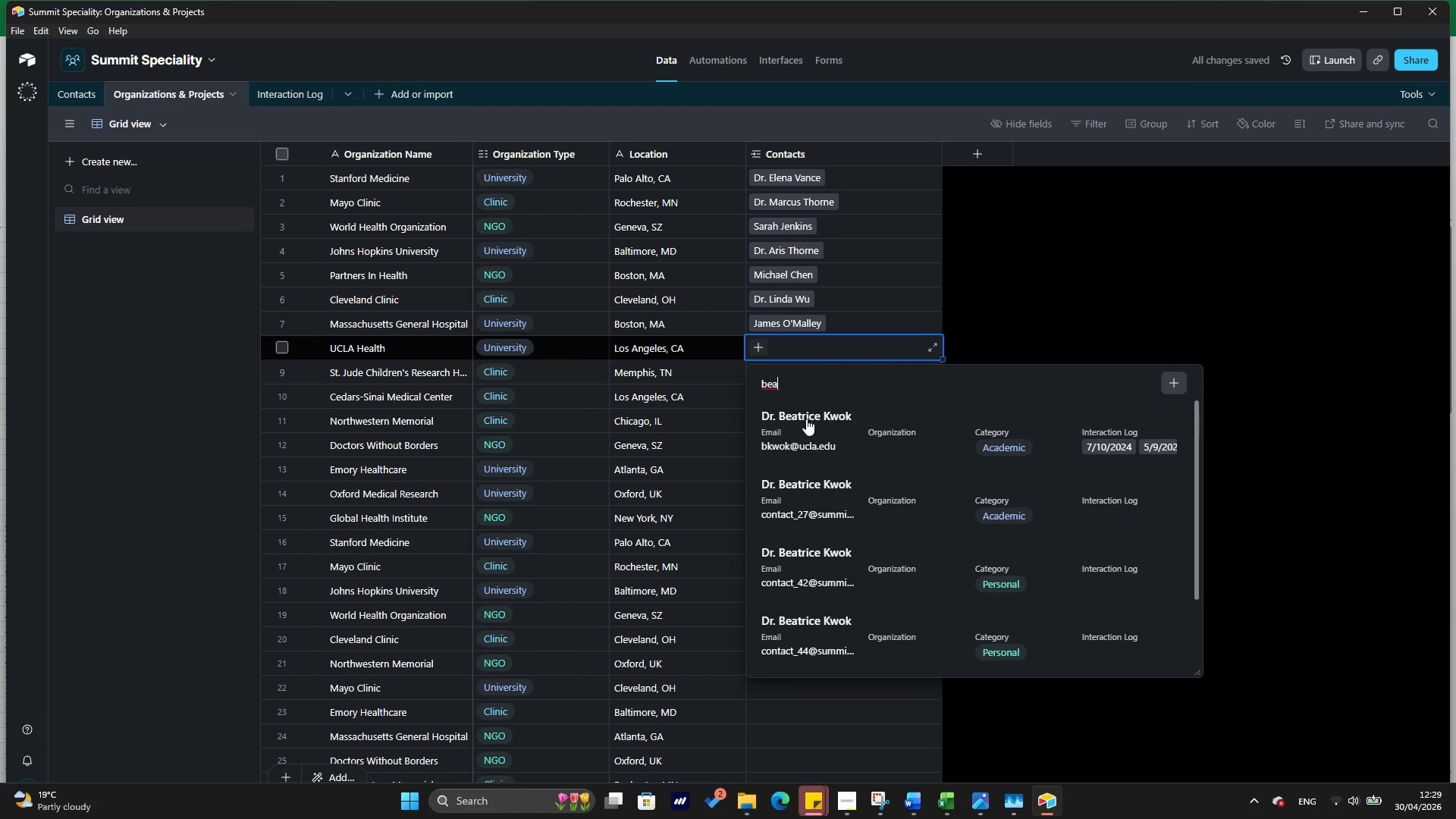 
left_click([807, 419])
 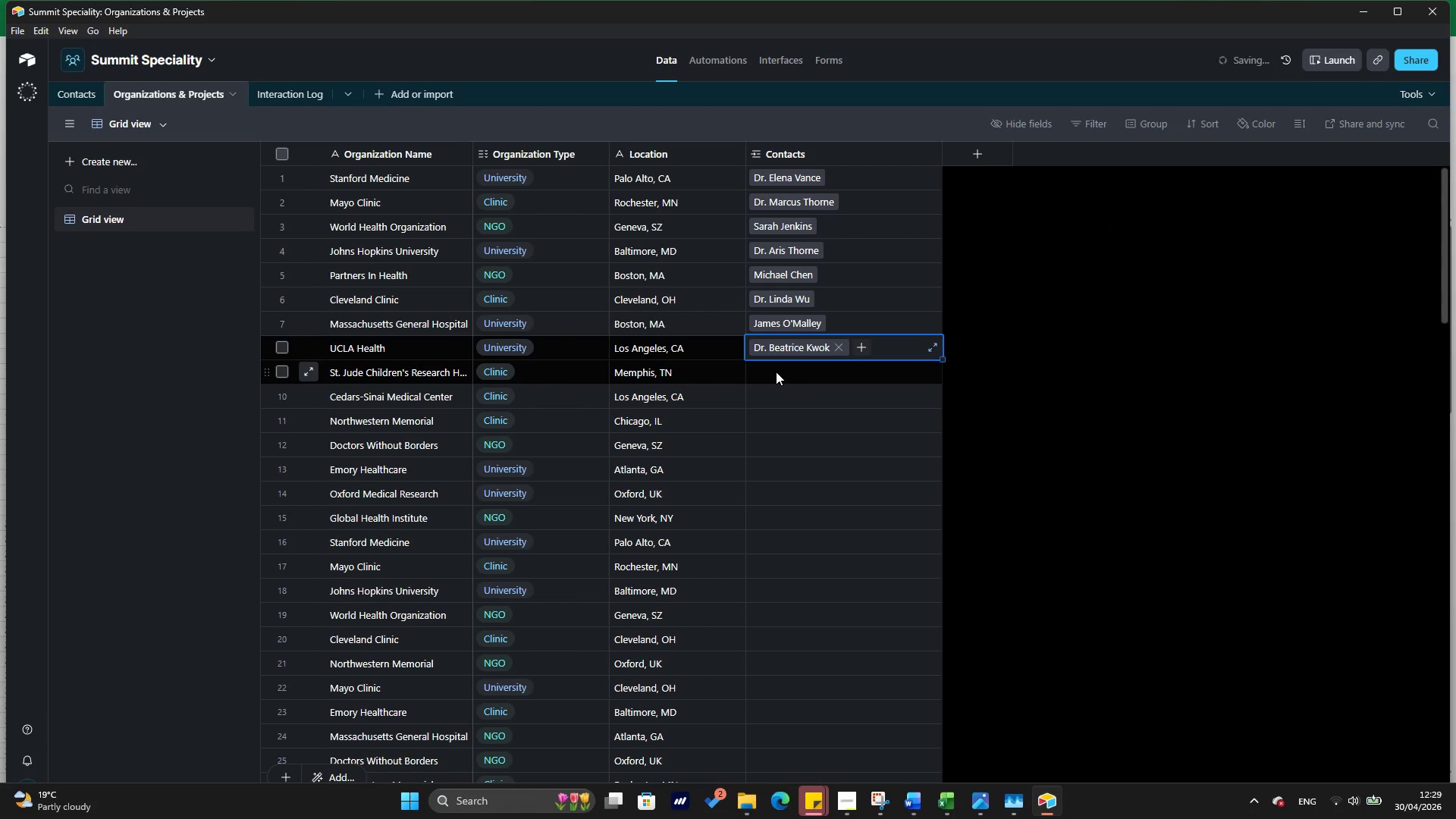 
left_click([776, 372])
 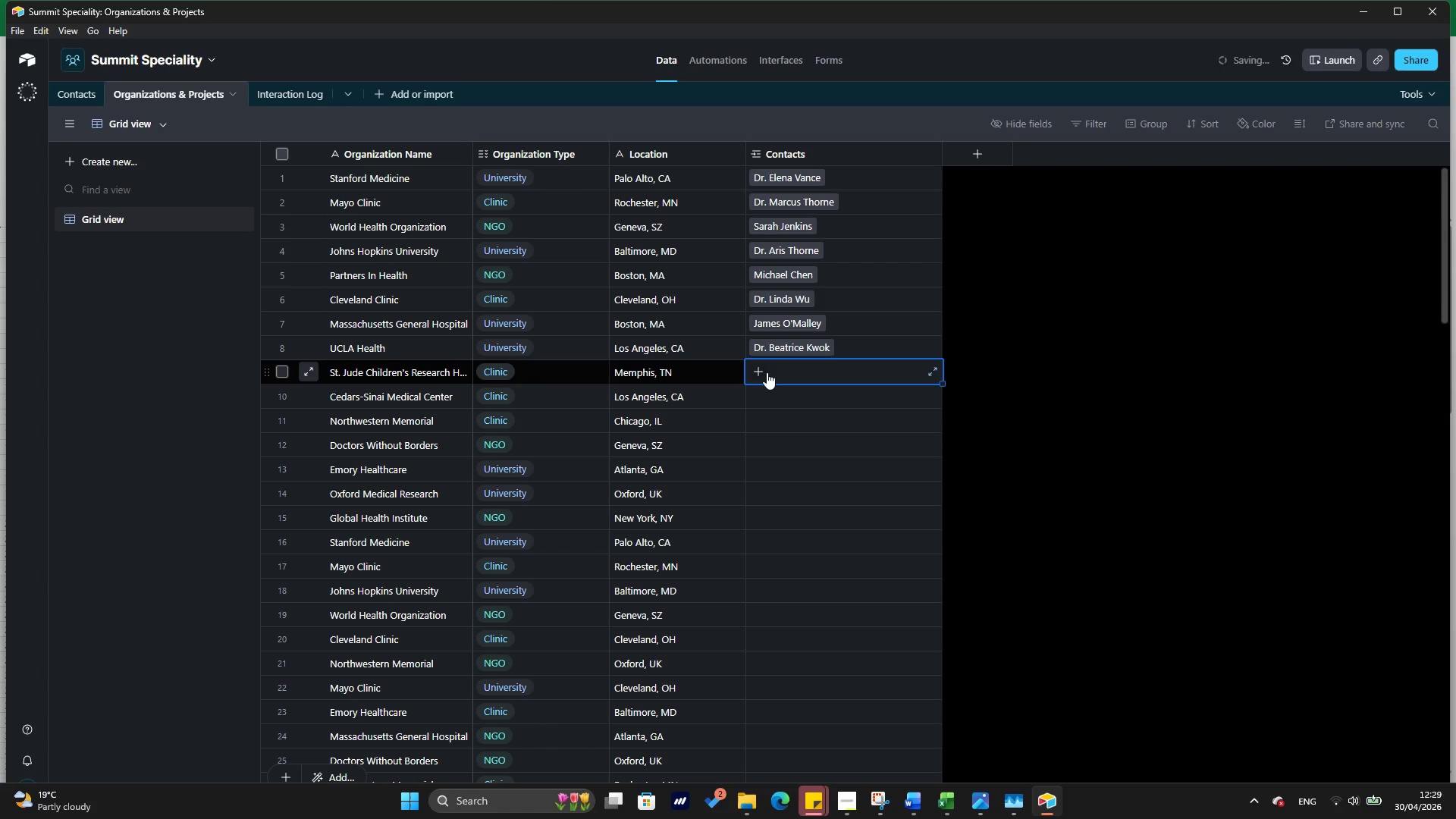 
key(Alt+Tab)
 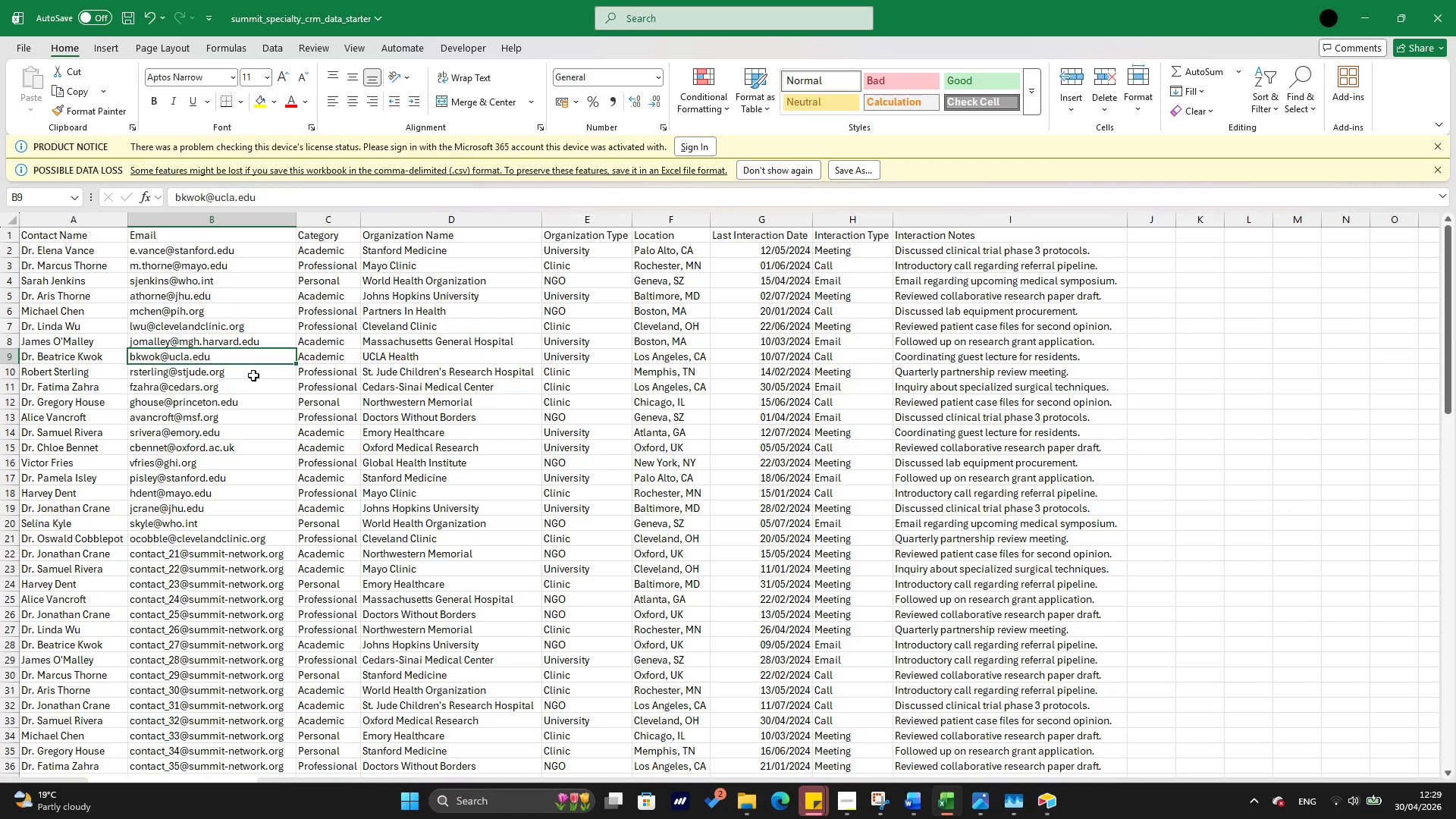 
left_click([253, 373])
 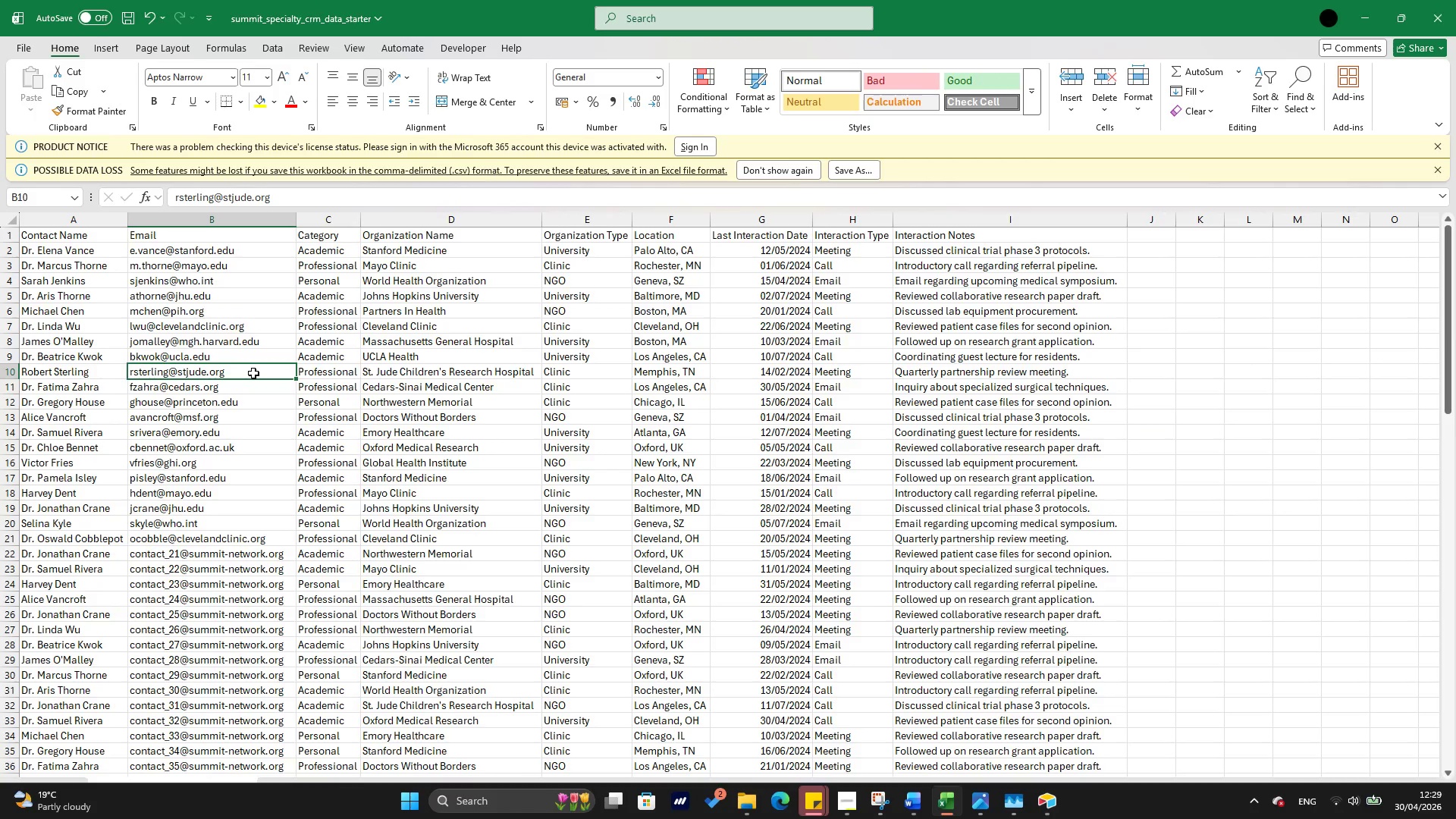 
key(Alt+Tab)
 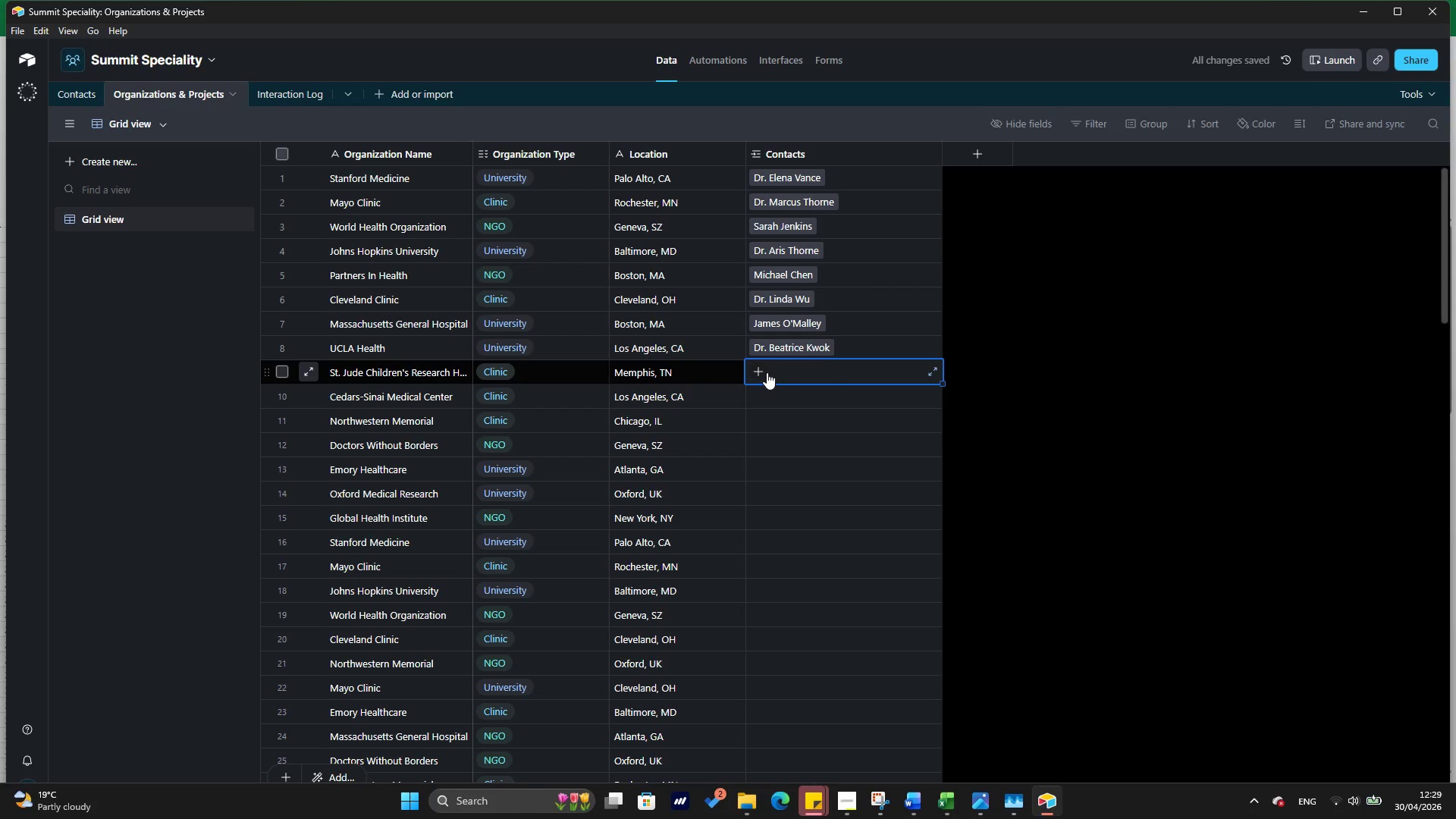 
left_click([757, 372])
 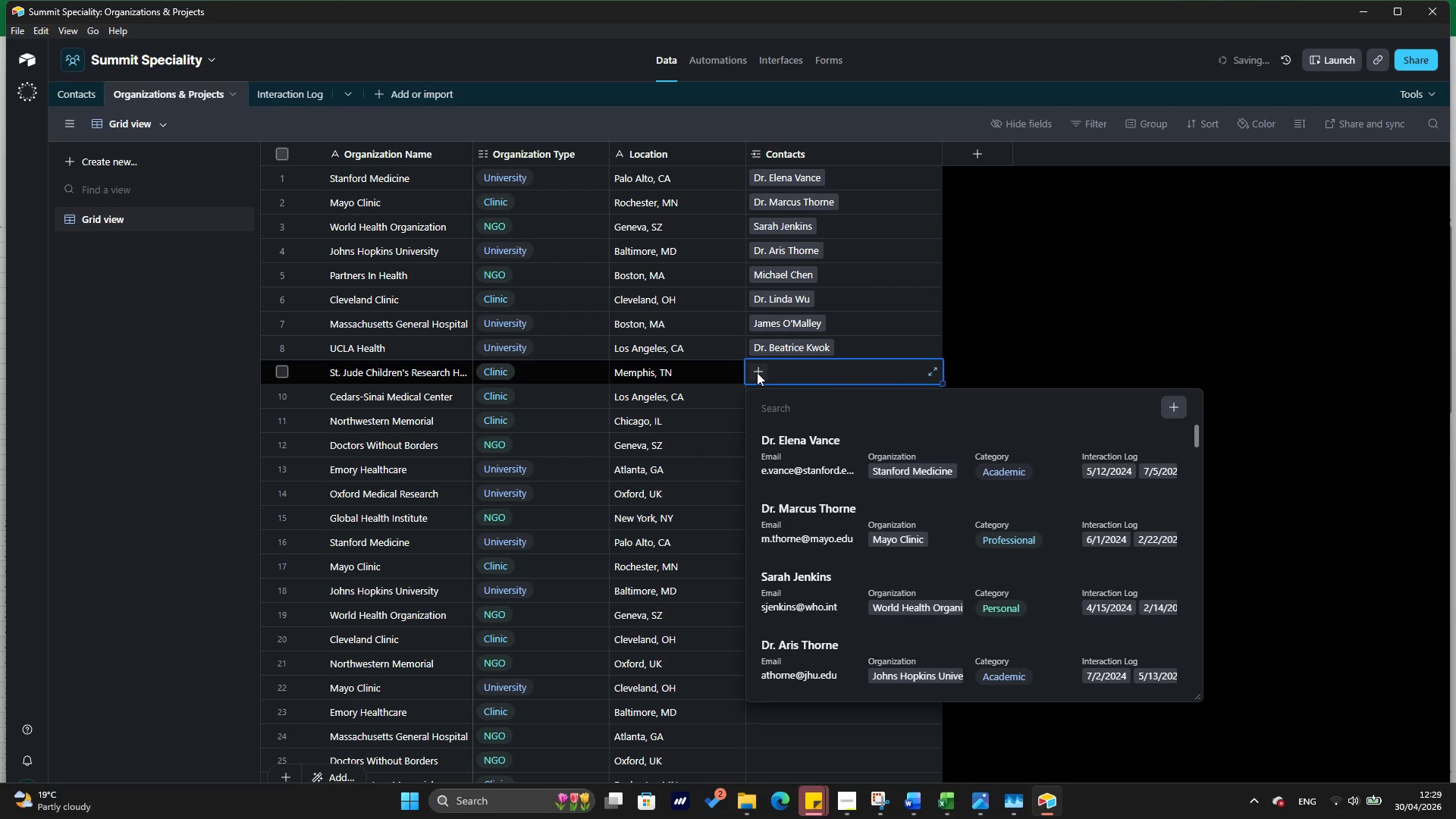 
type(rober)
 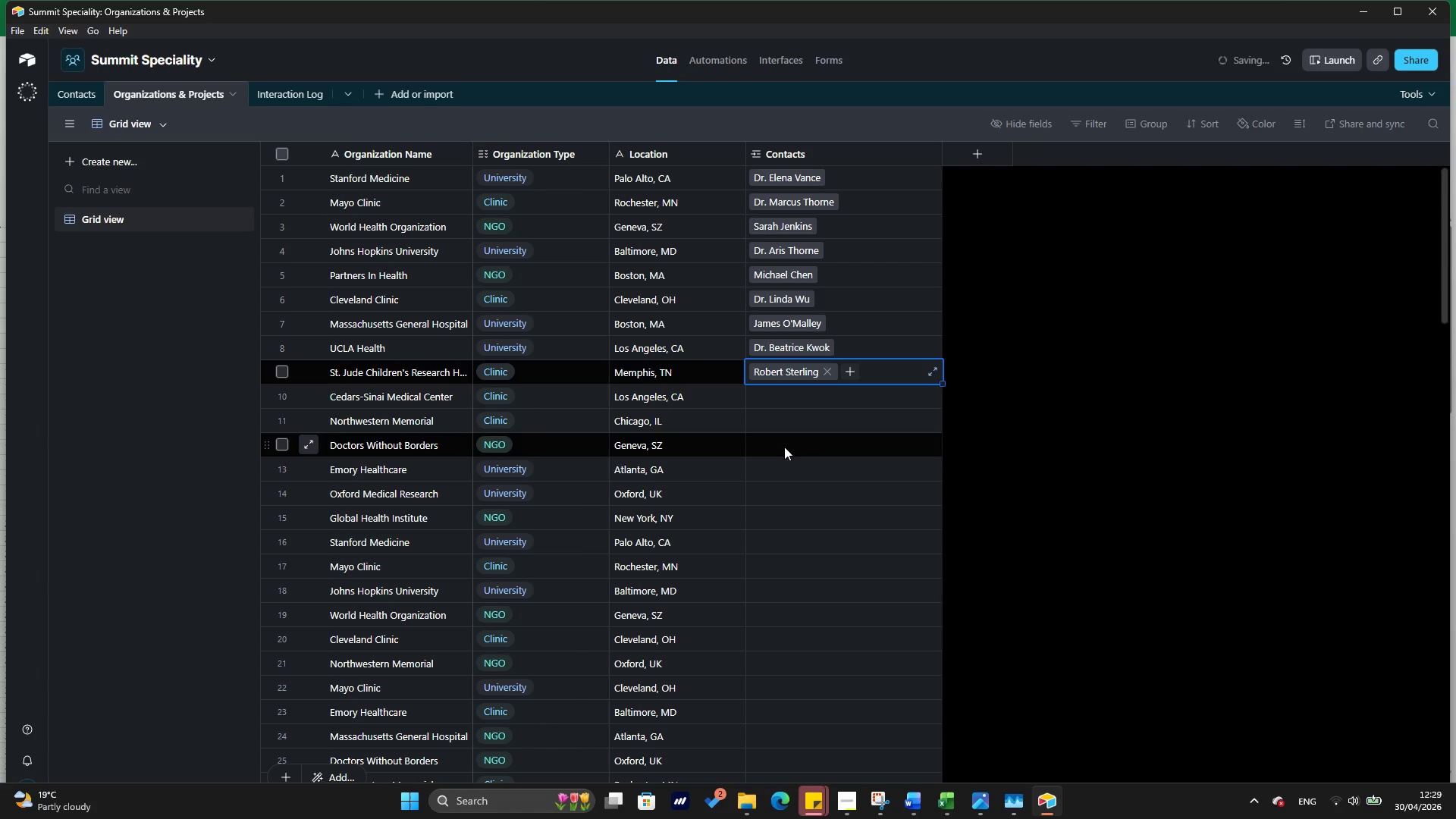 
left_click([808, 390])
 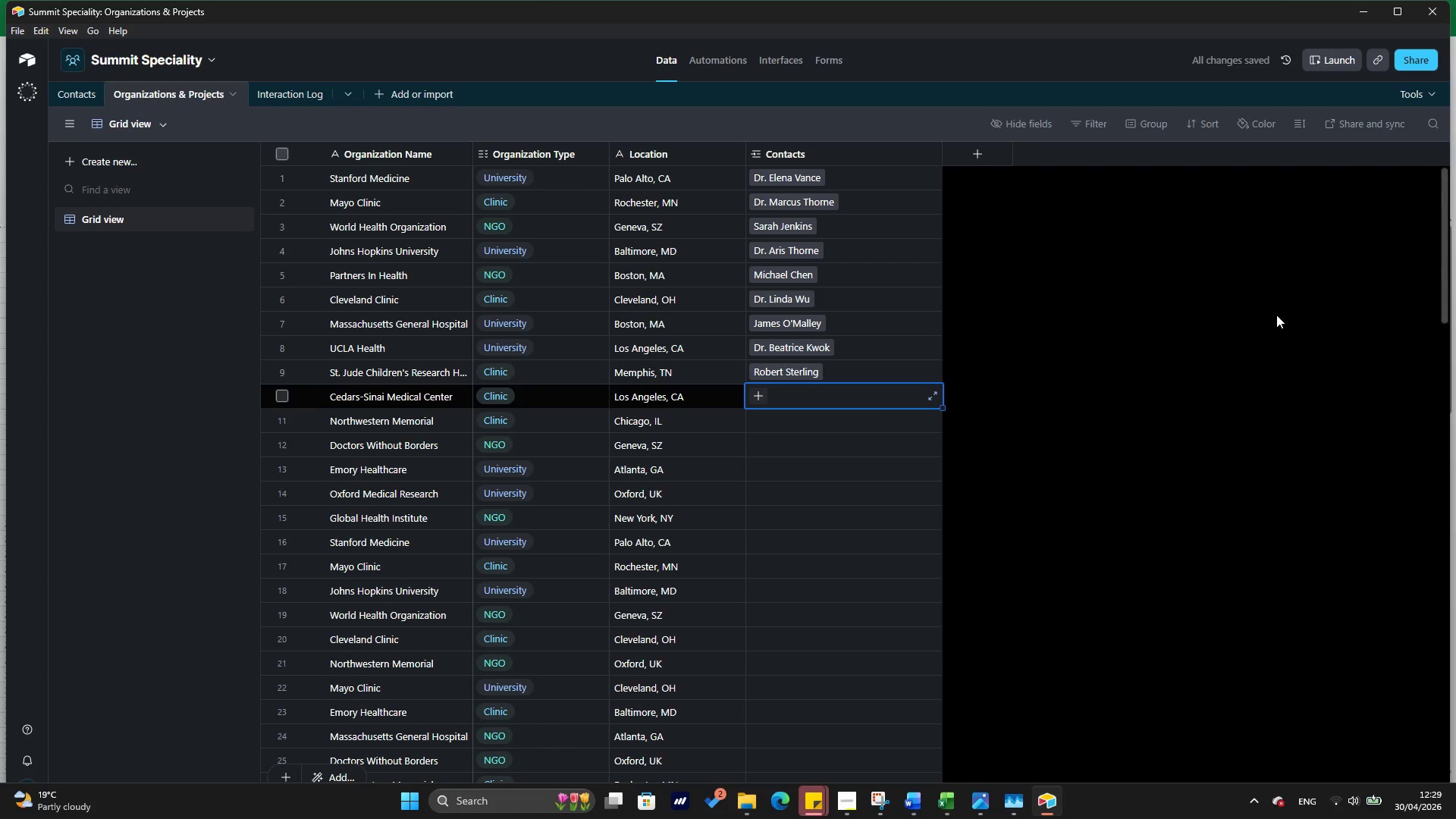 
key(Alt+Tab)
 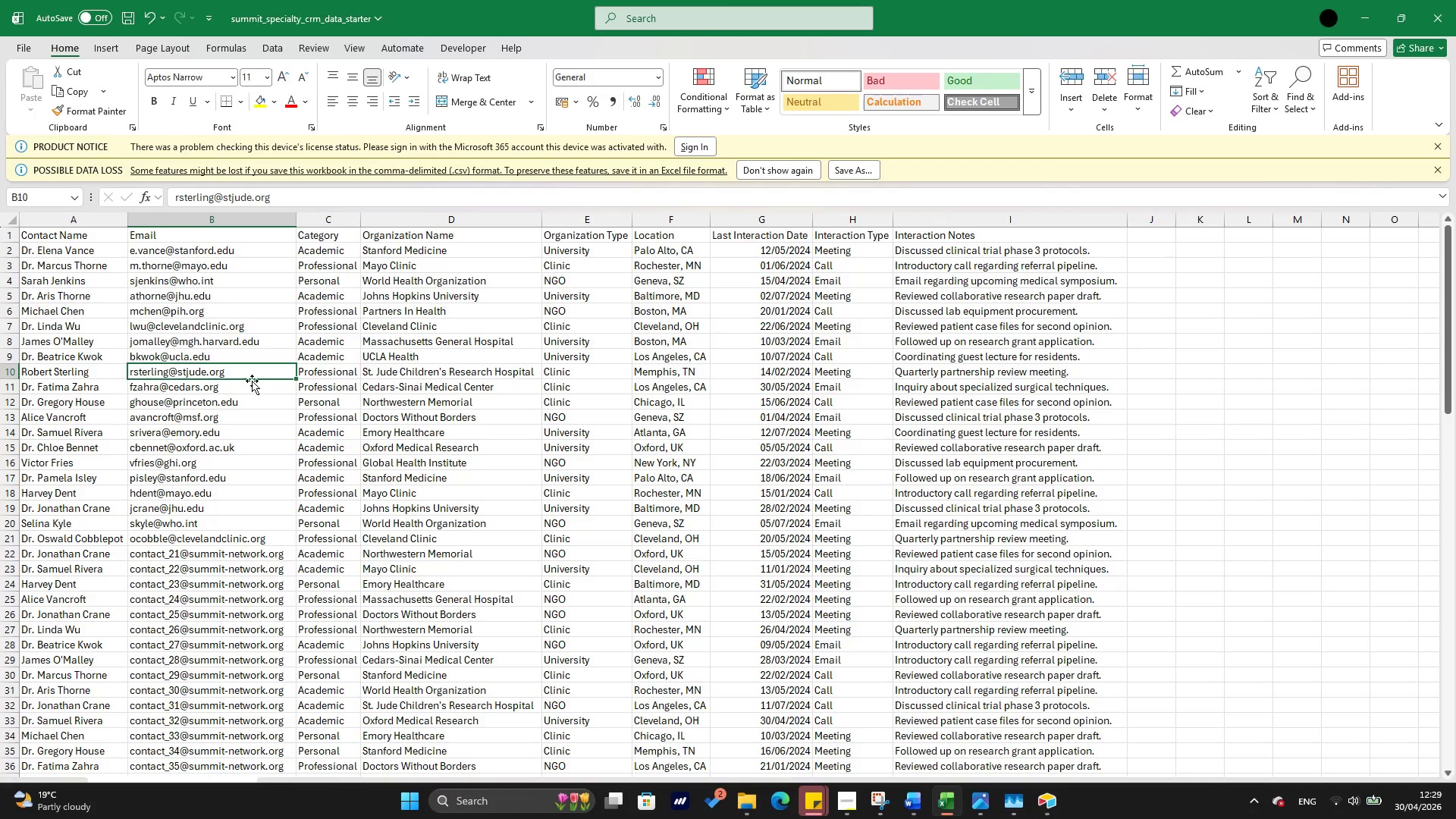 
left_click([253, 384])
 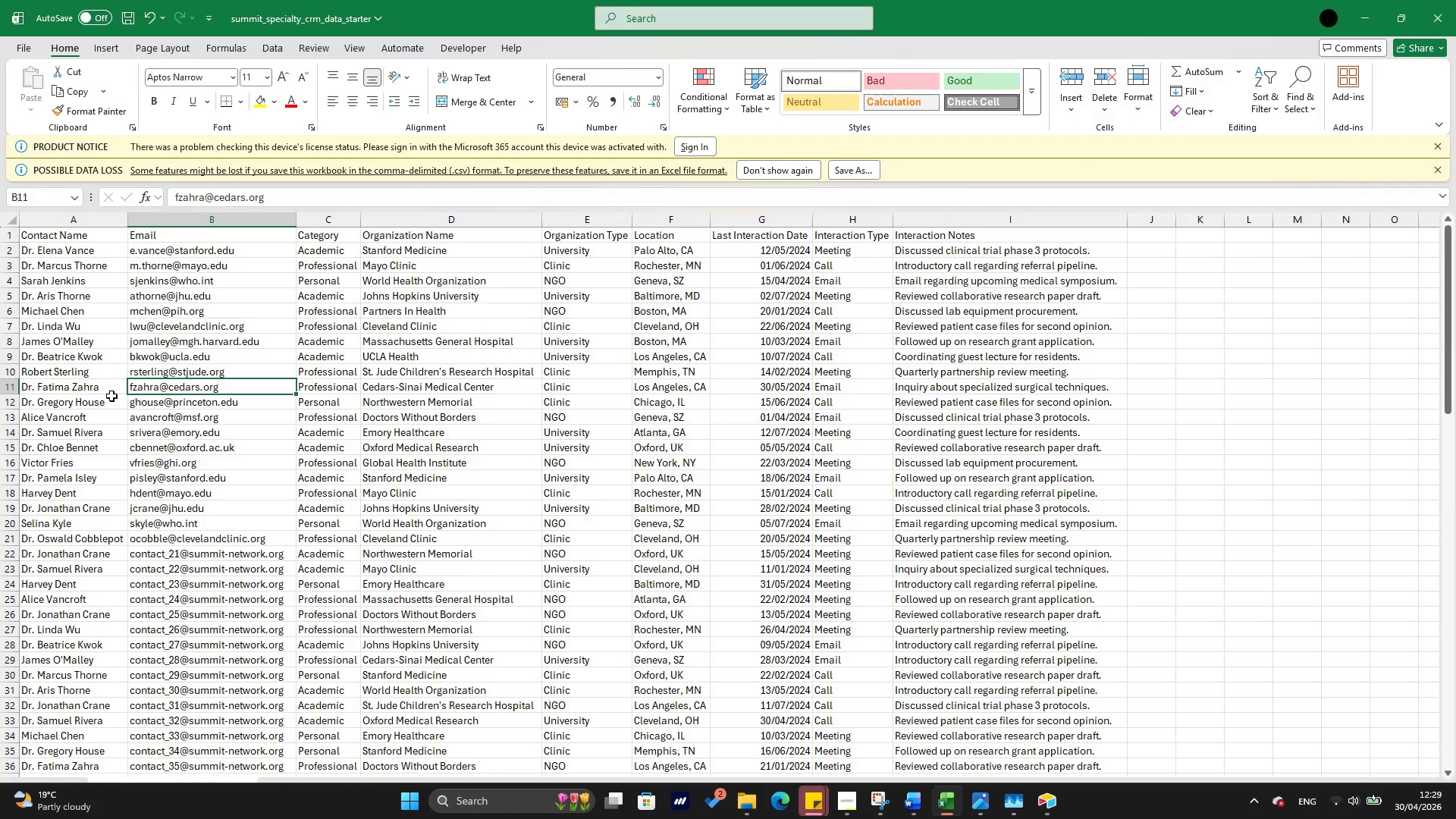 
hold_key(key=AltLeft, duration=1.22)
 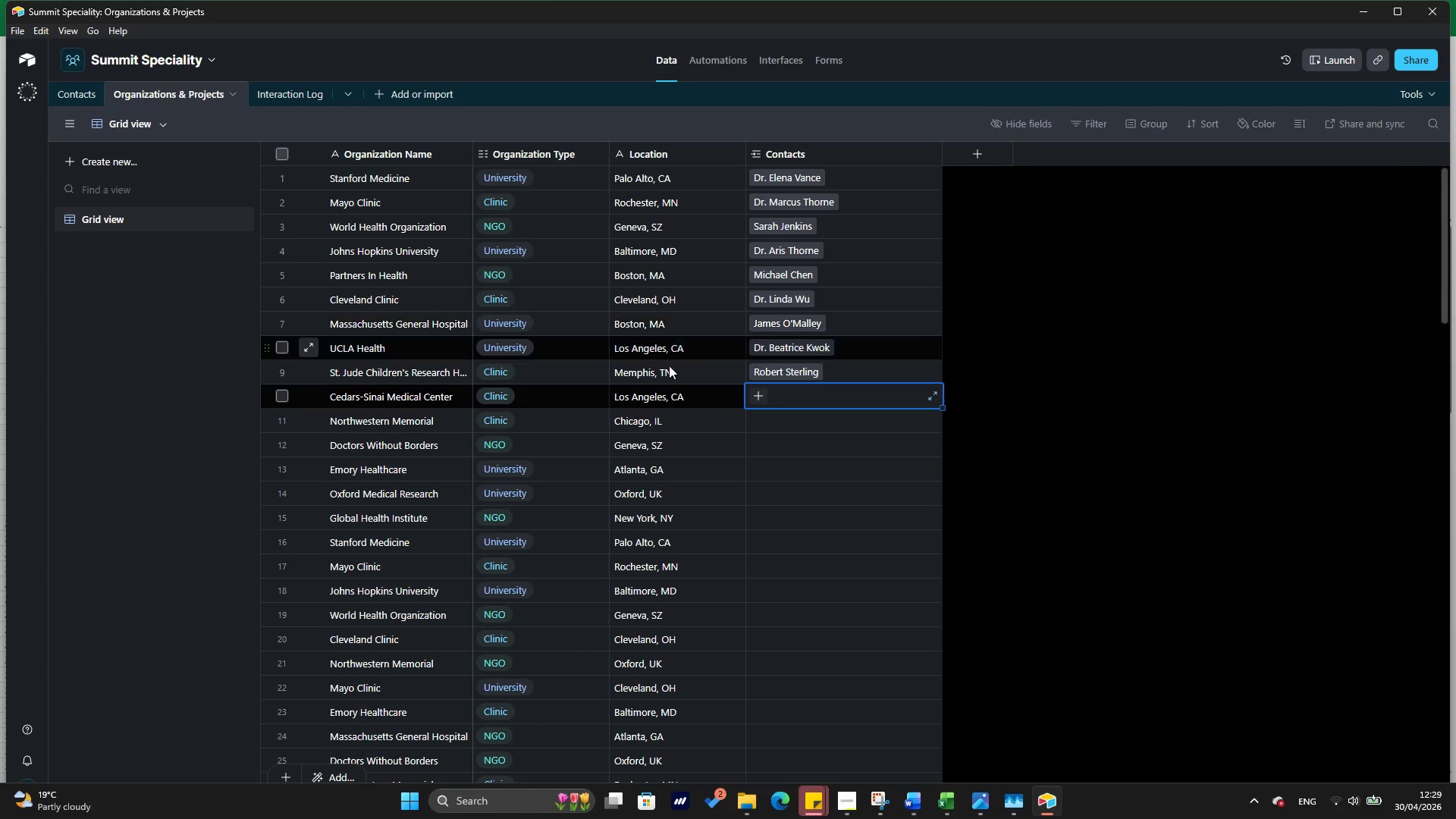 
key(Tab)
type(fat)
 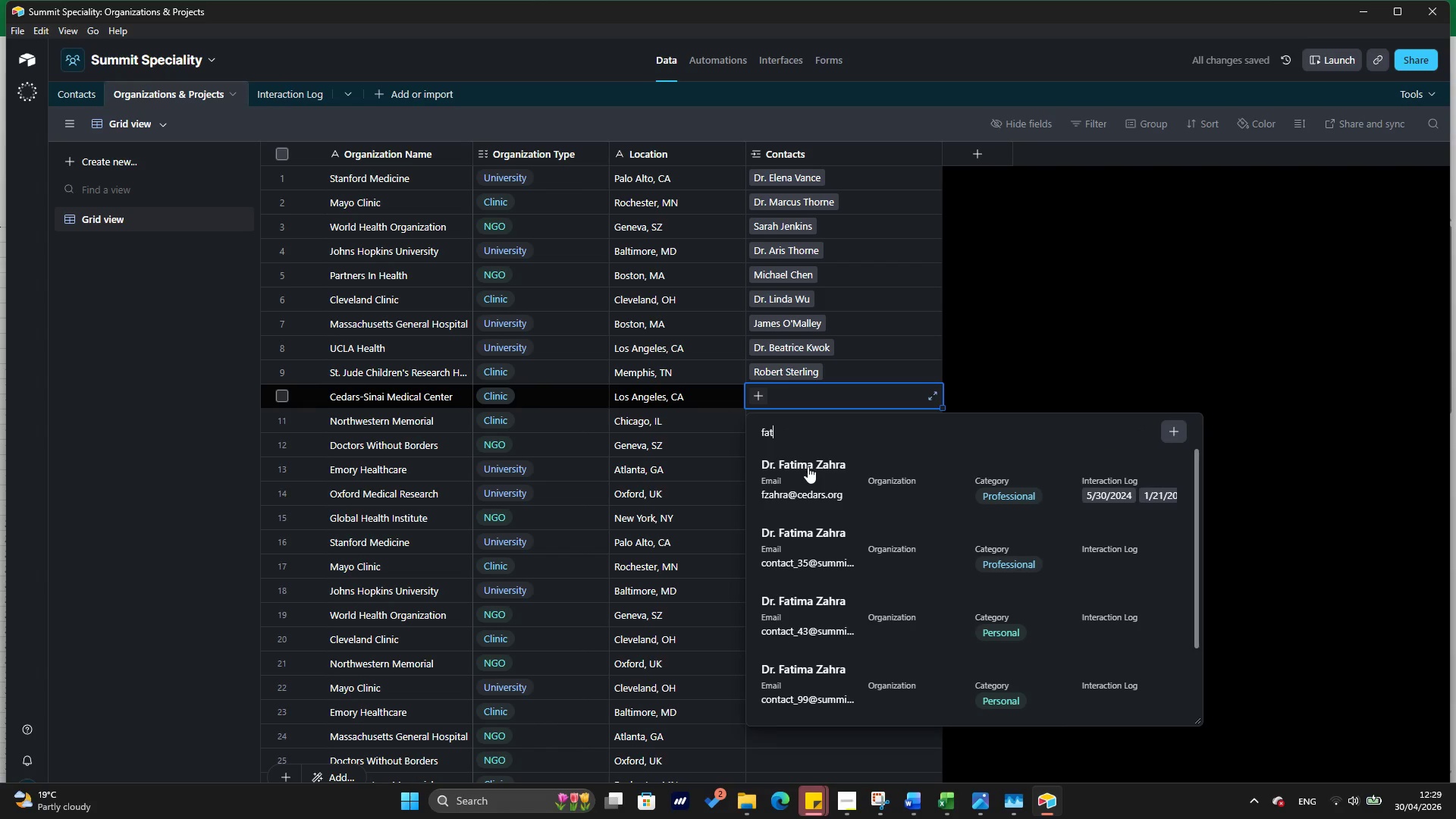 
key(Alt+Tab)
 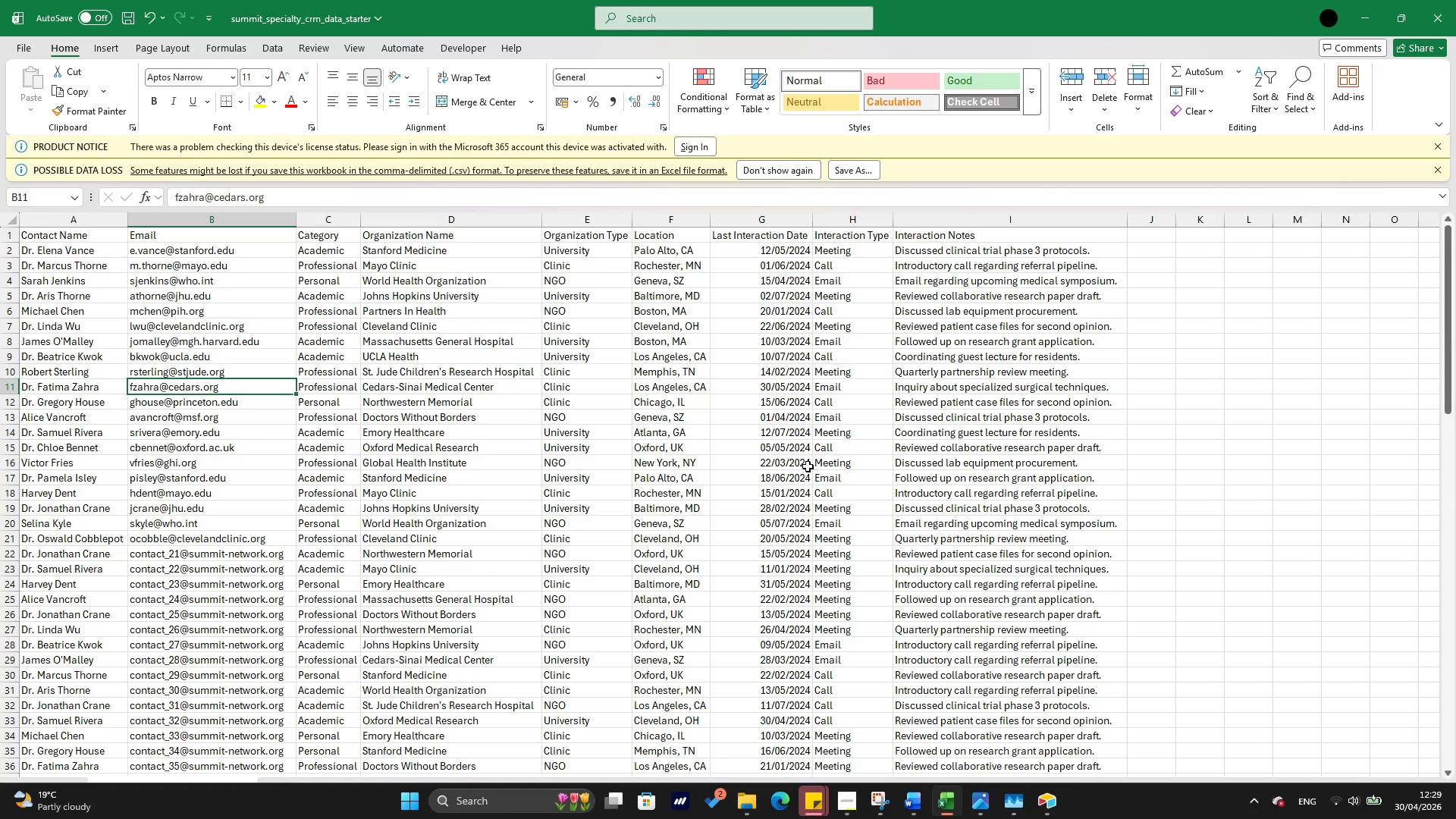 
key(Alt+Tab)
 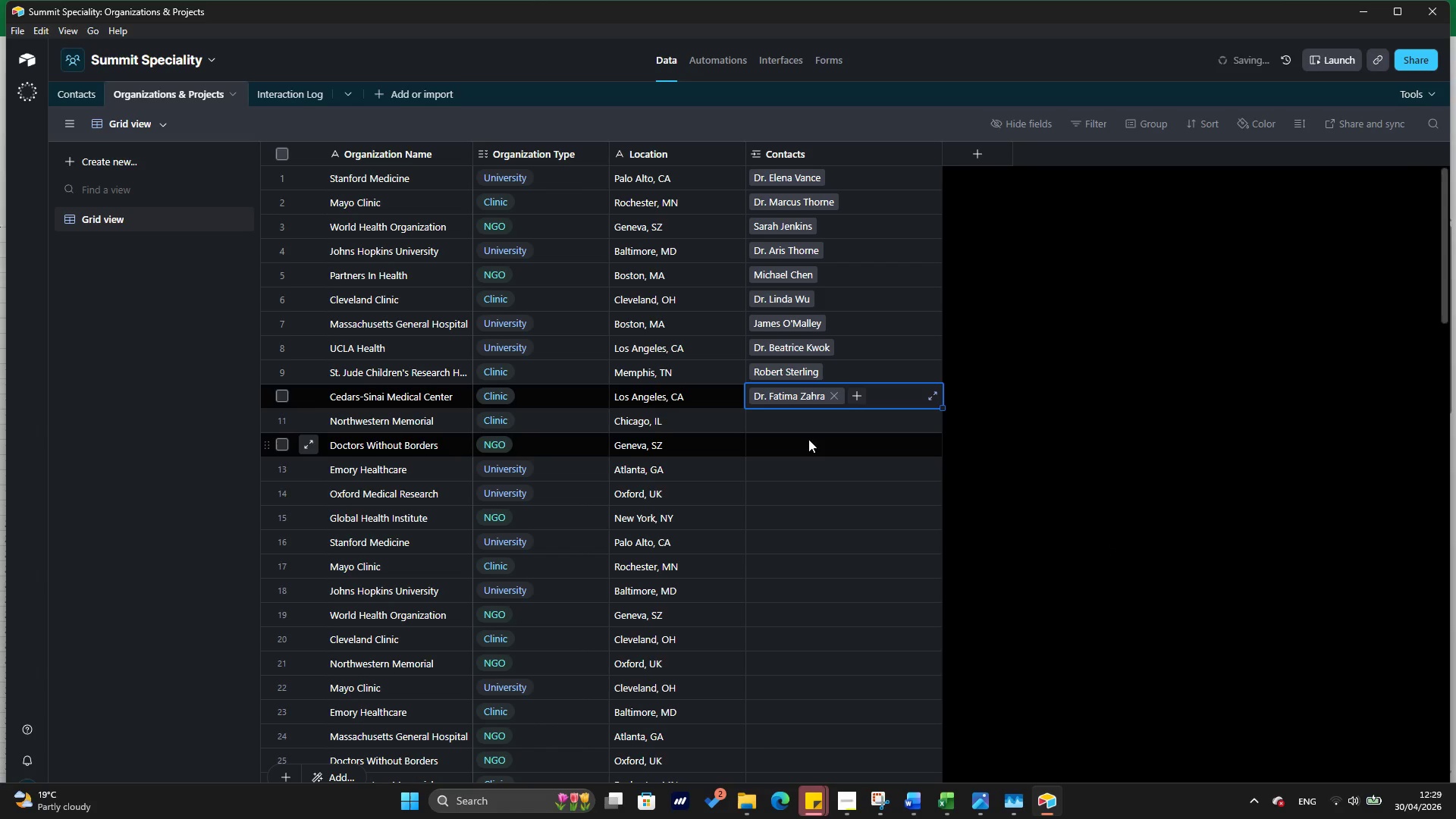 
left_click([797, 426])
 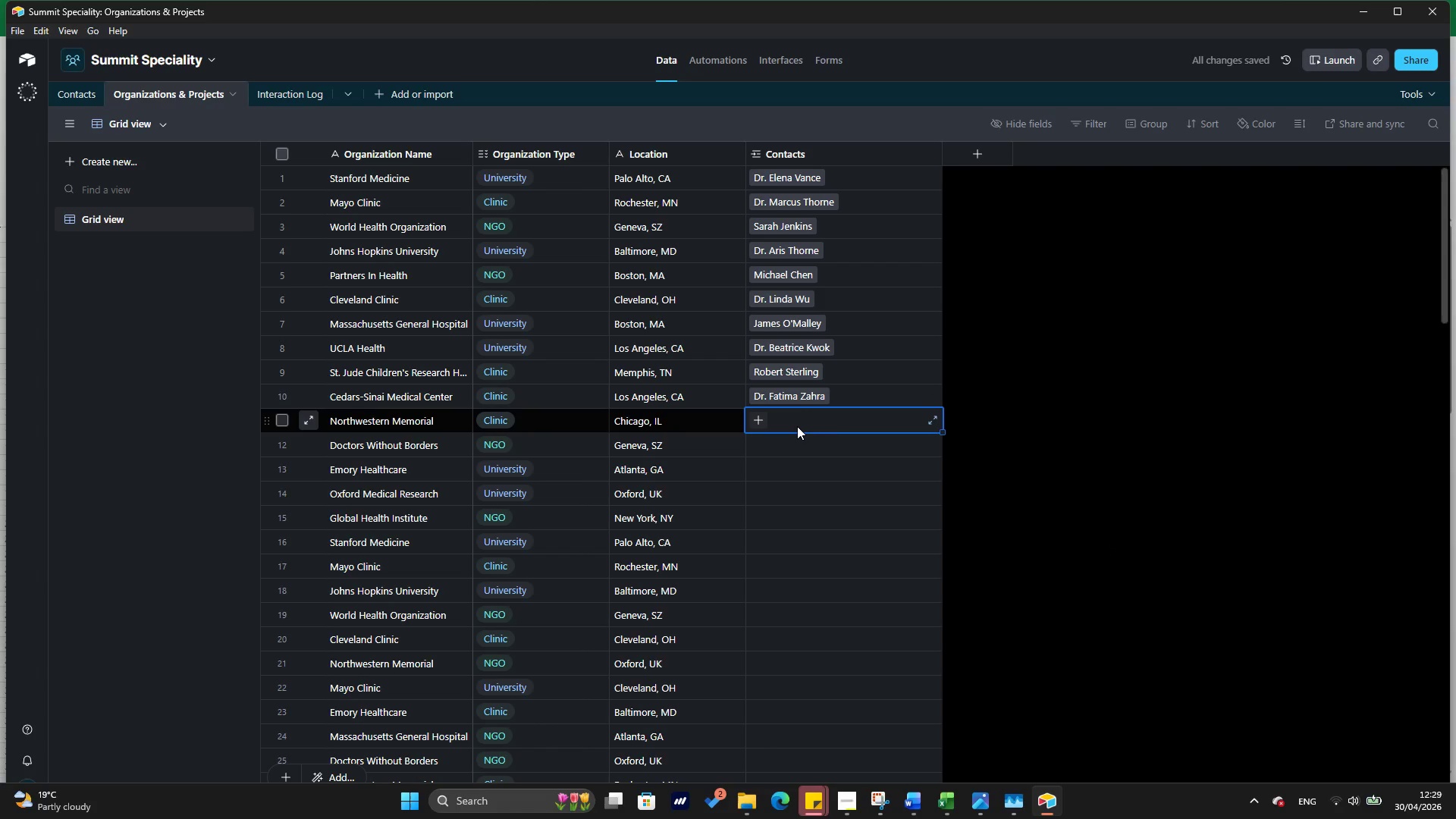 
hold_key(key=AltLeft, duration=0.44)
 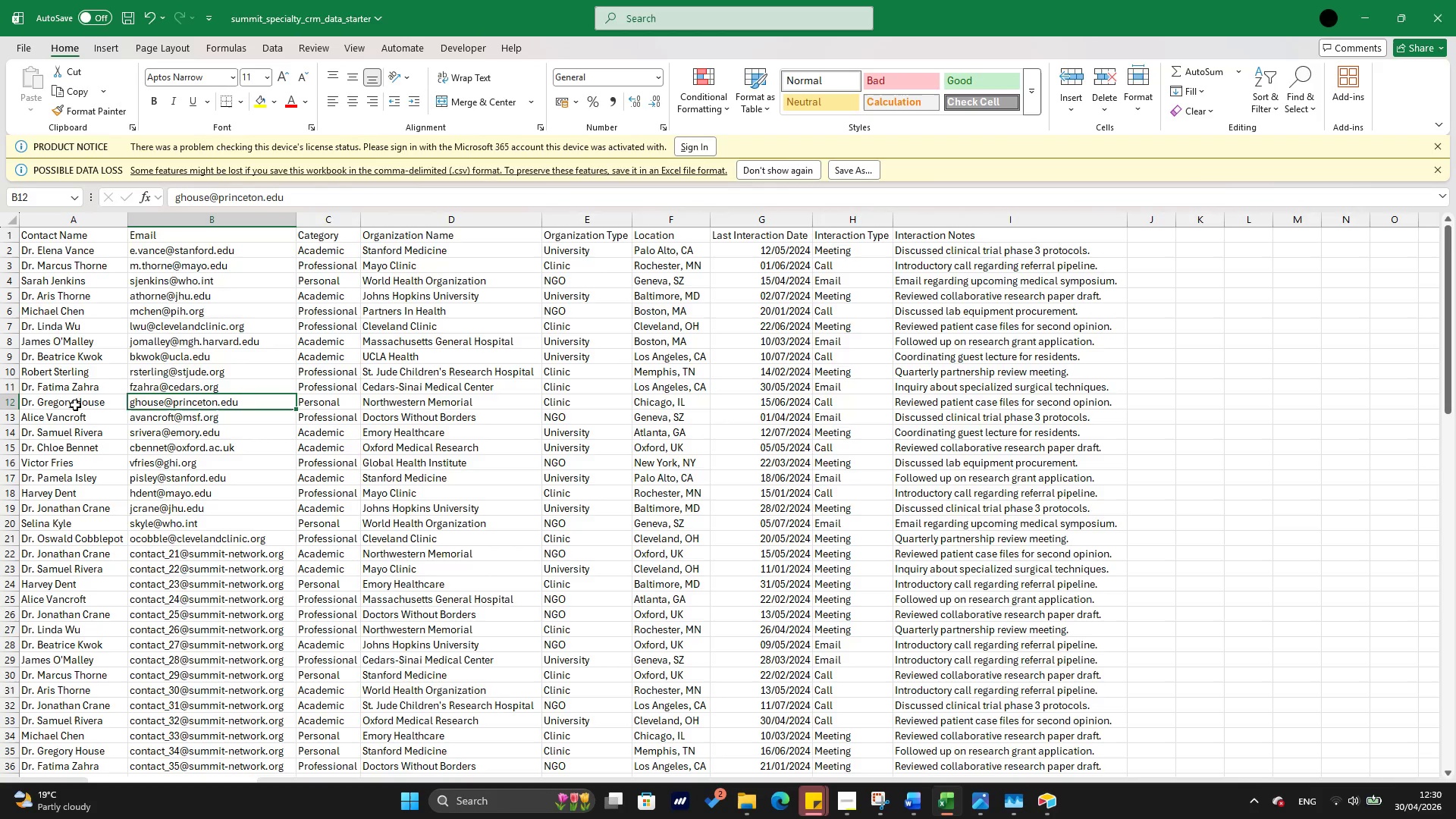 
wait(5.67)
 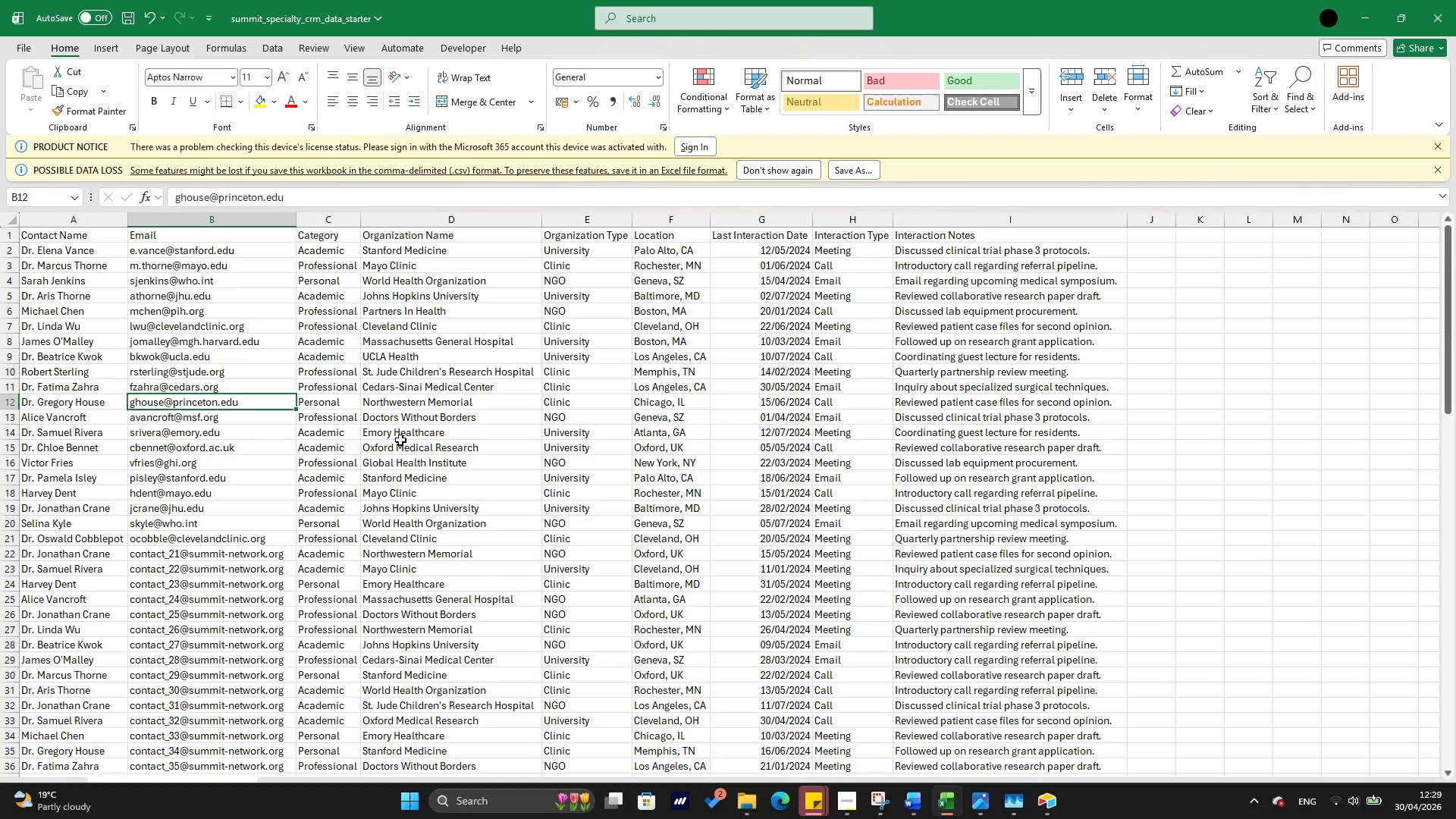 
key(Alt+Tab)
 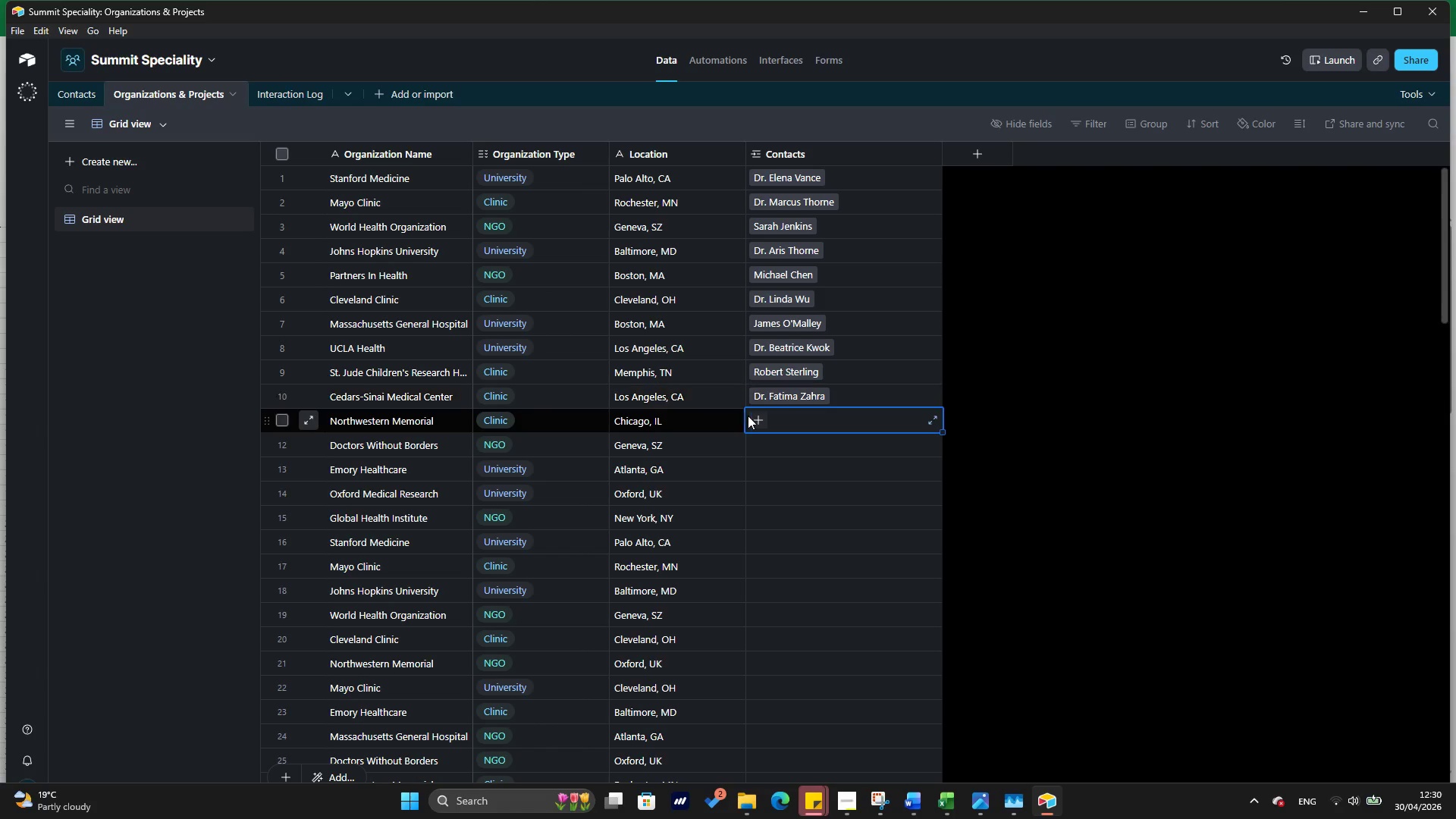 
left_click([752, 417])
 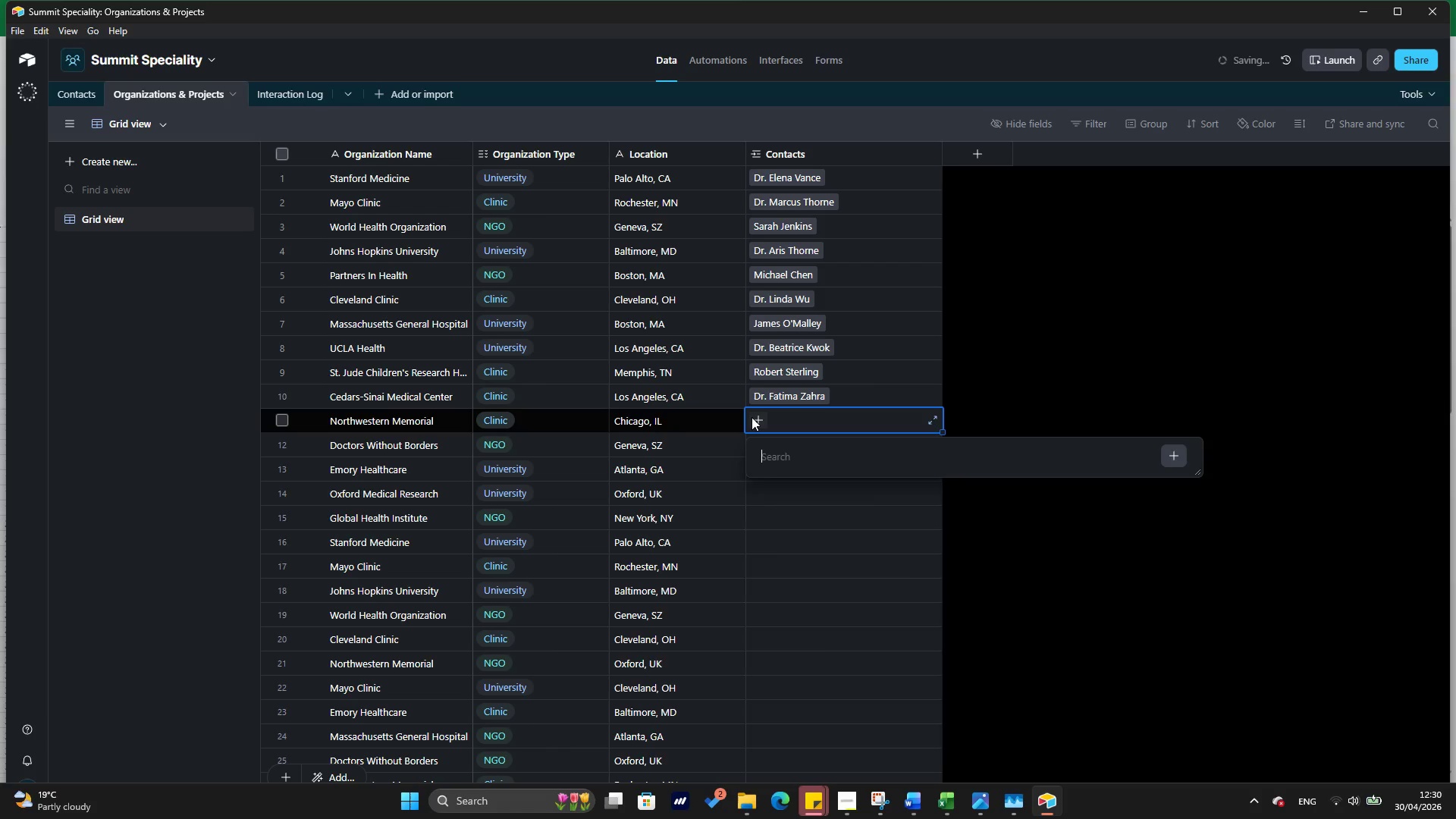 
type(gr)
 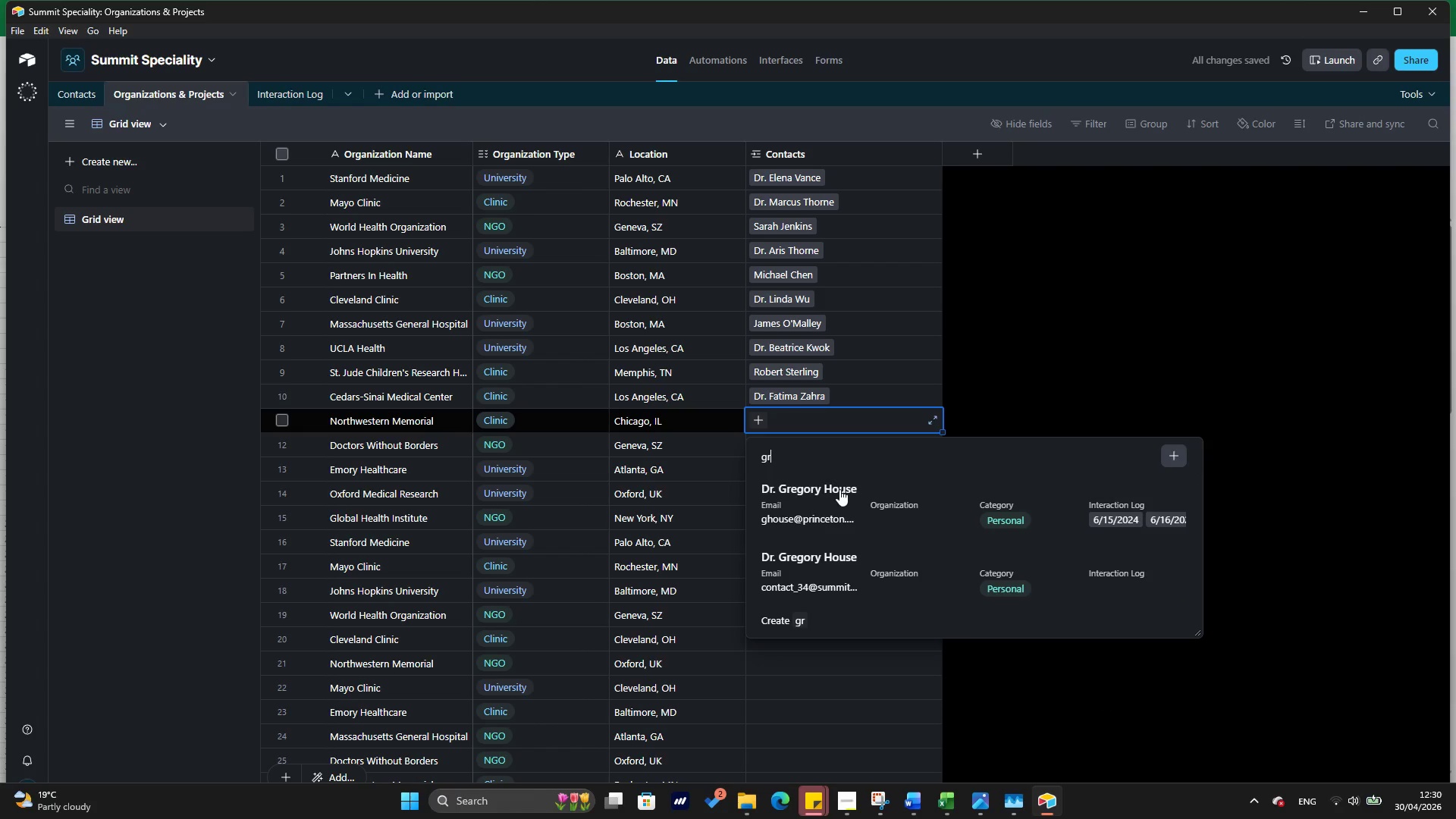 
left_click([839, 489])
 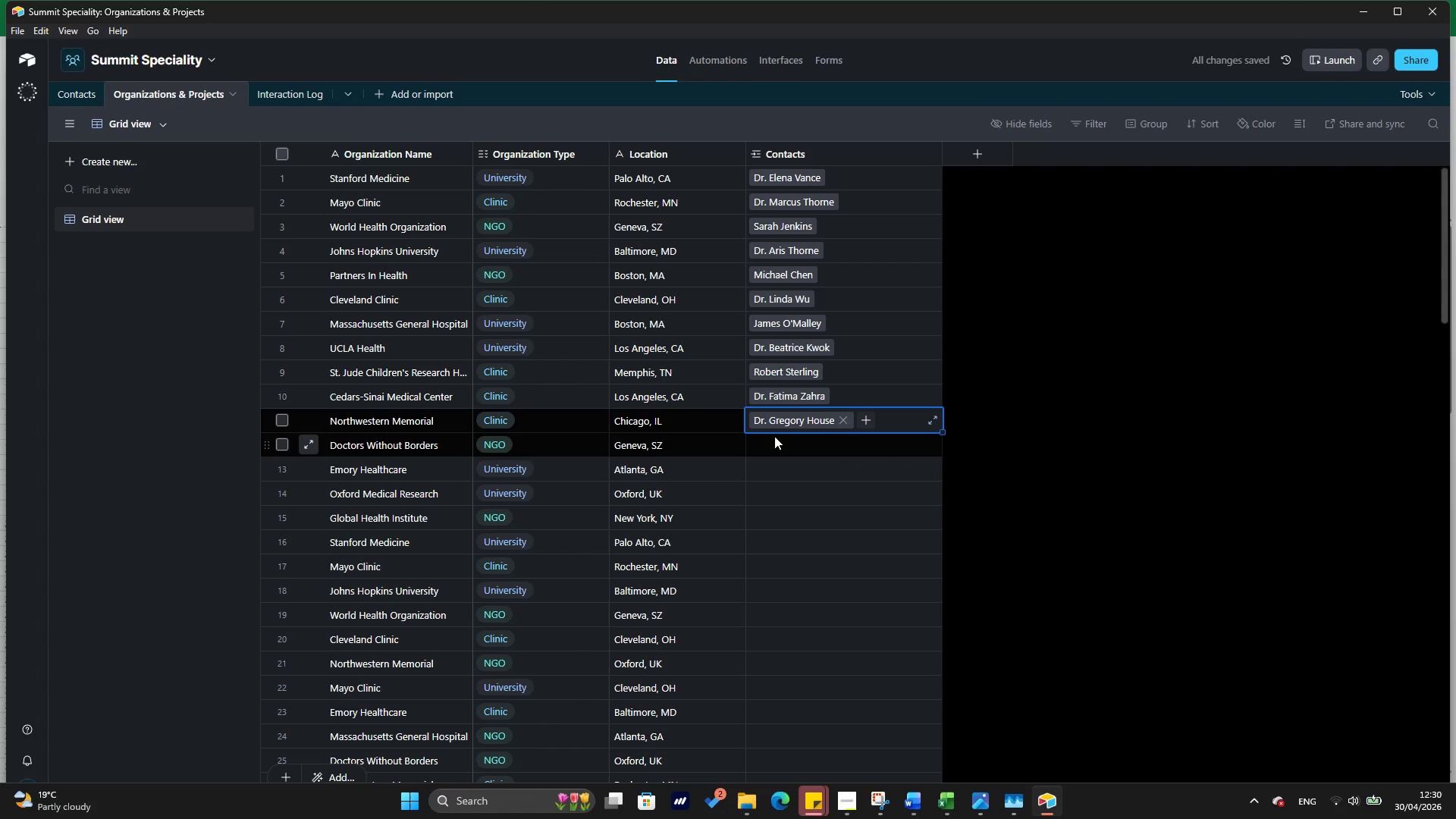 
left_click([774, 436])
 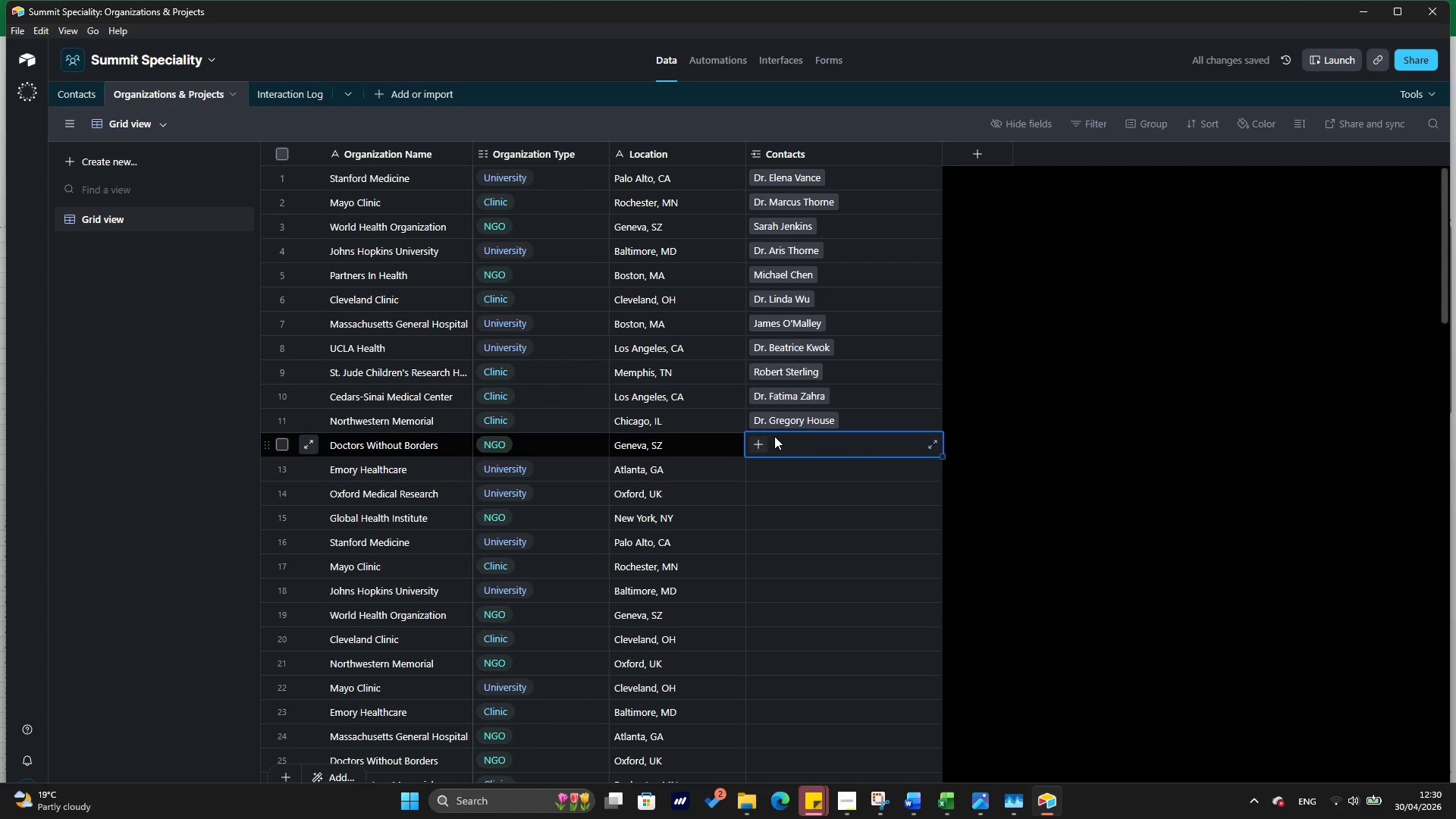 
key(Alt+Tab)
 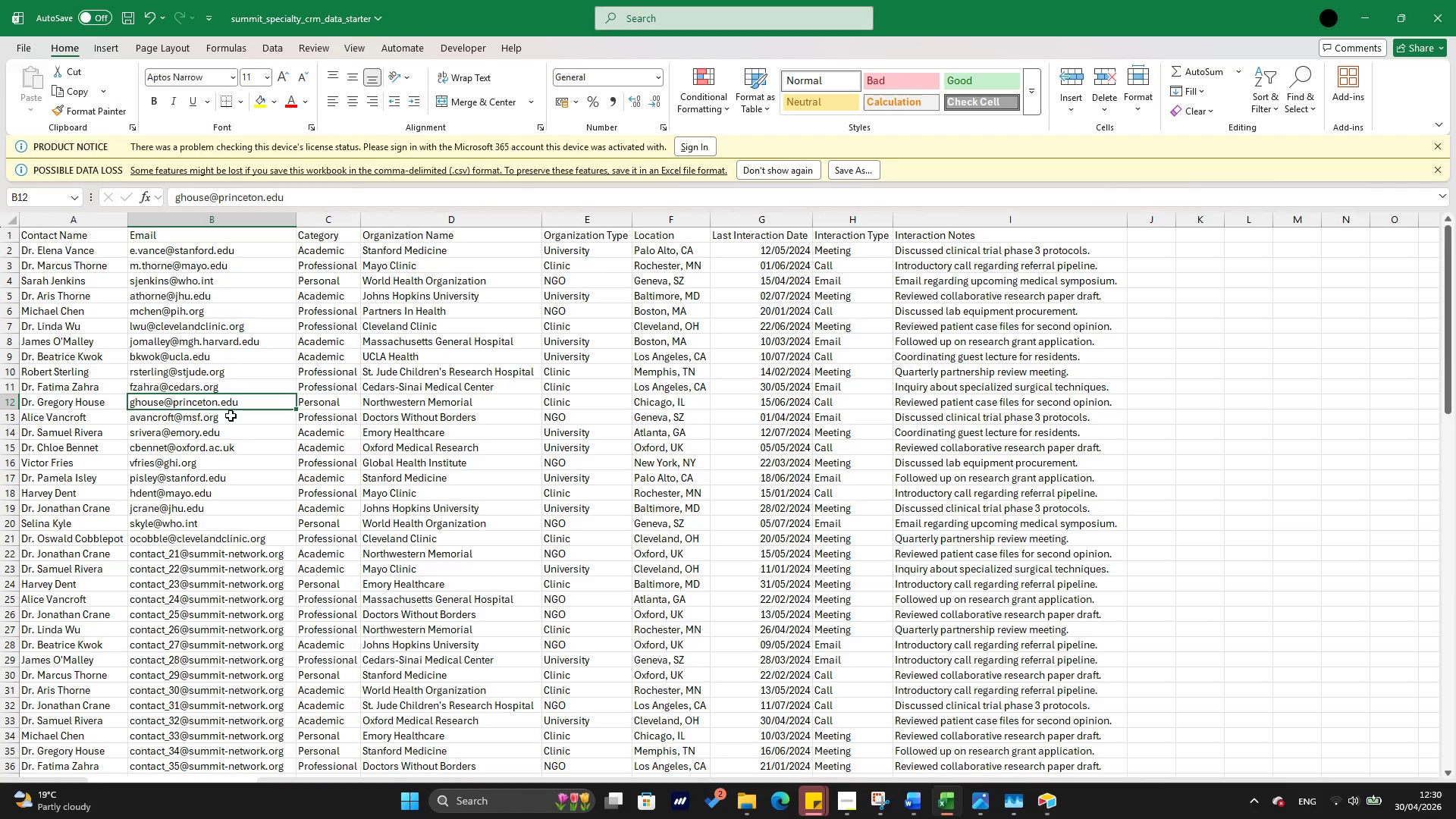 
left_click([231, 416])
 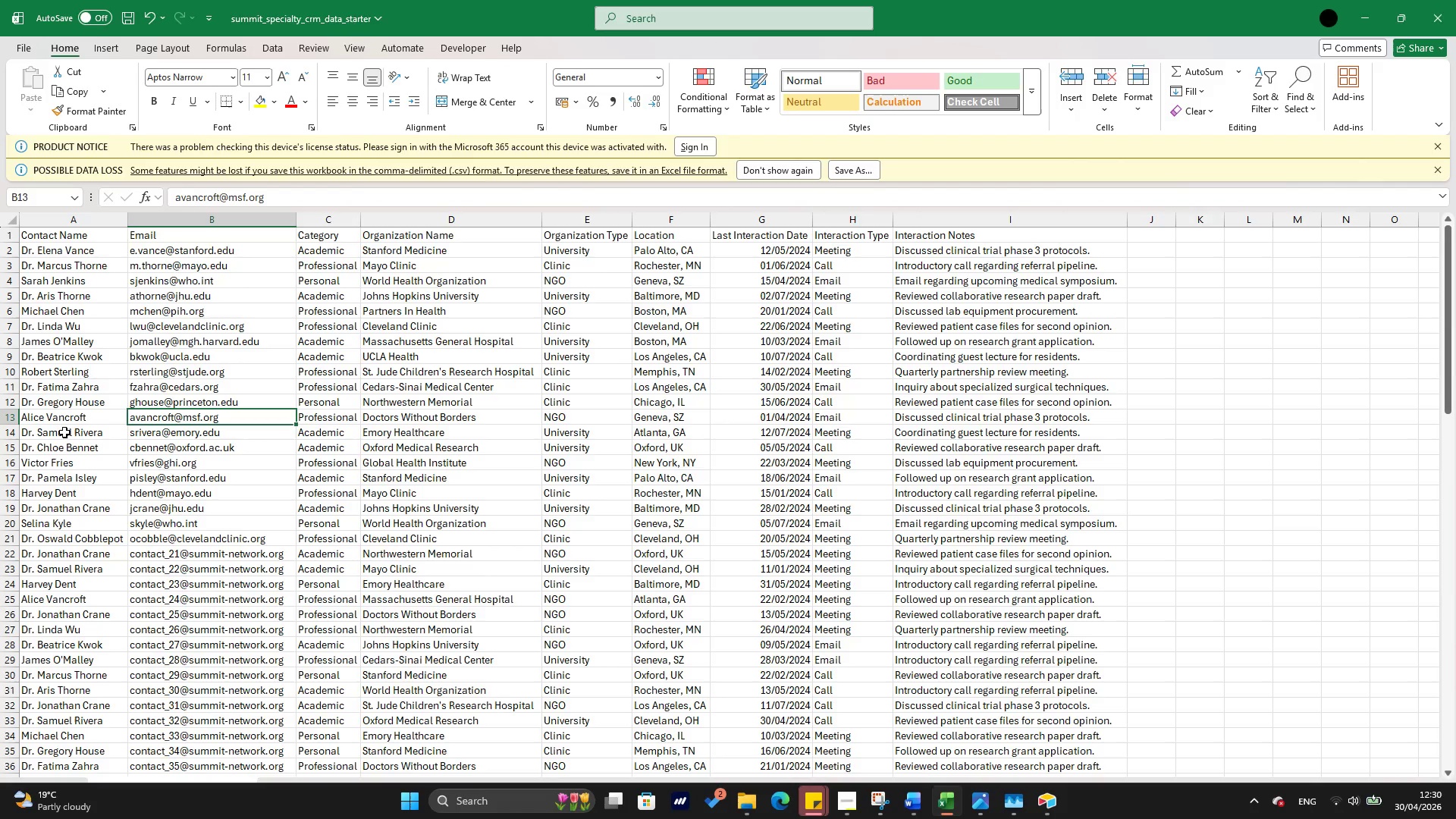 
key(Alt+Tab)
 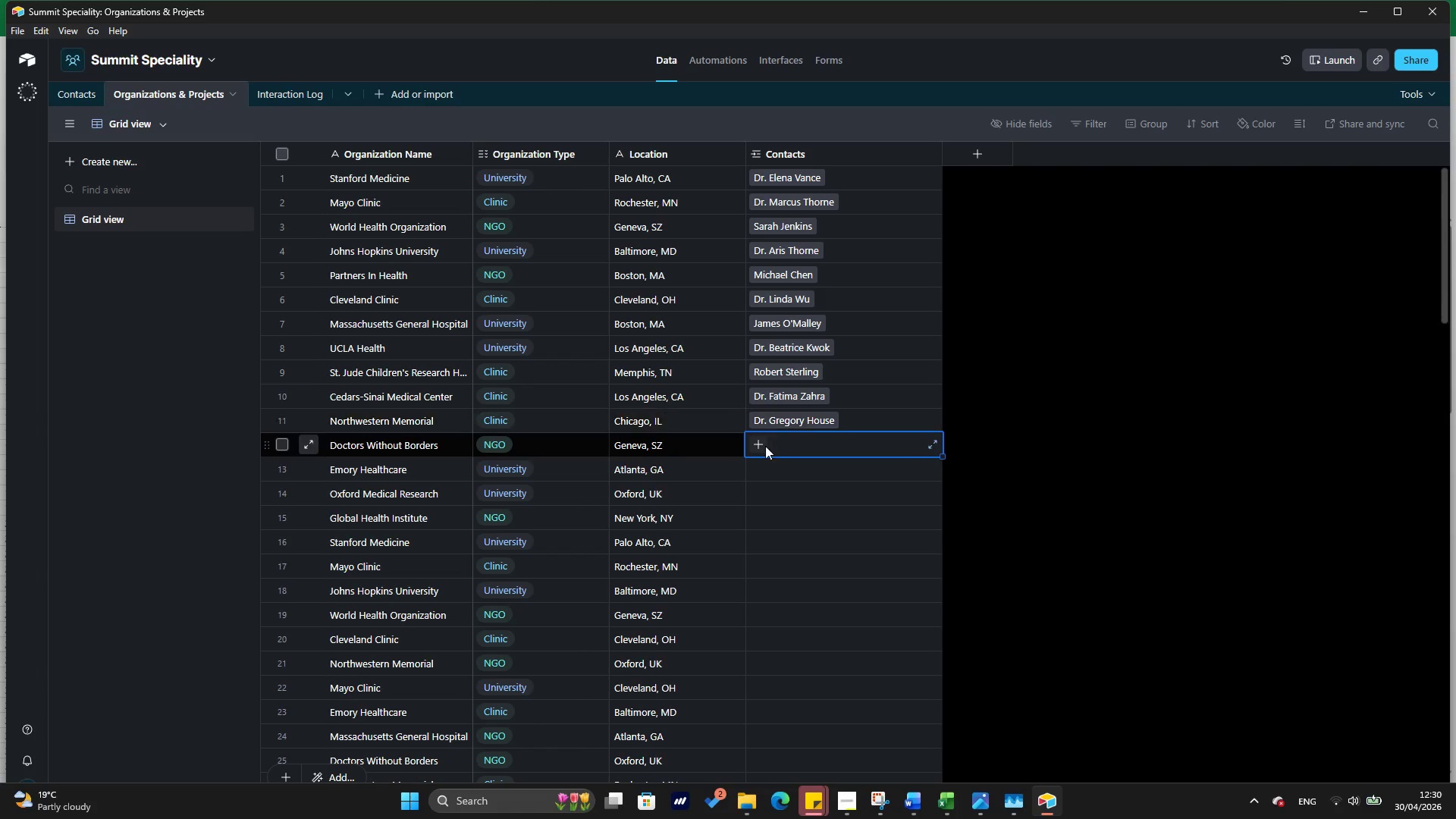 
left_click([763, 450])
 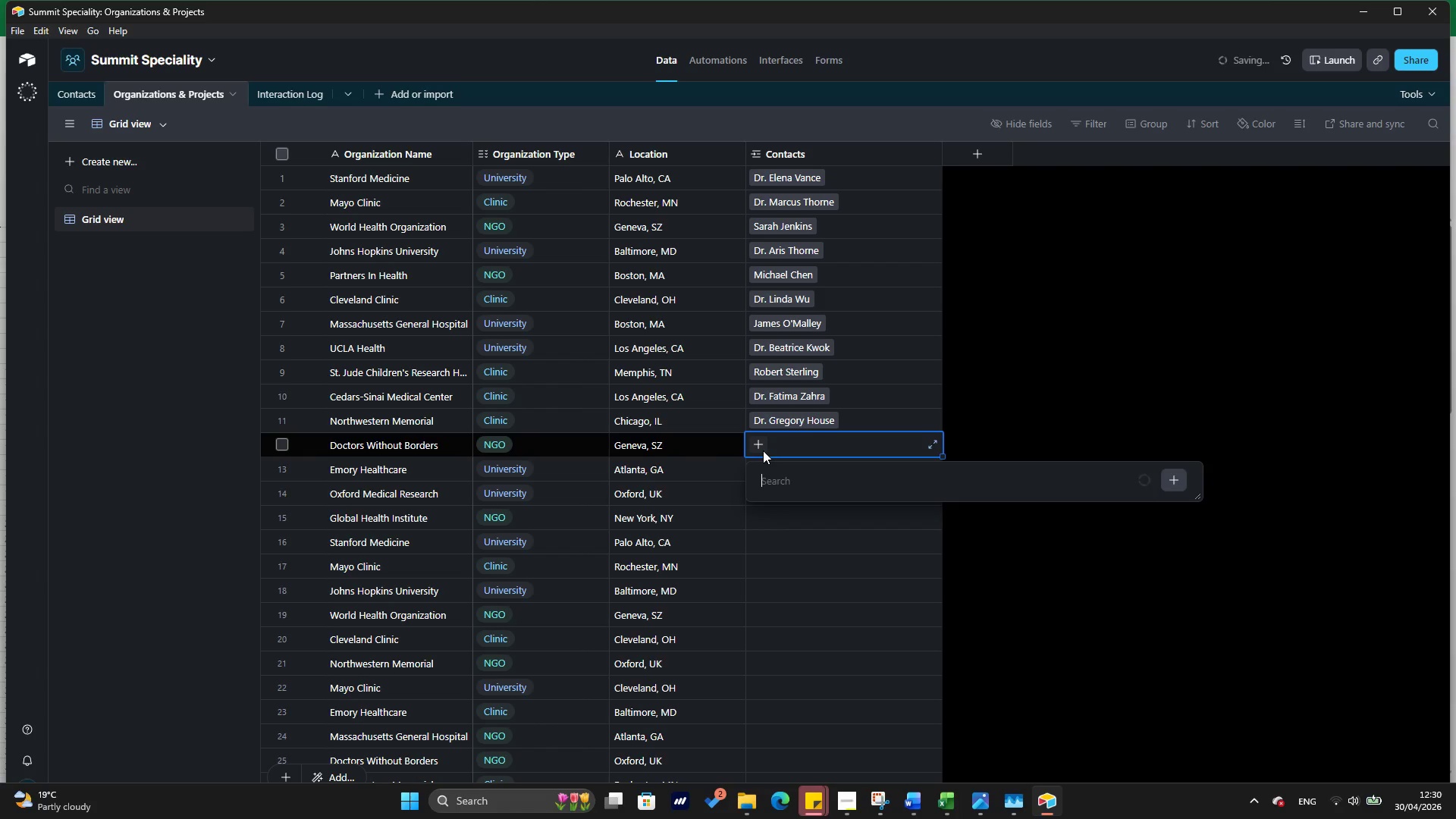 
type(ali)
 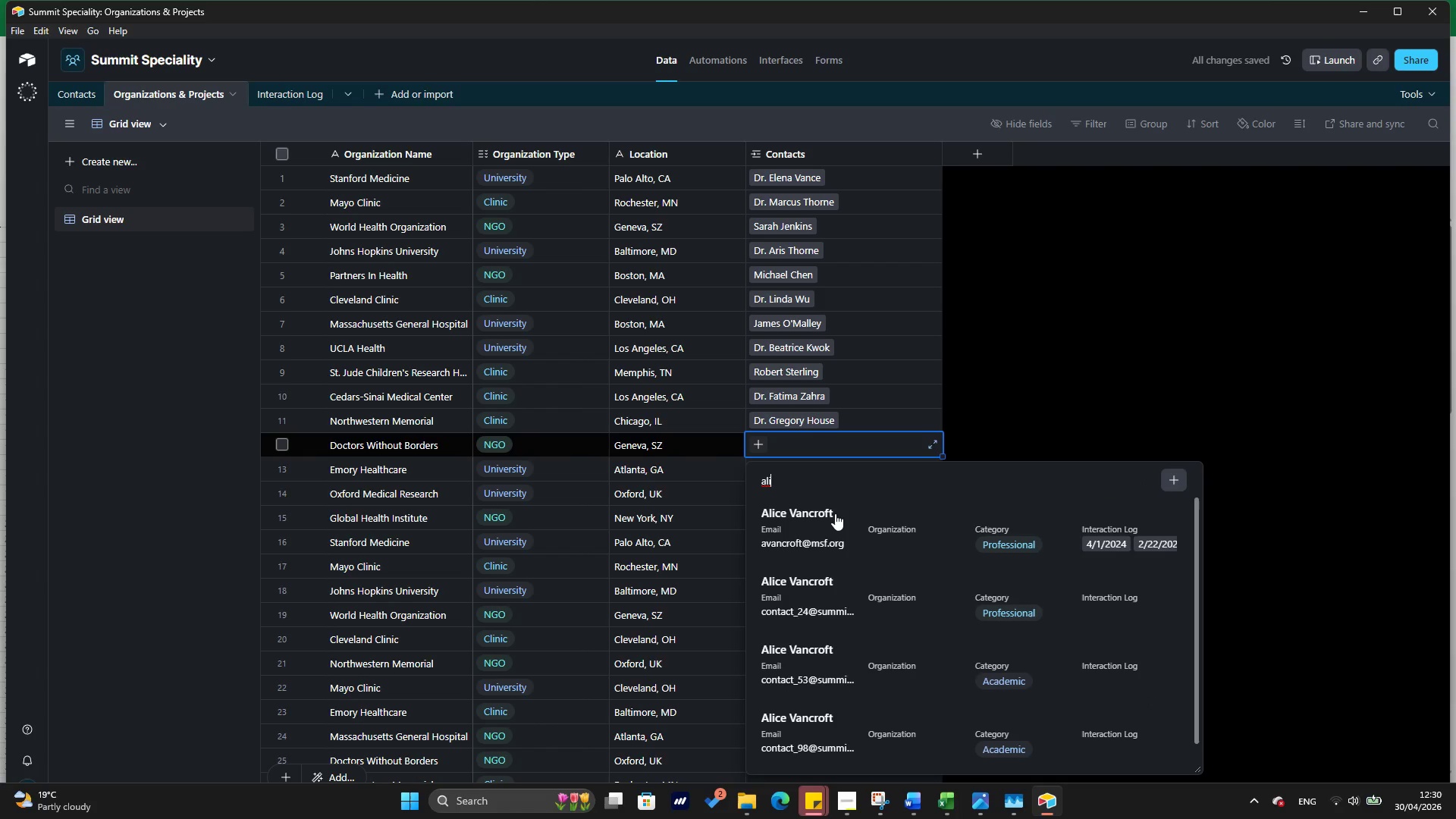 
key(Alt+Tab)
 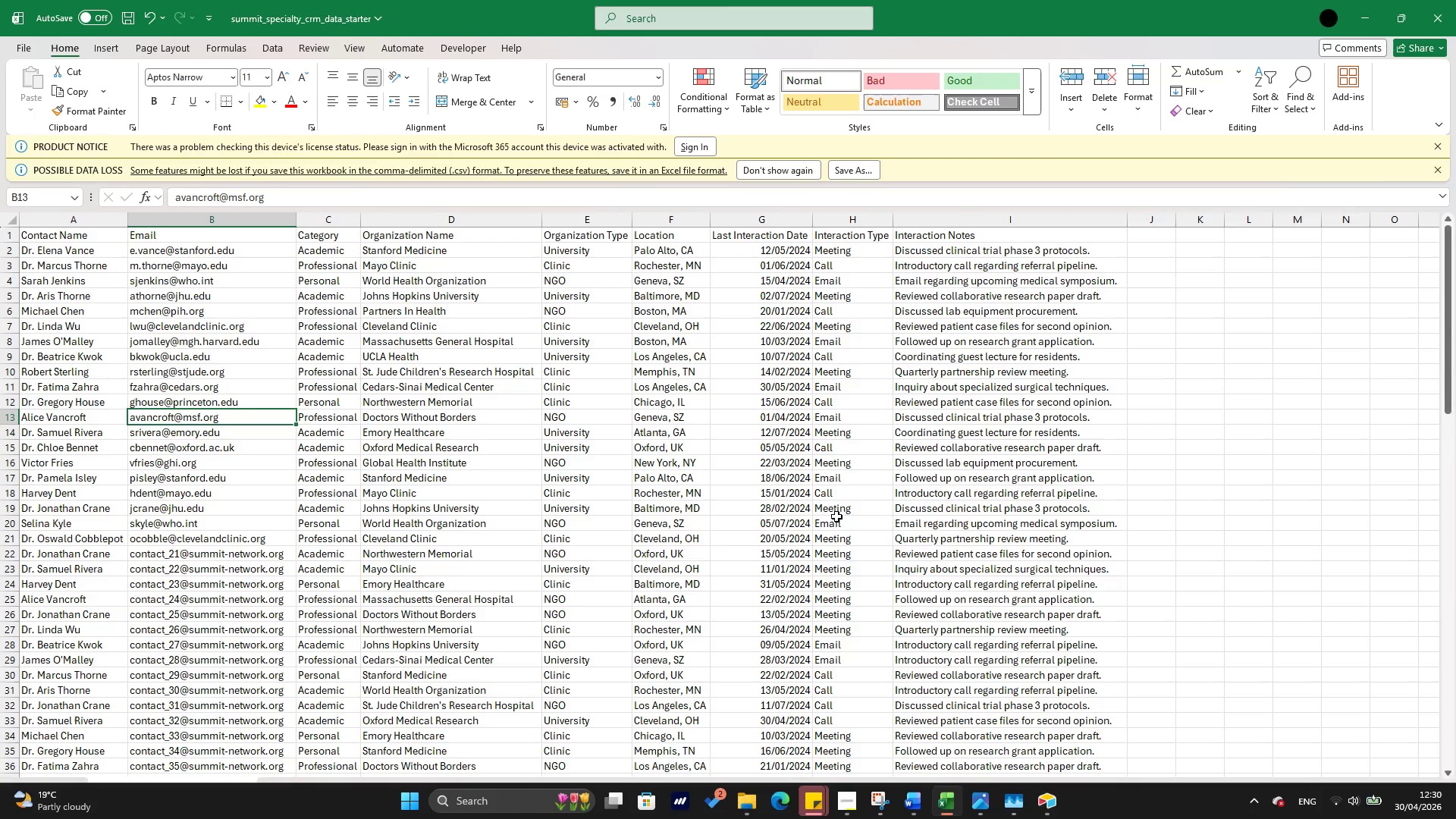 
key(Alt+Tab)
 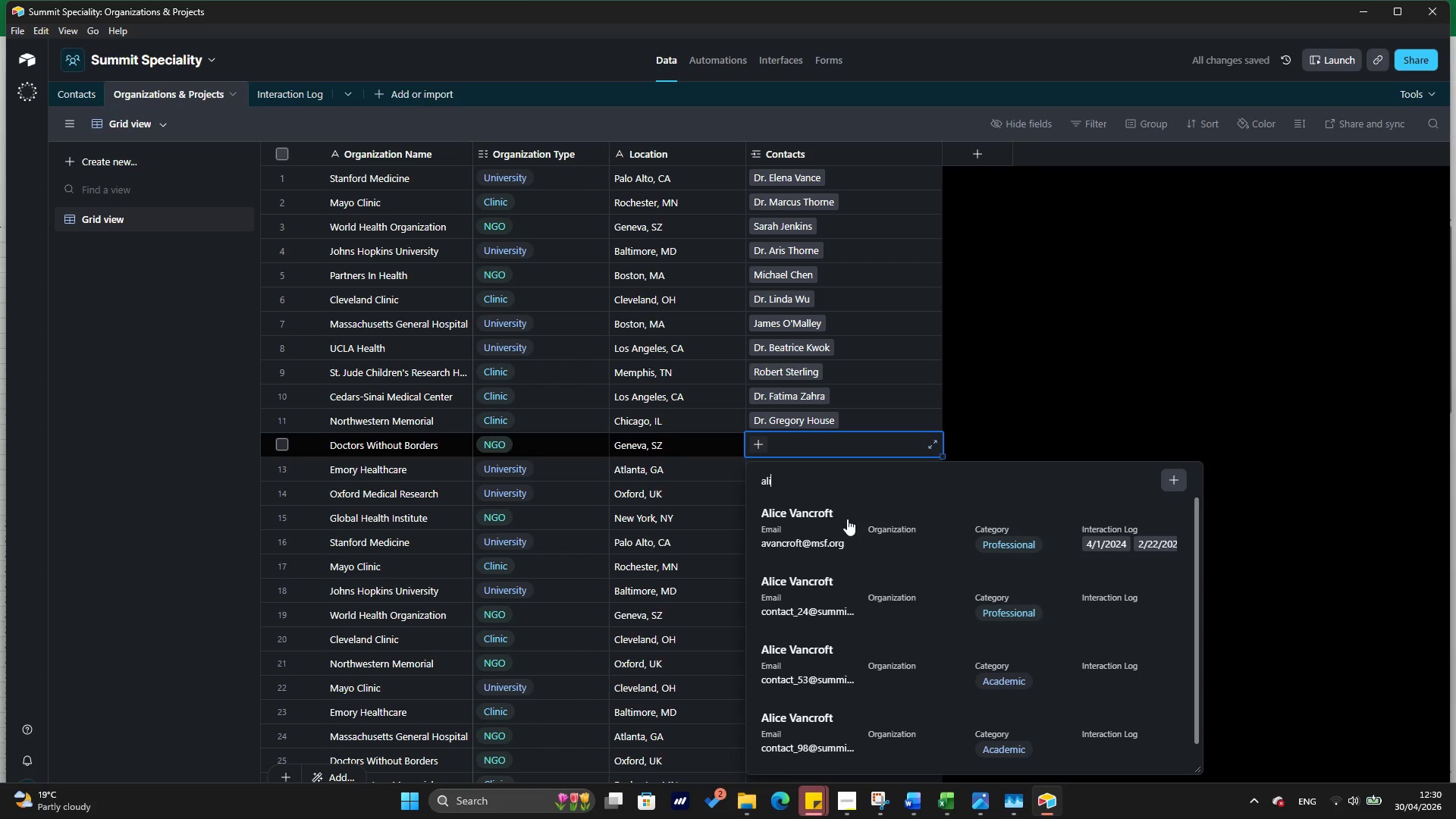 
left_click([847, 519])
 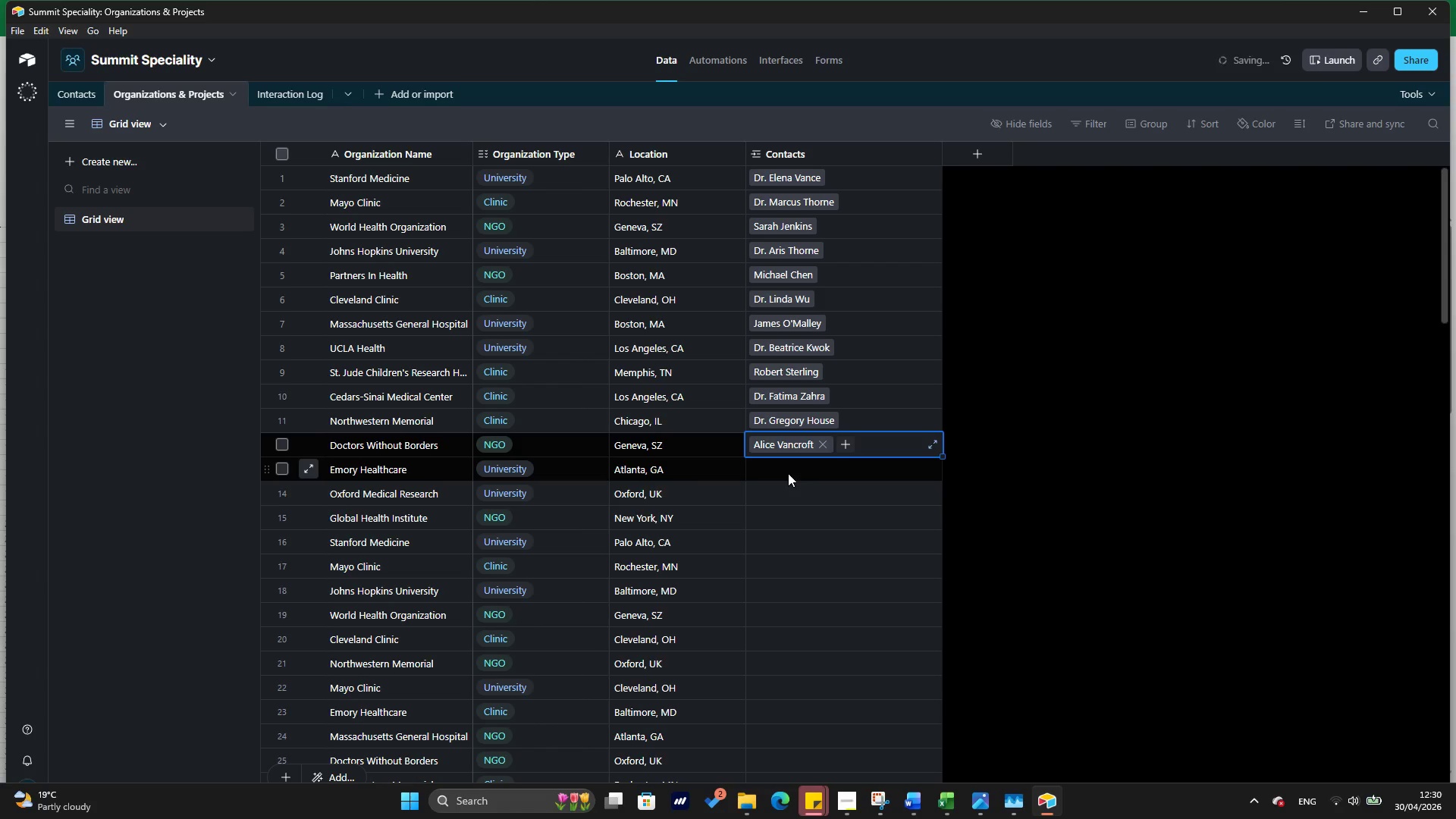 
left_click([788, 472])
 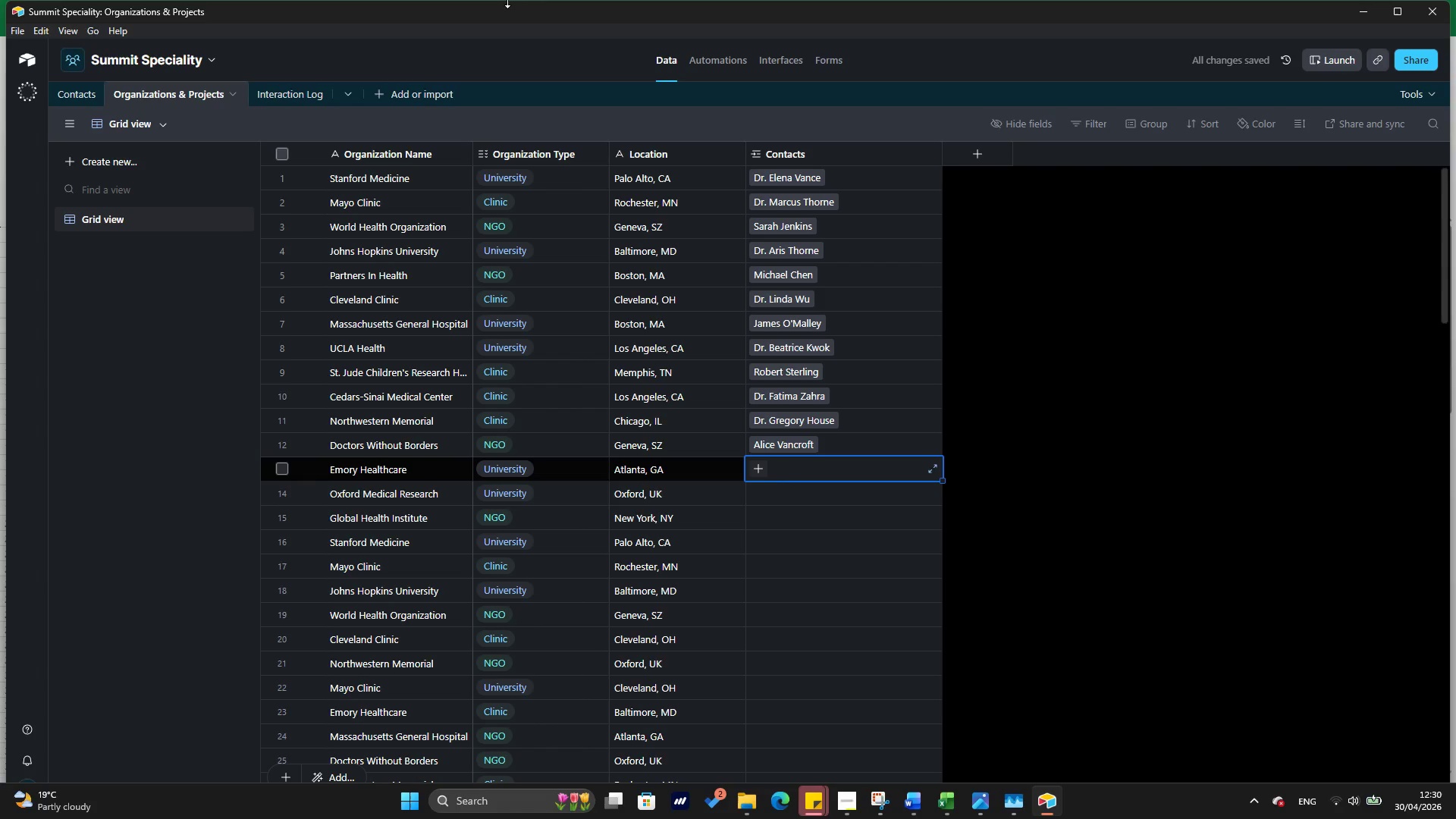 
wait(5.25)
 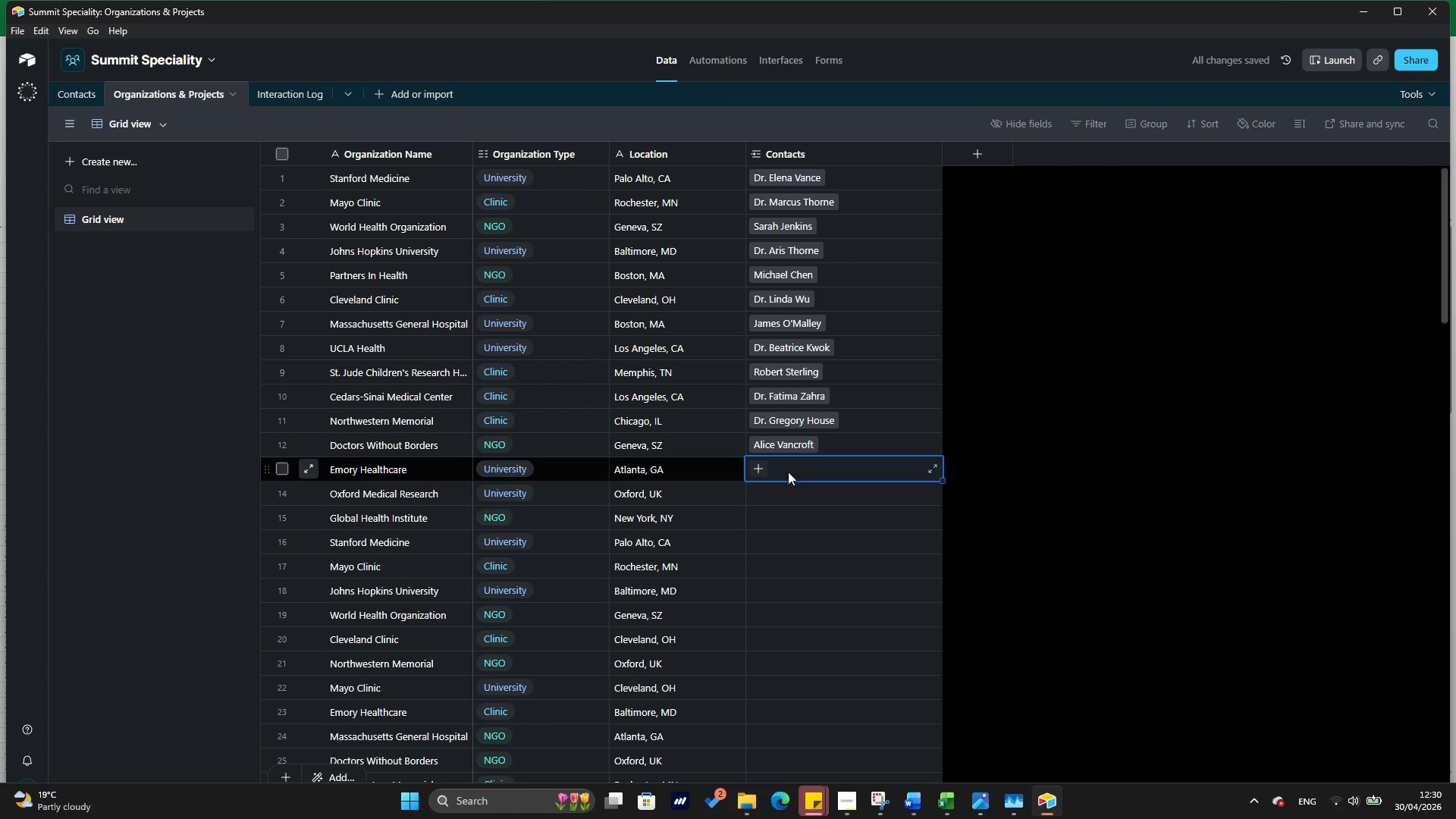 
left_click([296, 97])
 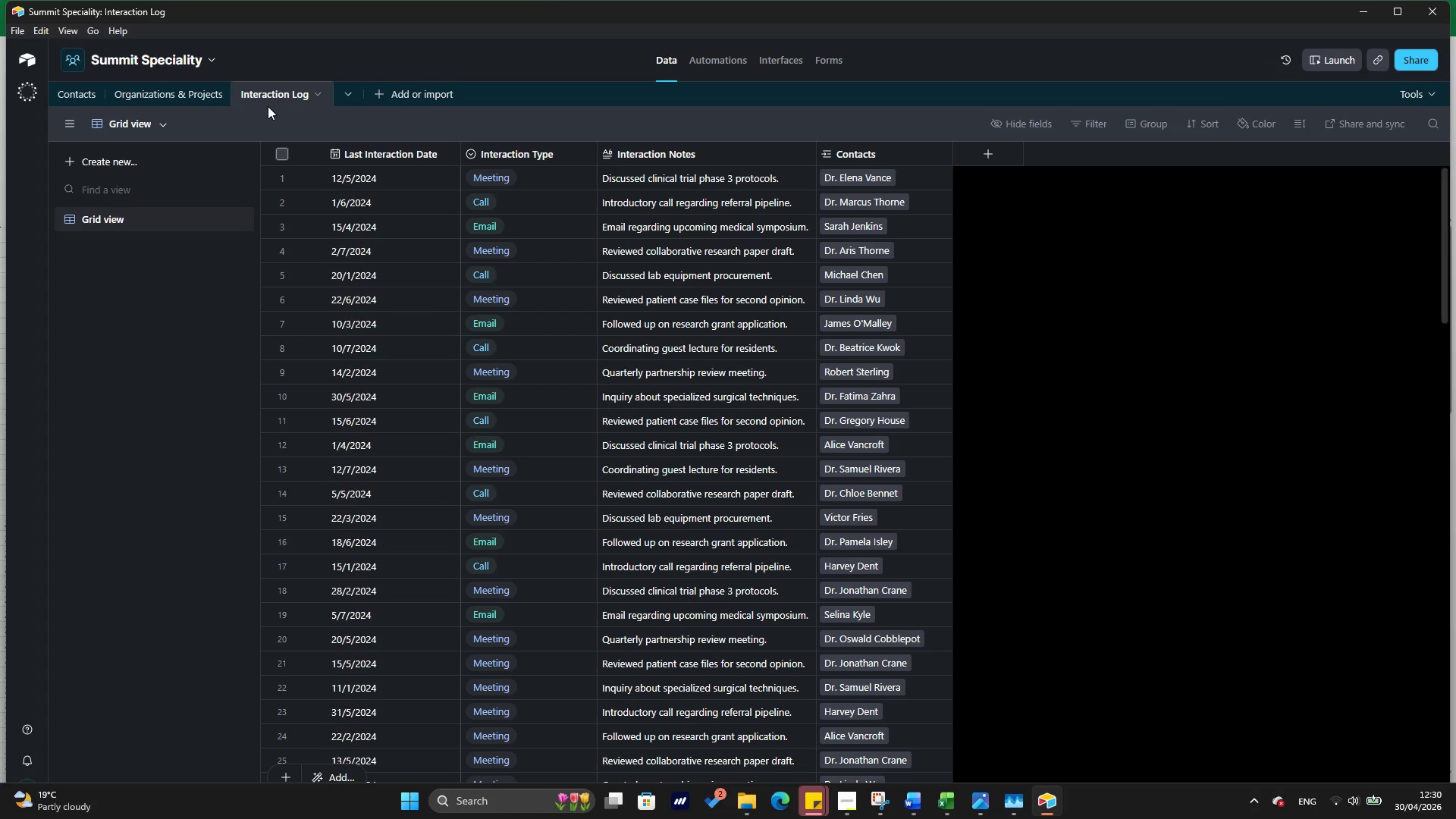 
scroll: coordinate [1043, 301], scroll_direction: up, amount: 14.0
 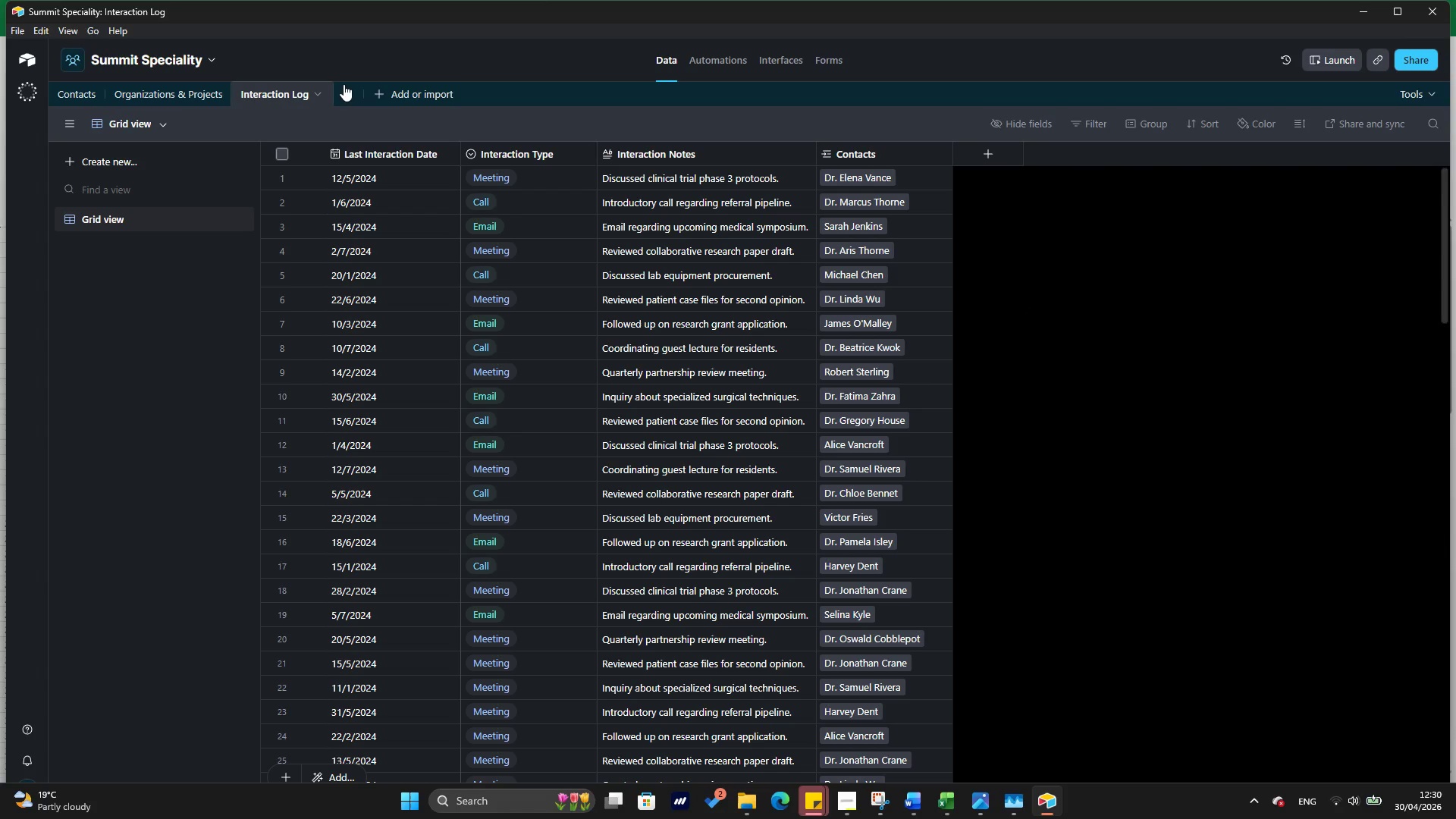 
wait(6.55)
 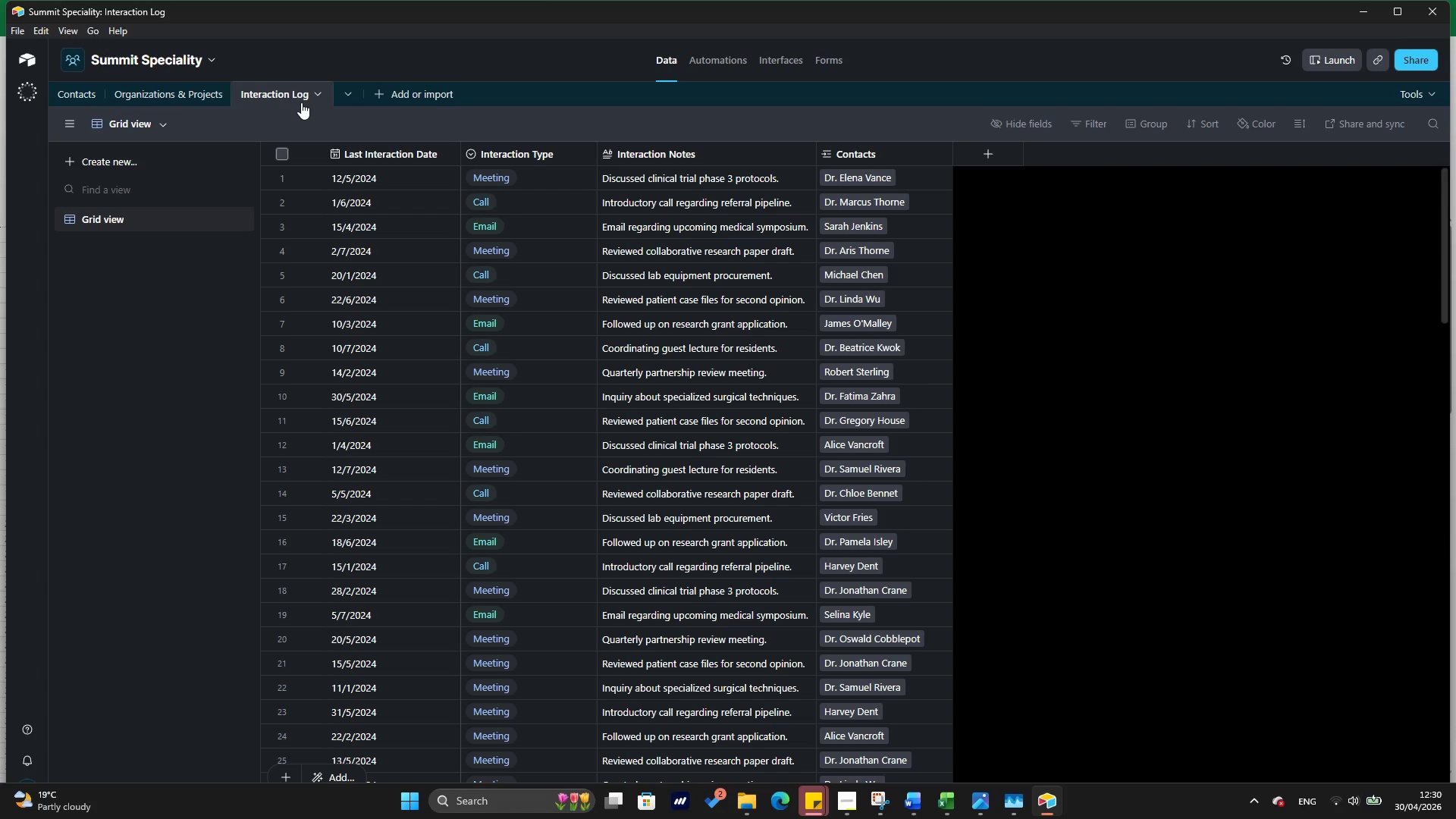 
left_click([198, 93])
 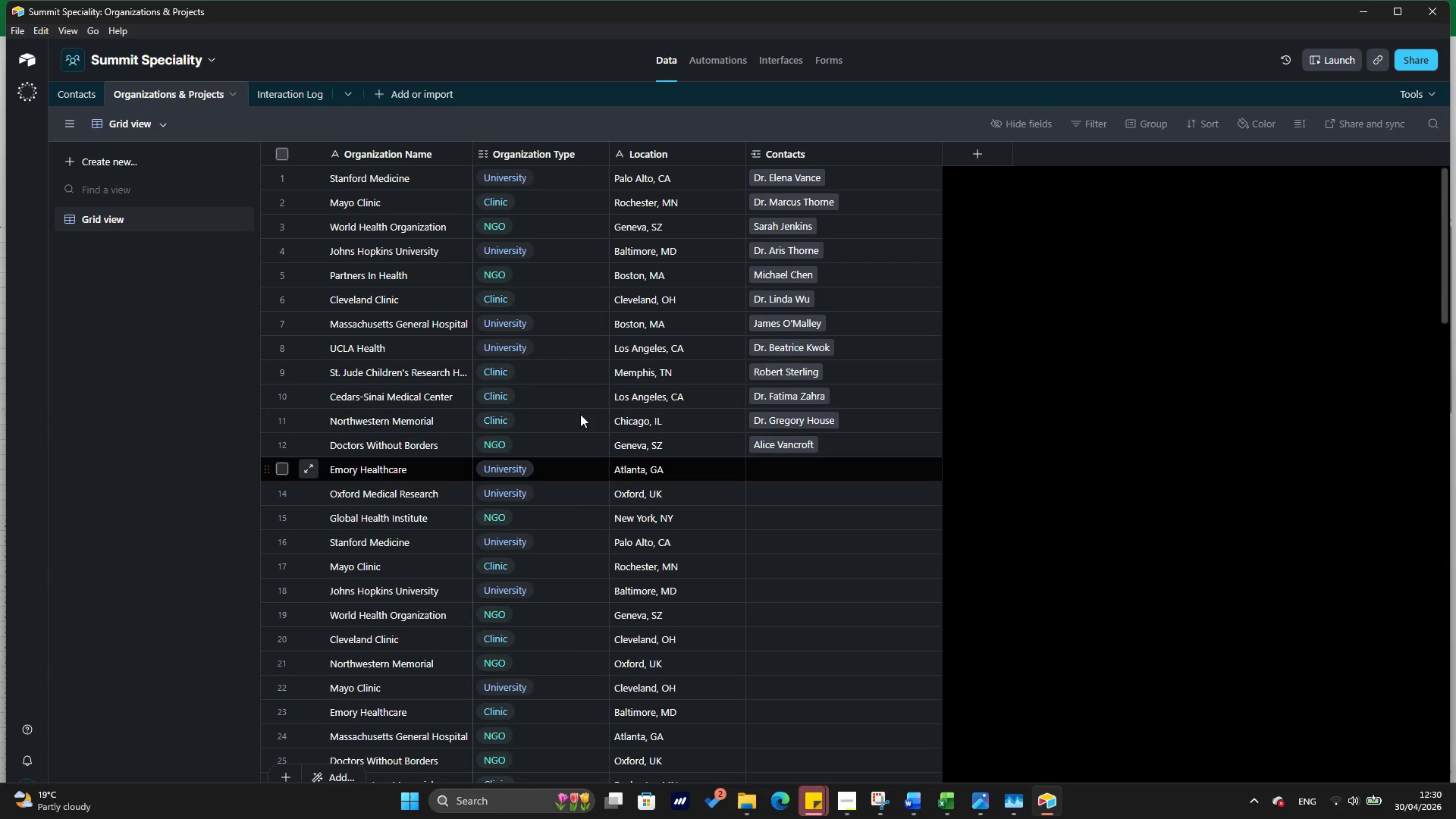 
left_click([64, 86])
 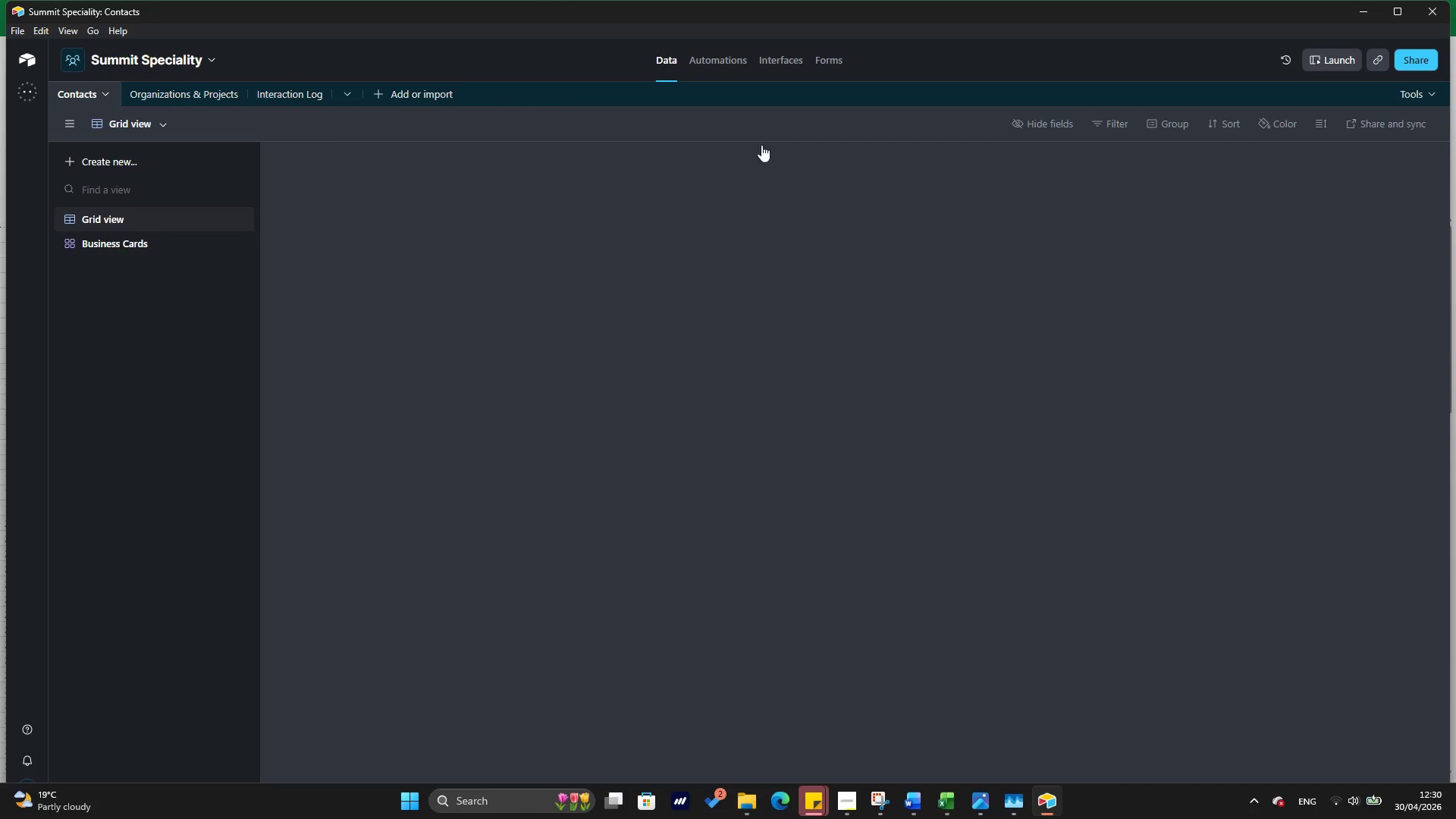 
mouse_move([816, 174])
 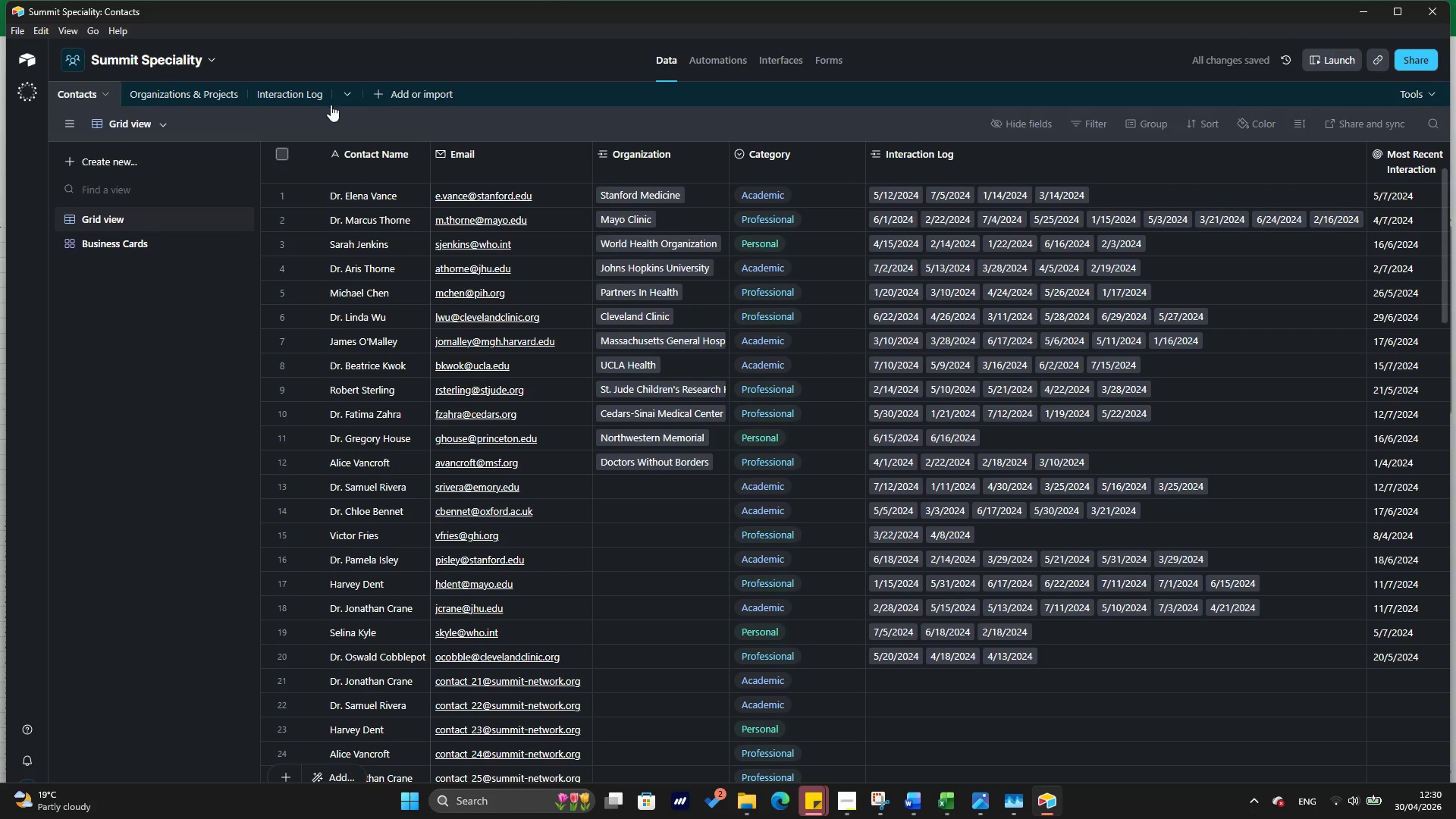 
left_click([293, 94])
 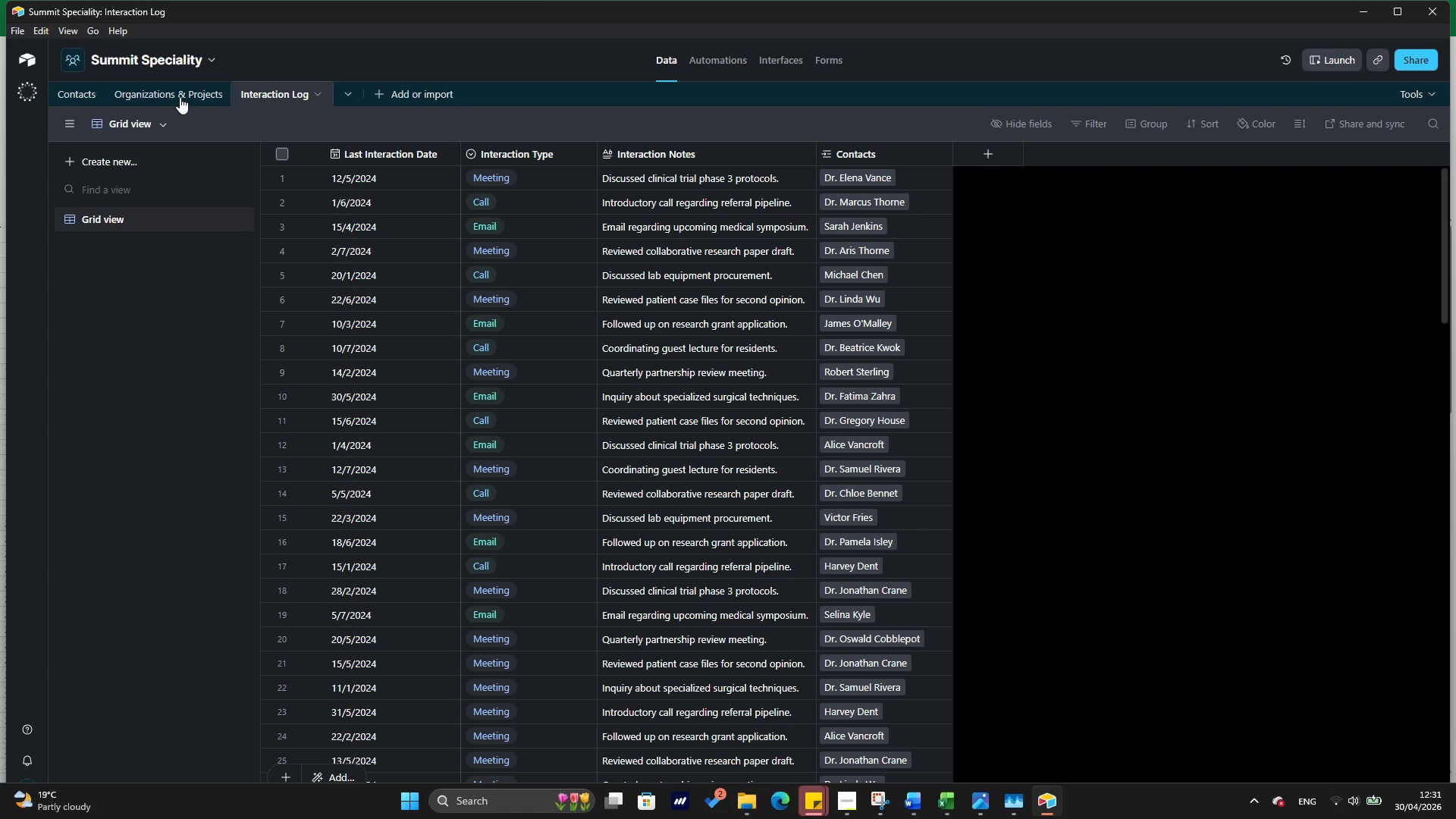 
wait(5.08)
 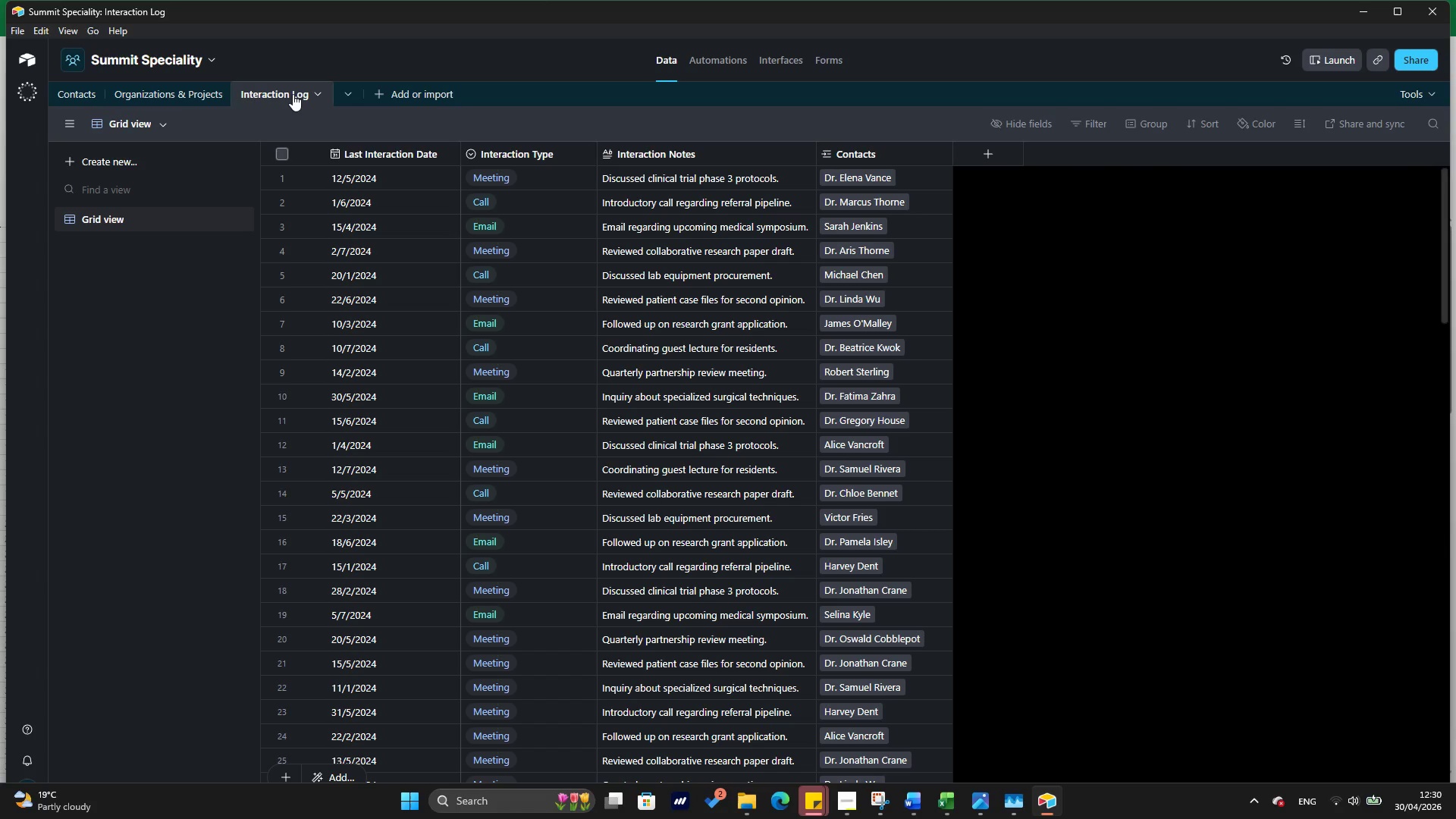 
left_click([180, 97])
 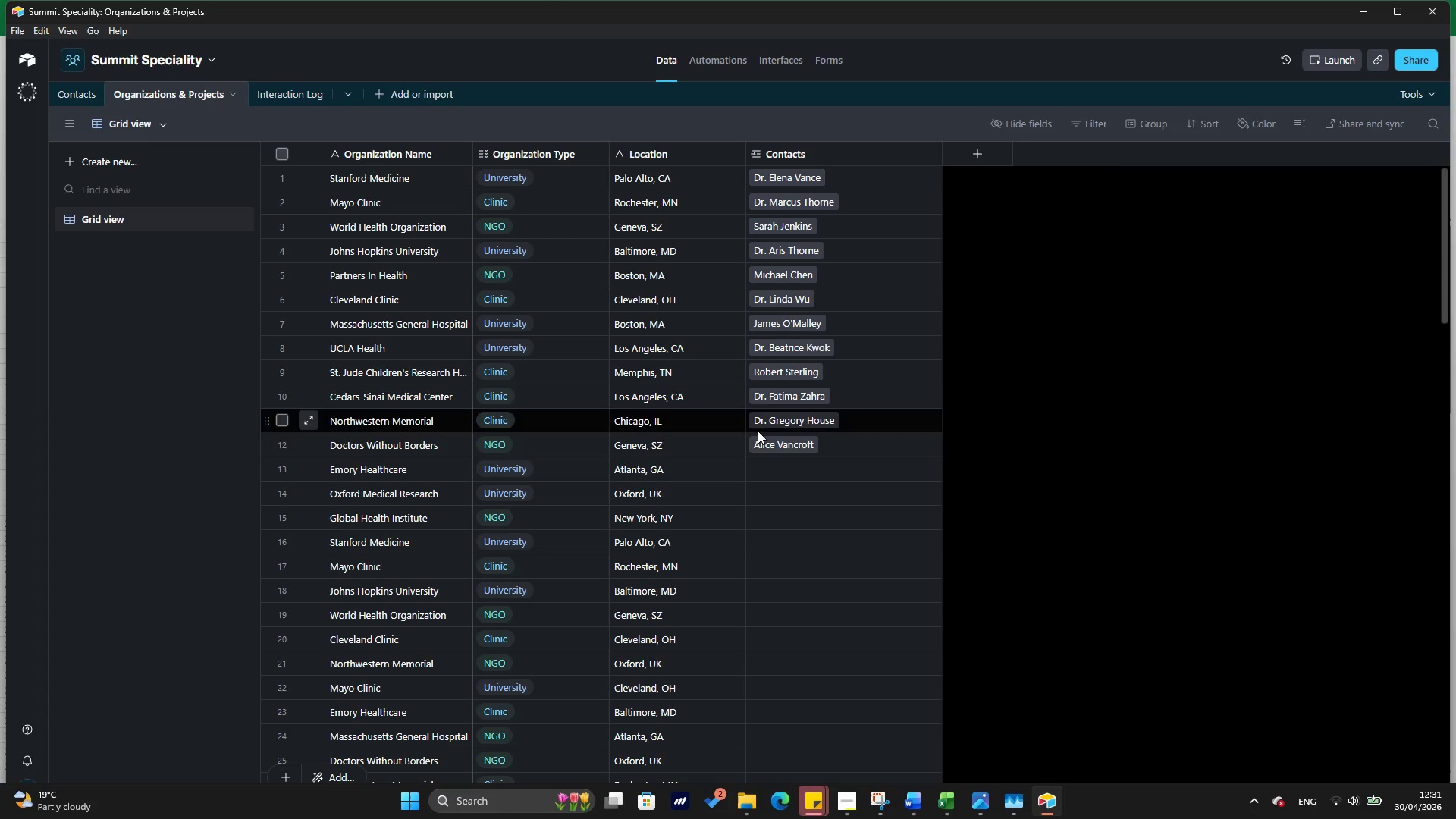 
left_click([778, 470])
 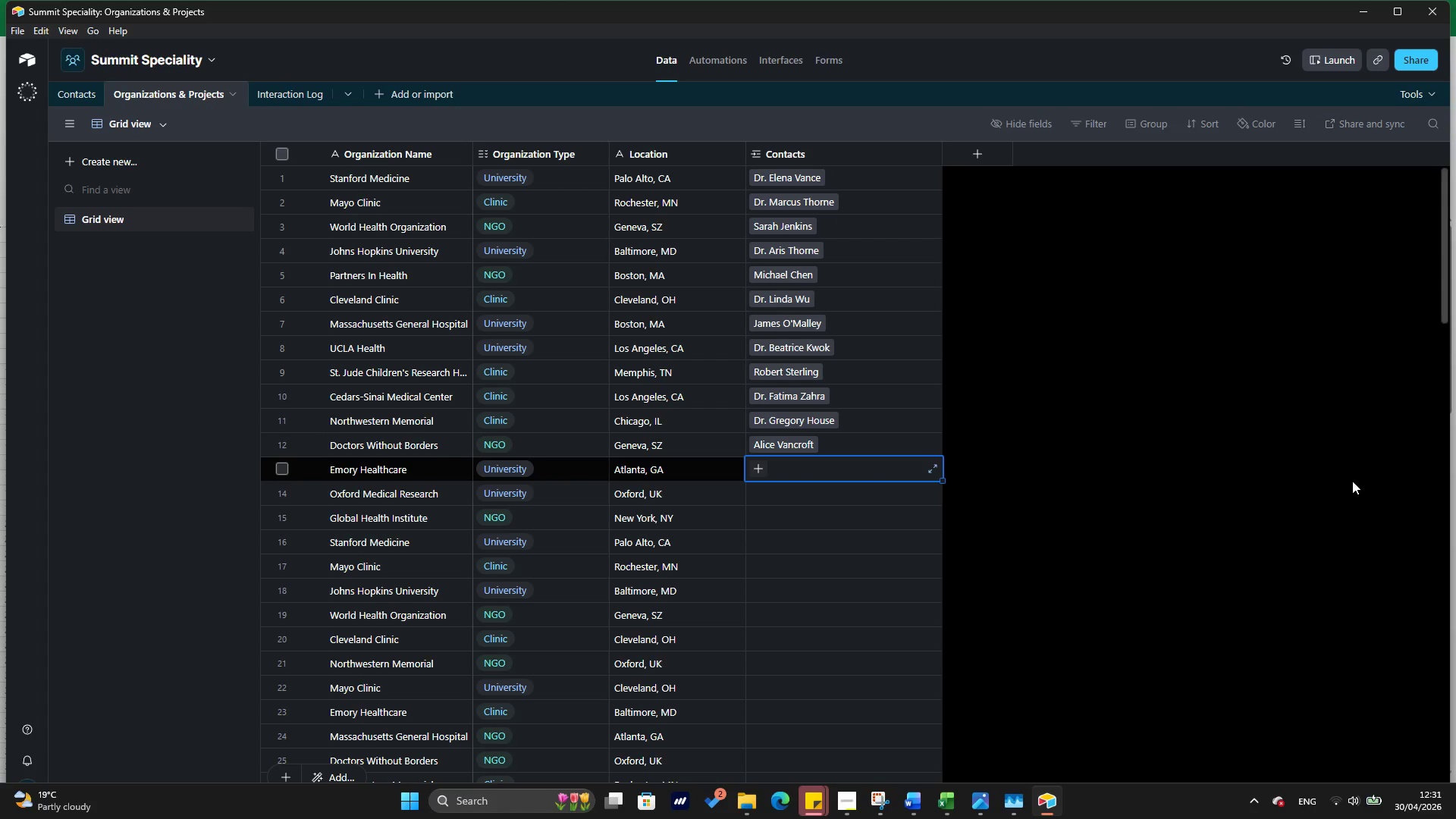 
key(Alt+Tab)
 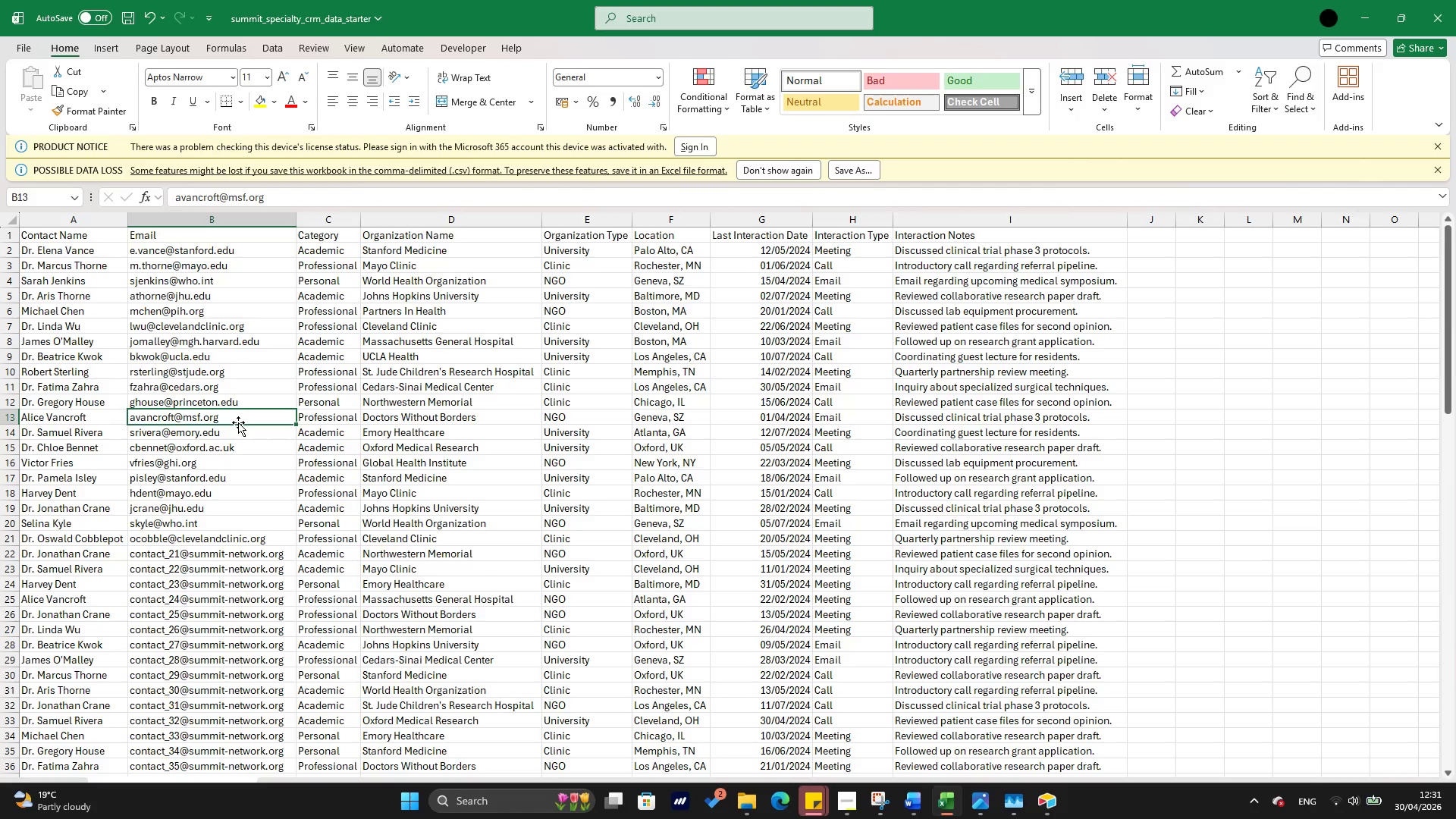 
key(Alt+Tab)
 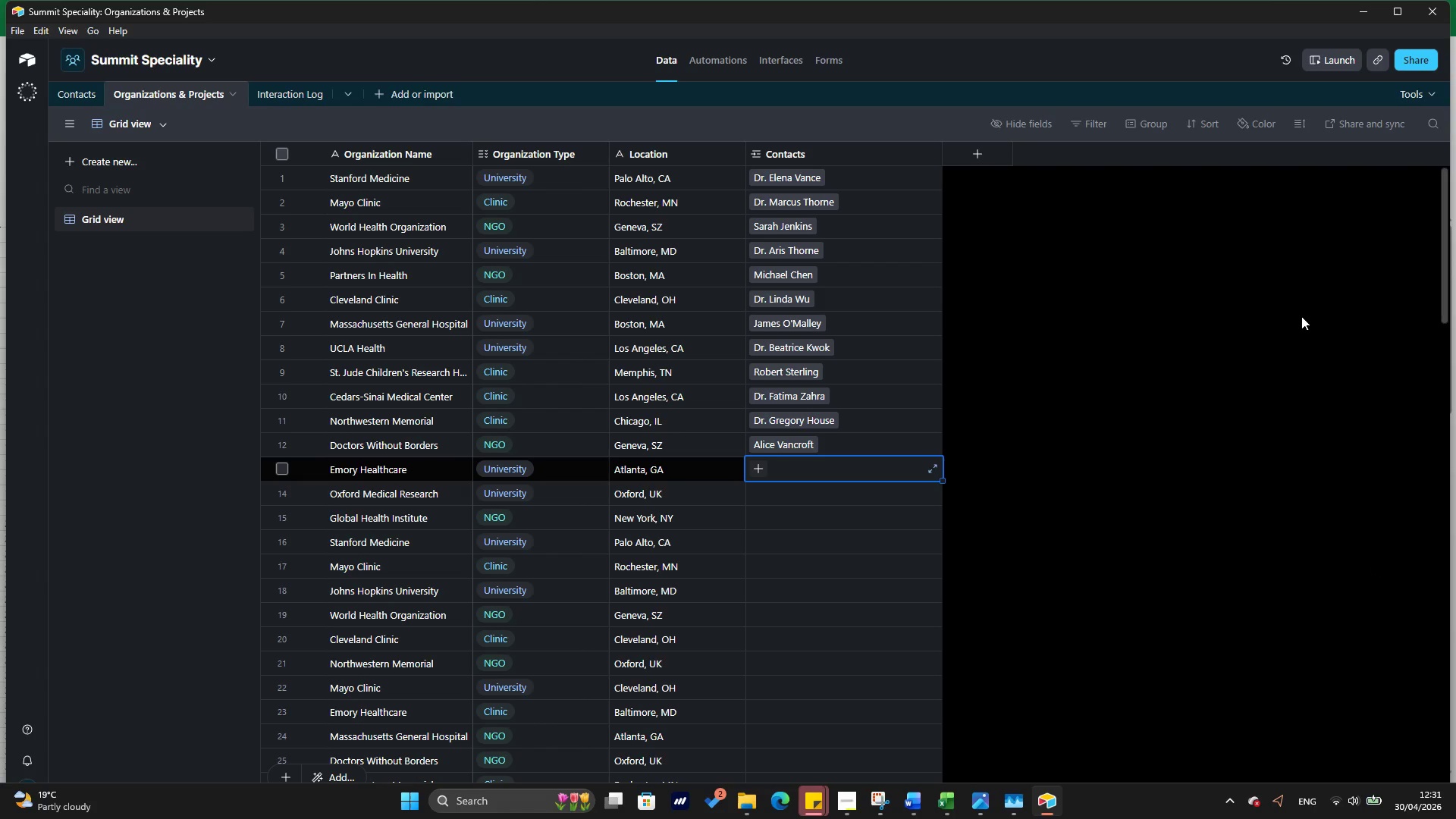 
key(Alt+Tab)
 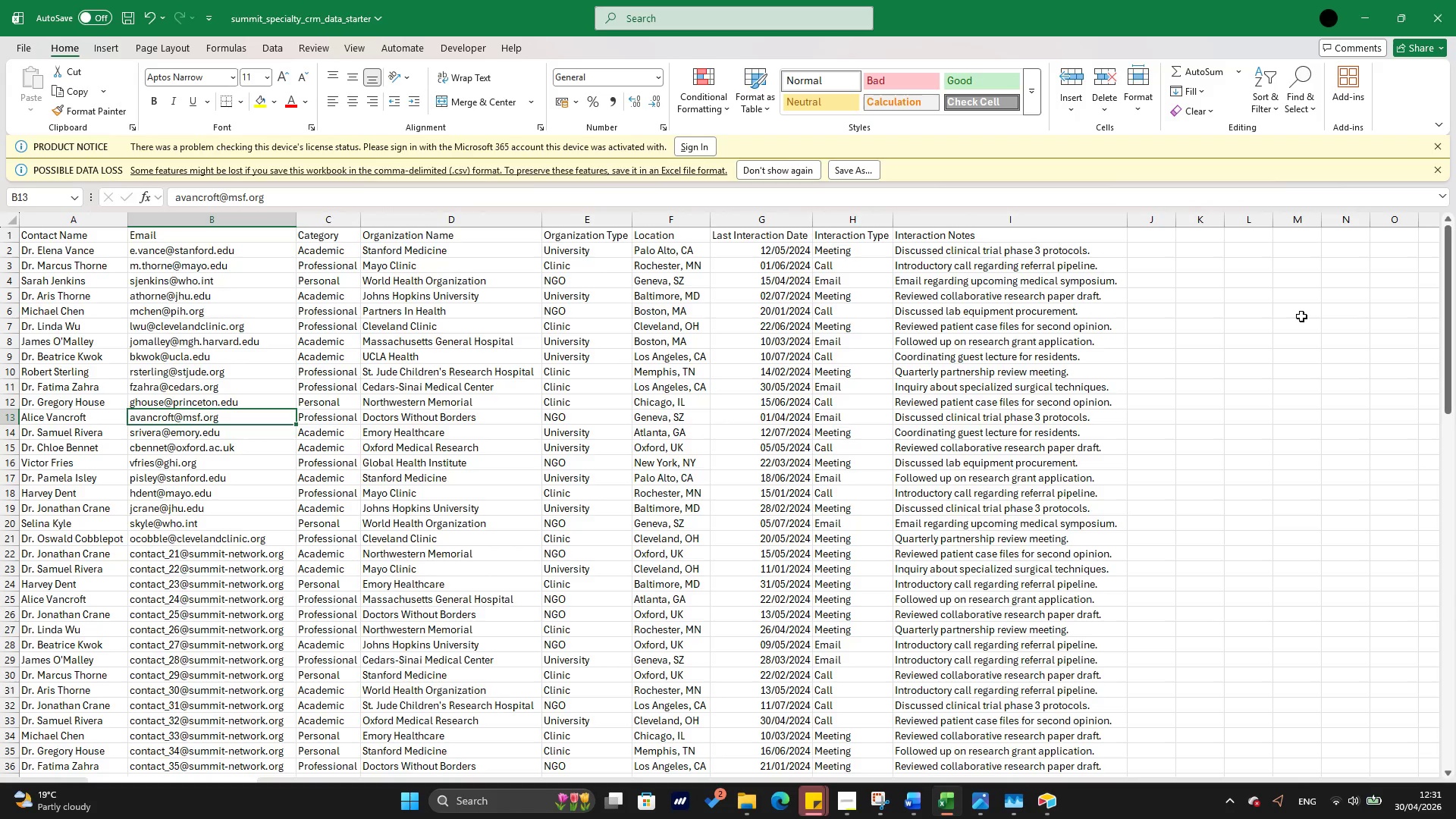 
hold_key(key=AltLeft, duration=0.47)
 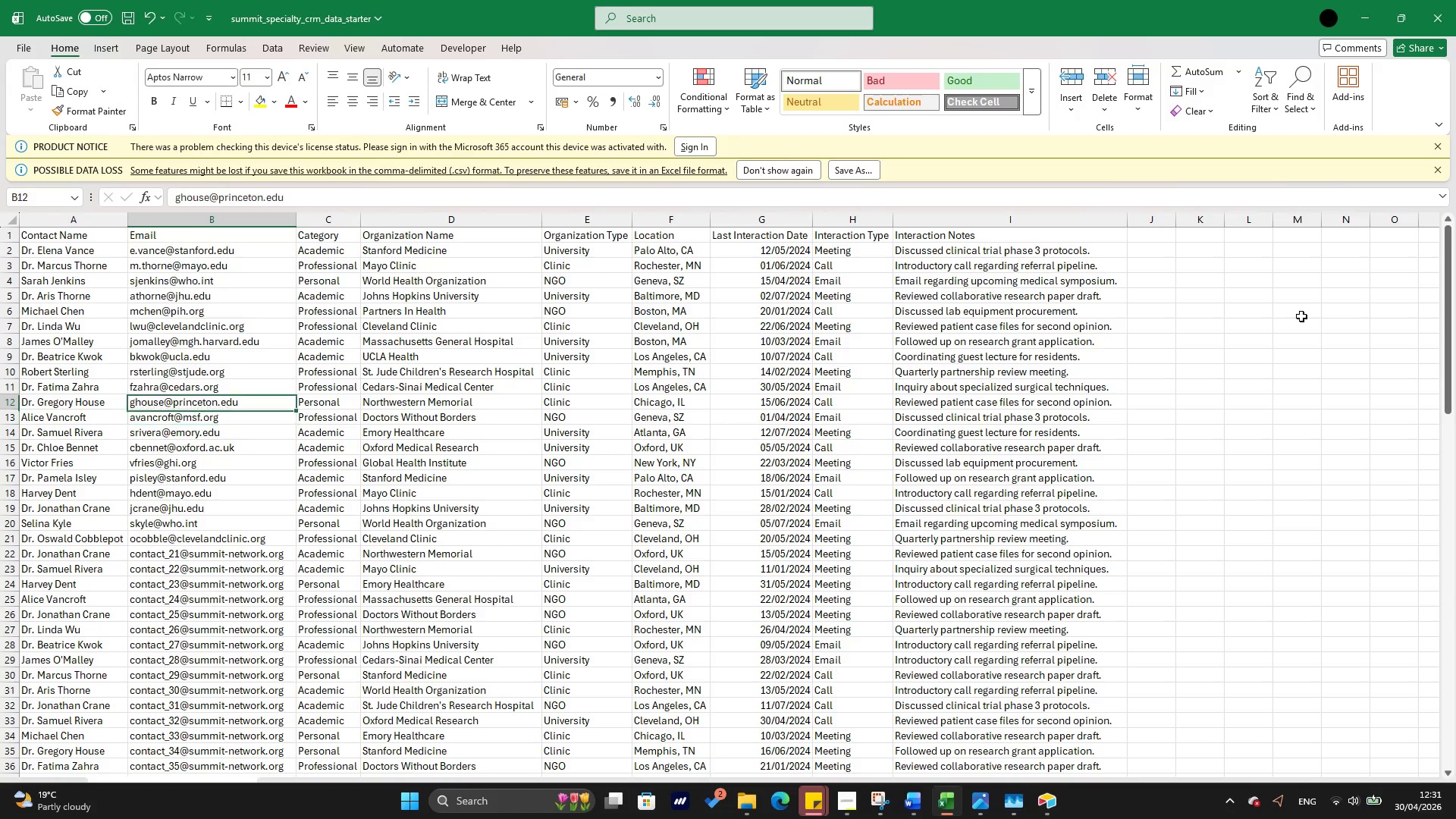 
key(ArrowUp)
 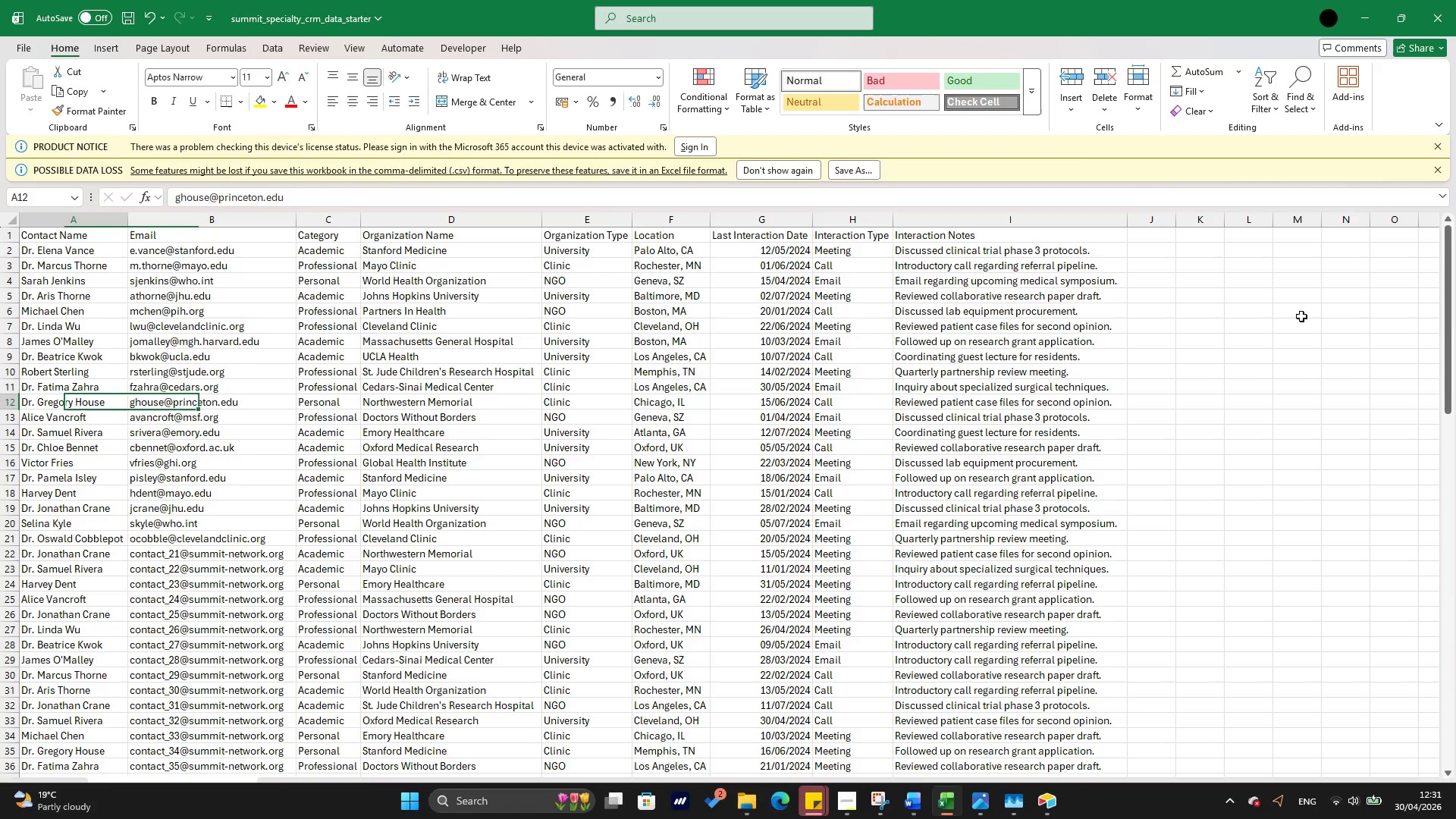 
key(ArrowLeft)
 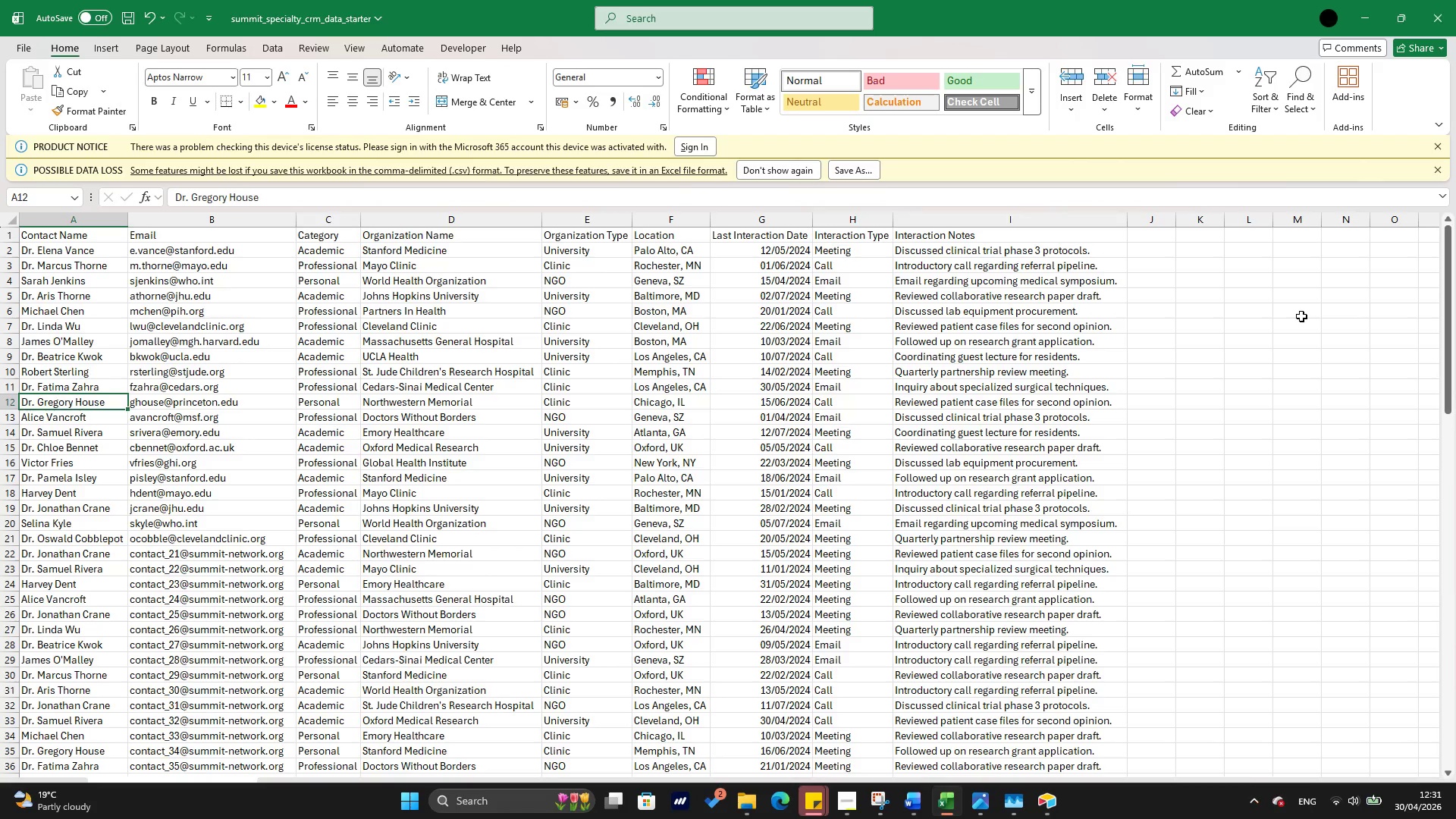 
hold_key(key=ArrowUp, duration=0.62)
 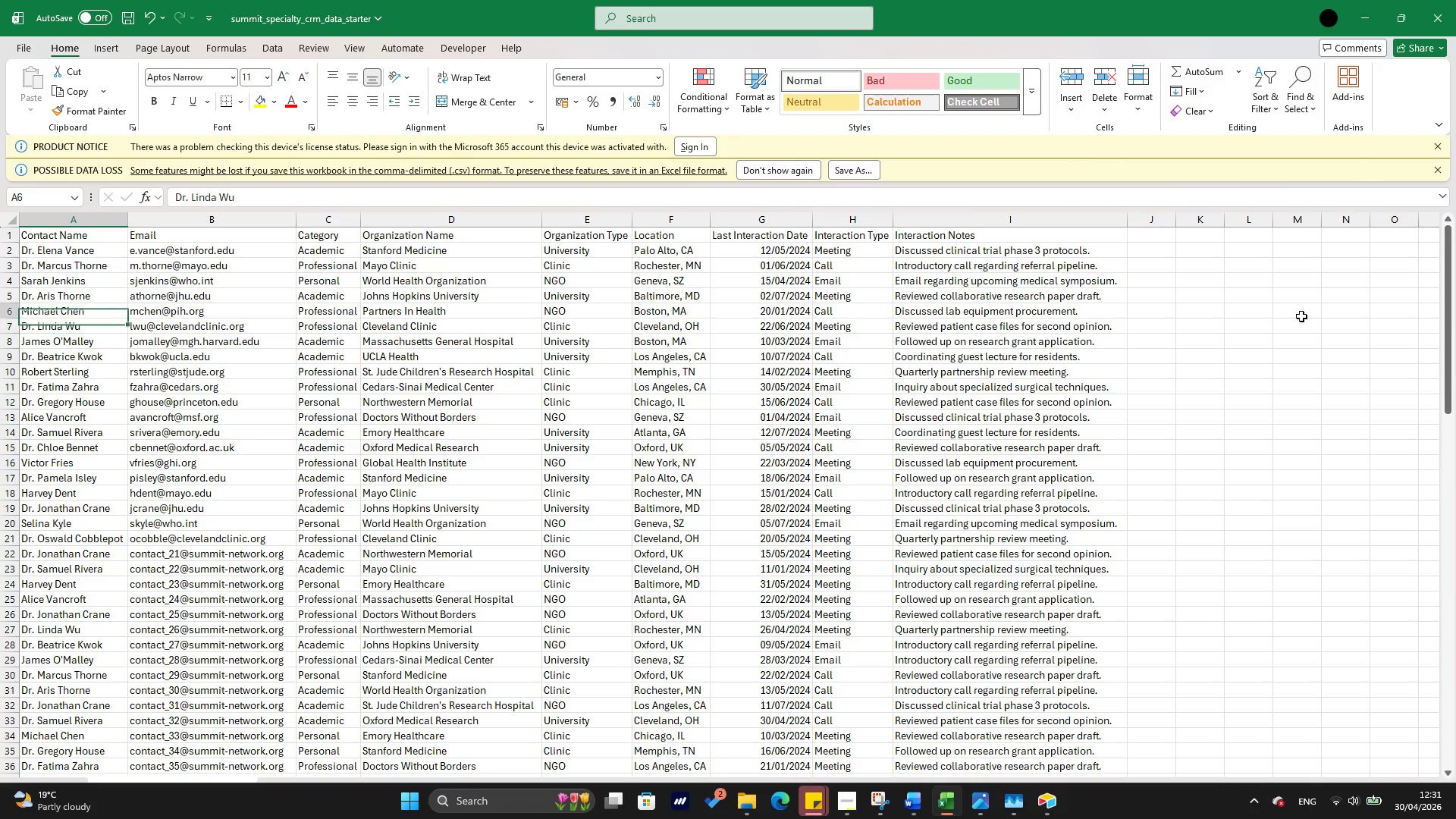 
key(ArrowUp)
 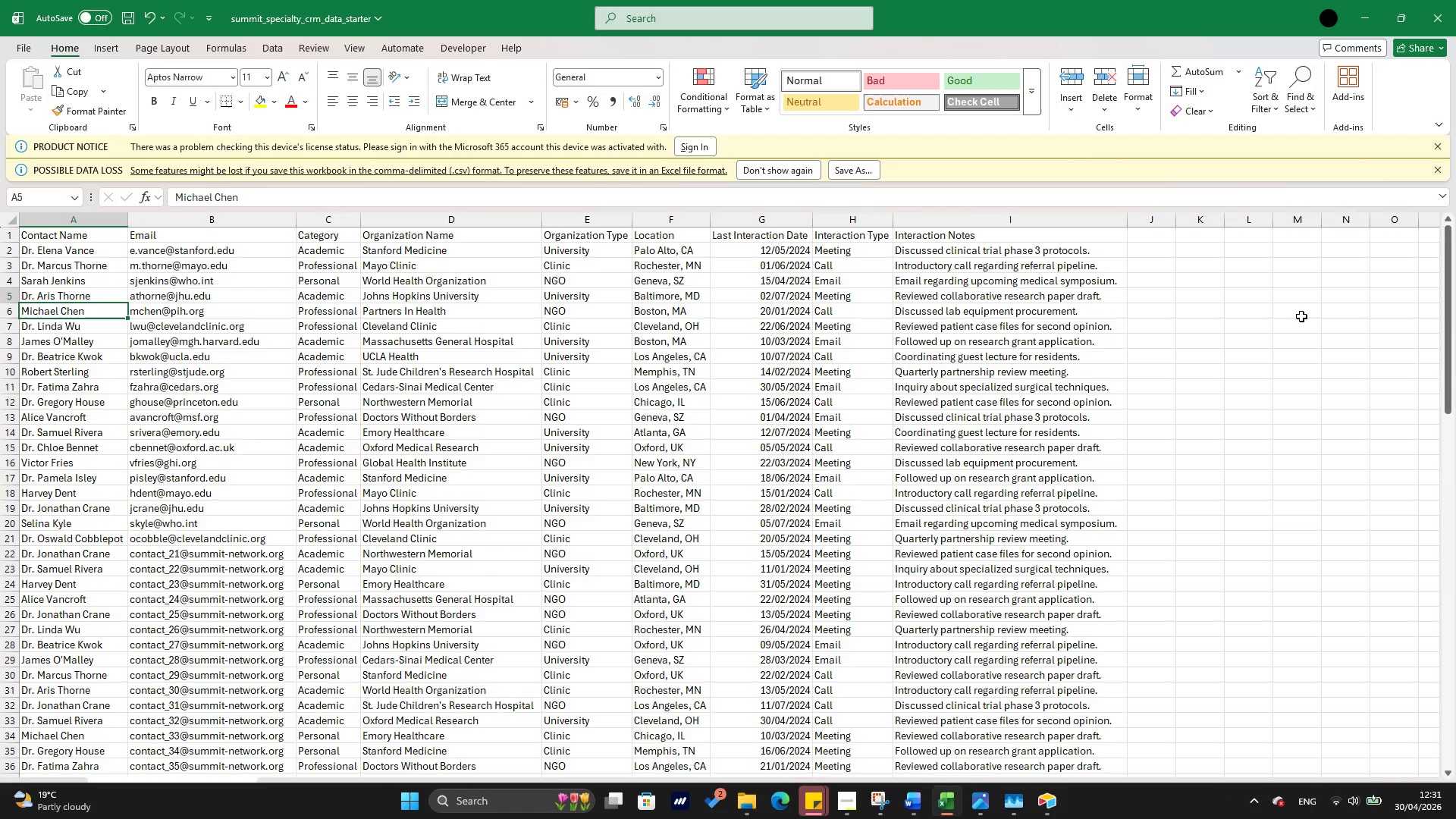 
key(ArrowUp)
 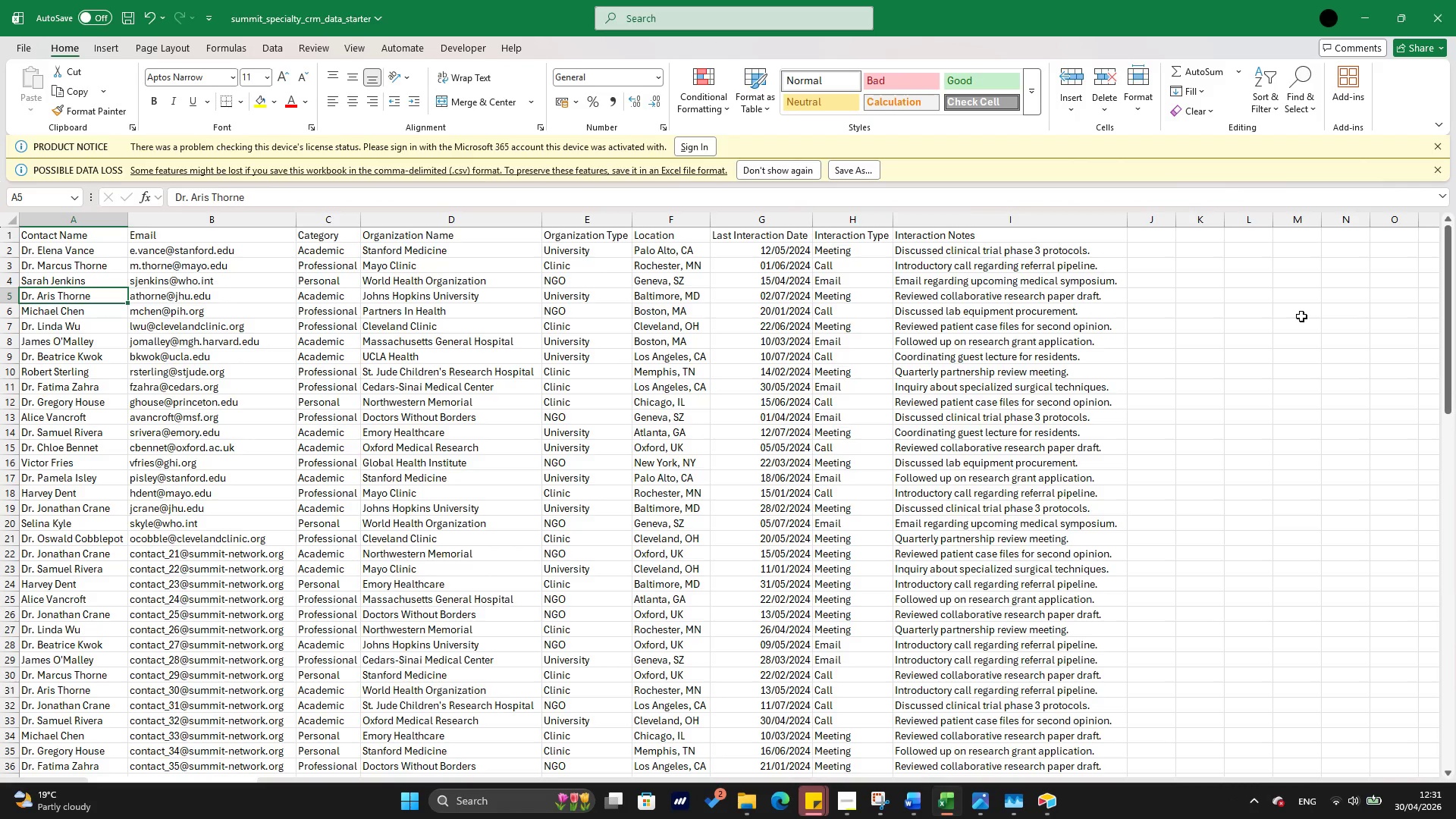 
key(Alt+Tab)
 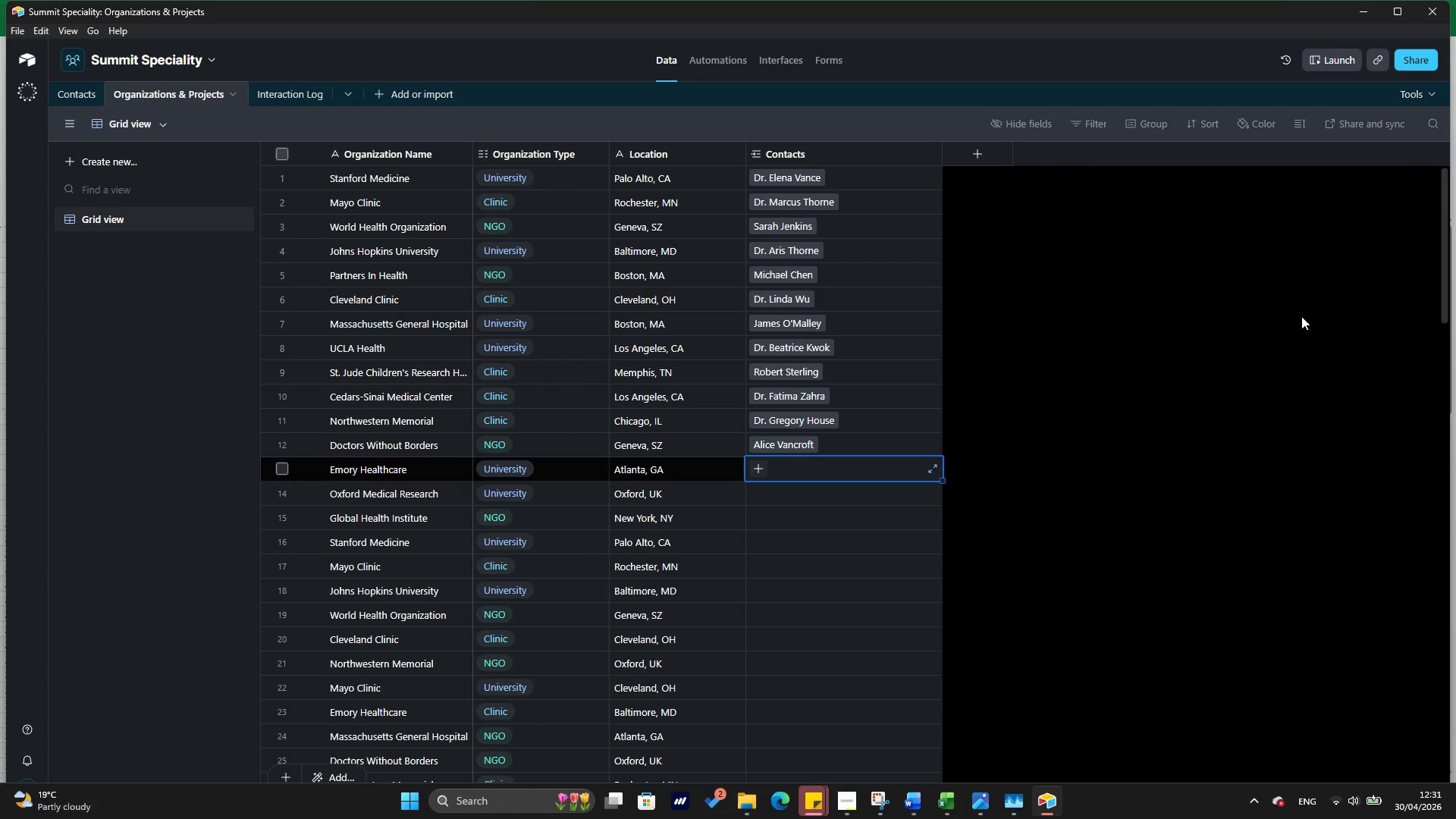 
hold_key(key=ArrowUp, duration=1.41)
 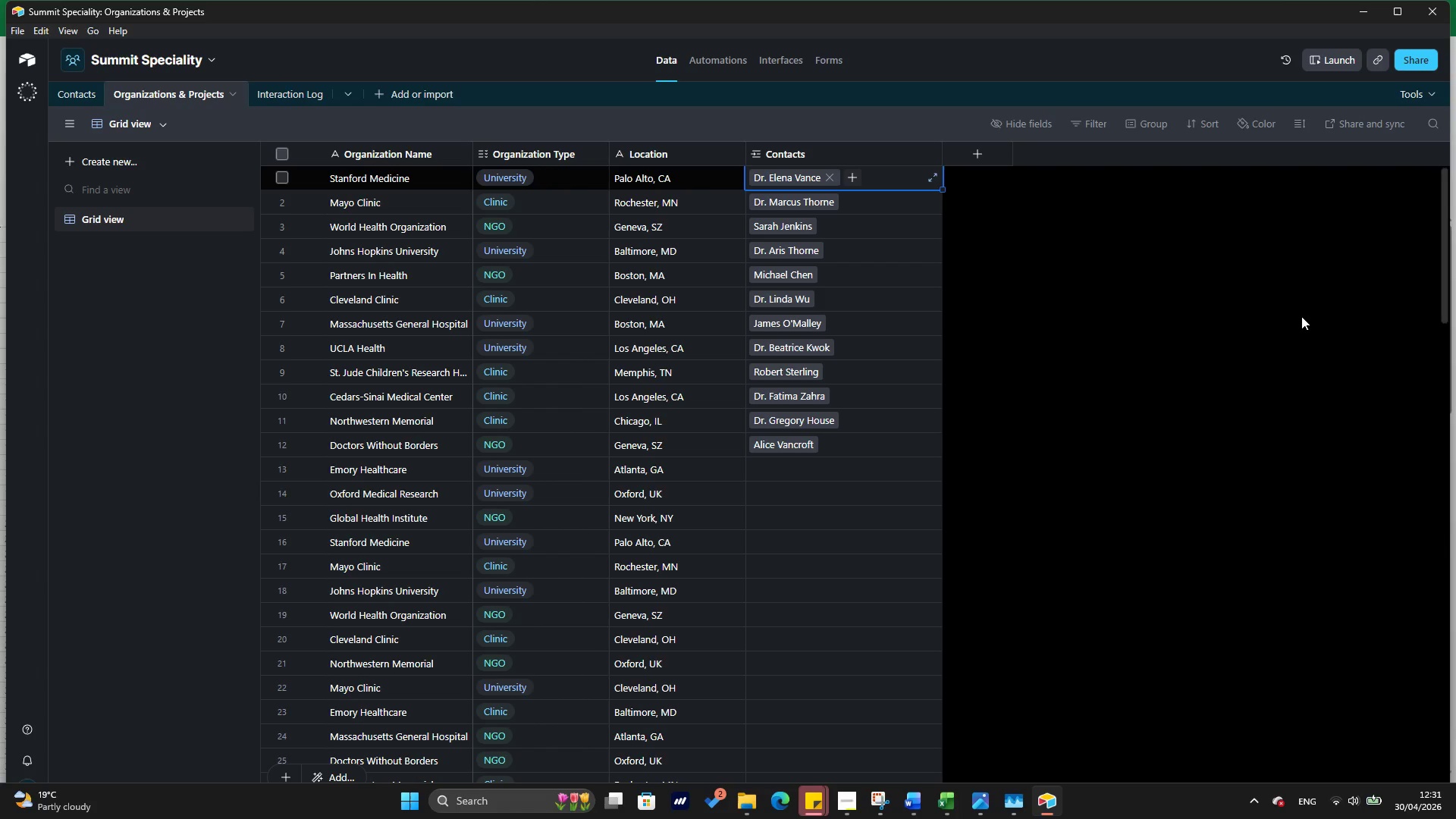 
key(ArrowUp)
 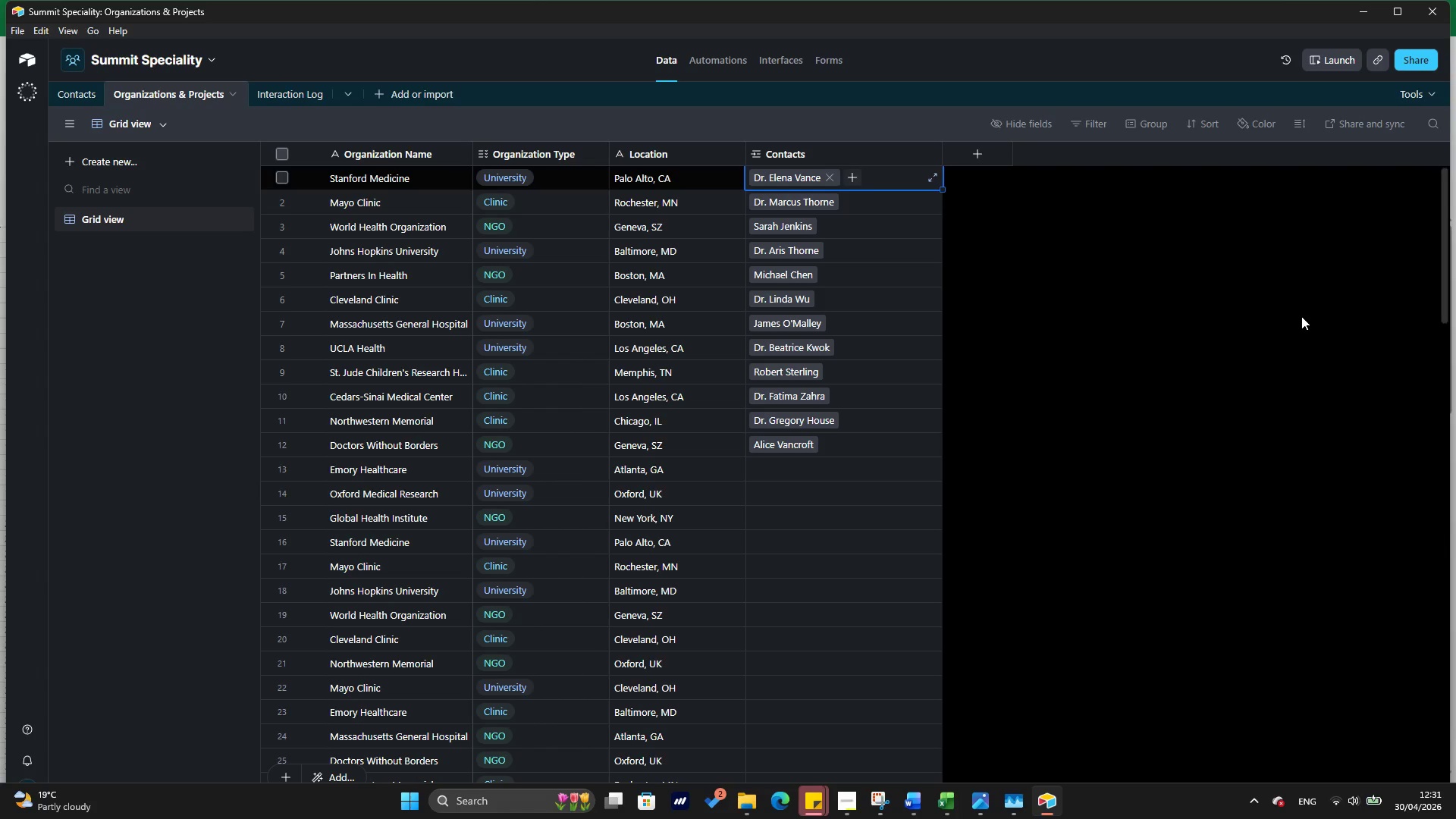 
key(ArrowDown)
 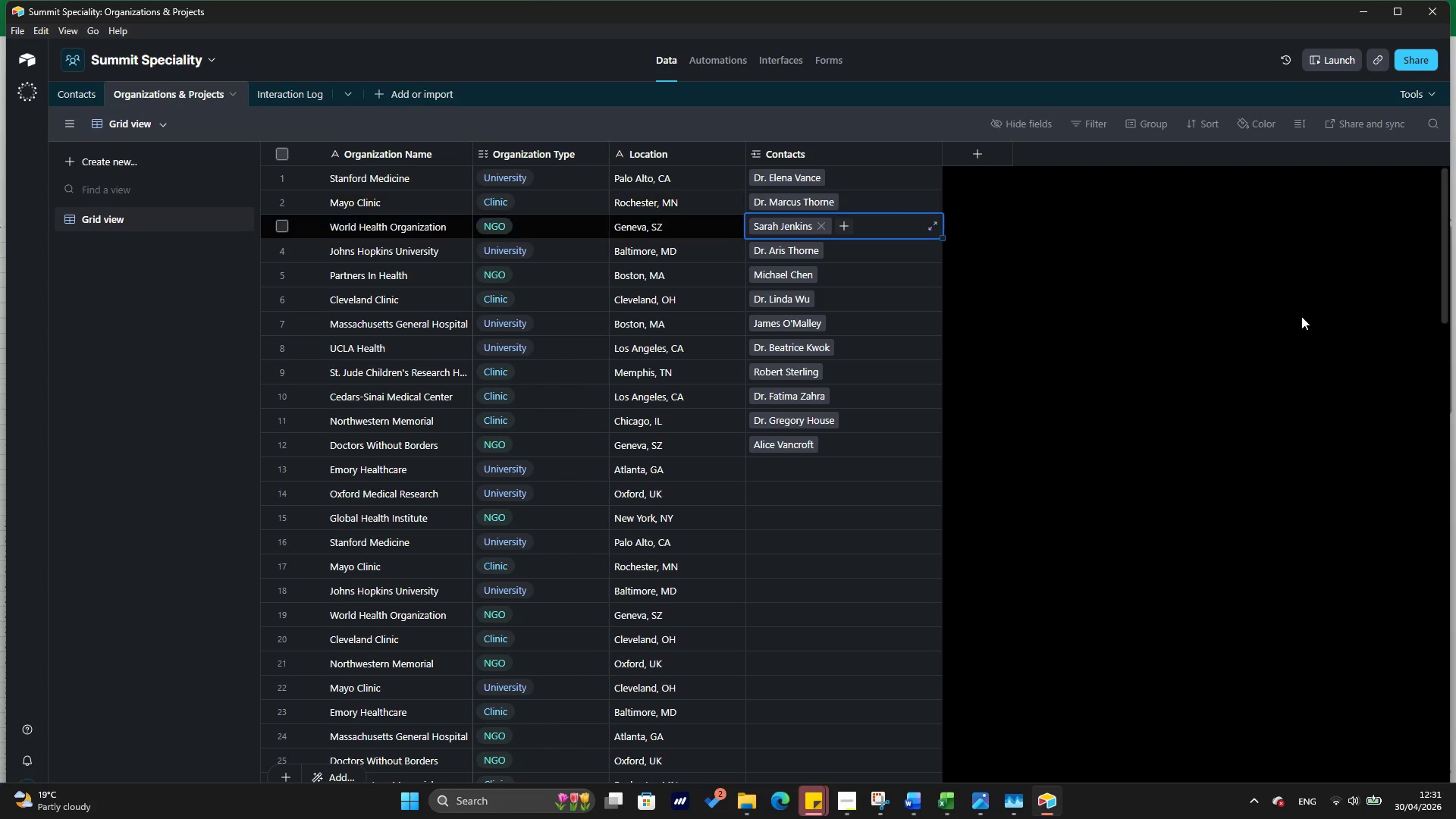 
key(ArrowDown)
 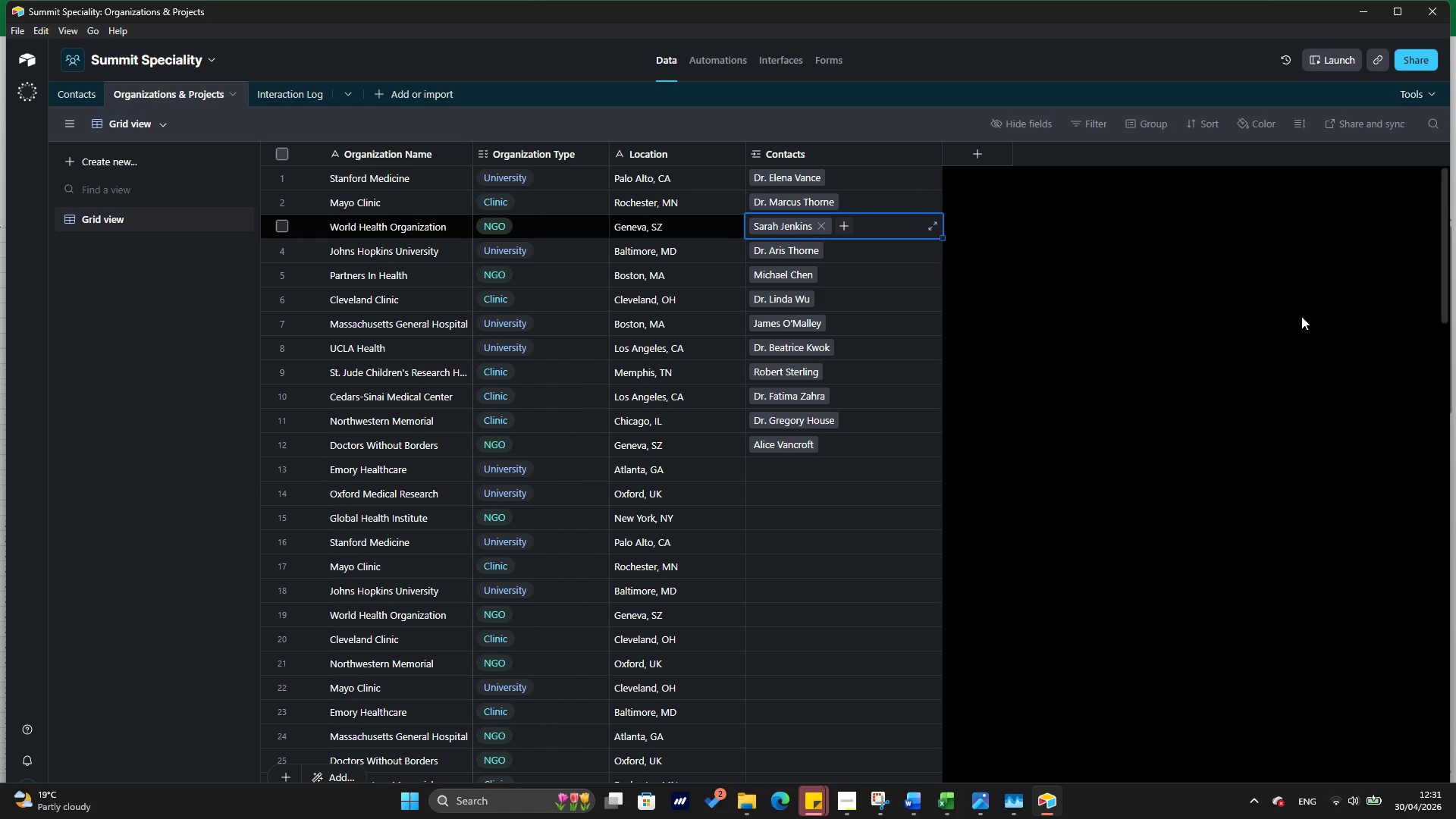 
key(ArrowUp)
 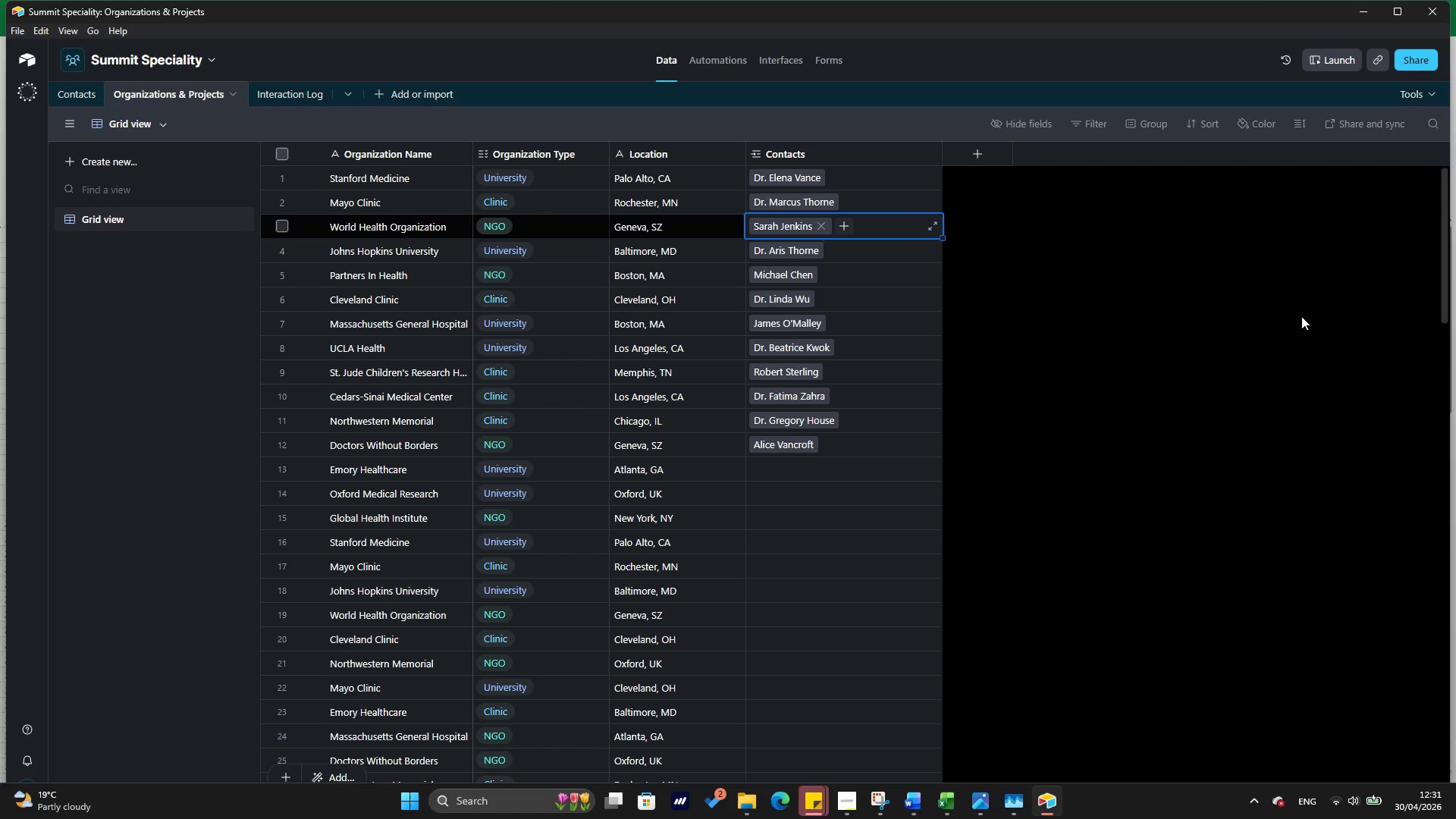 
key(ArrowDown)
 